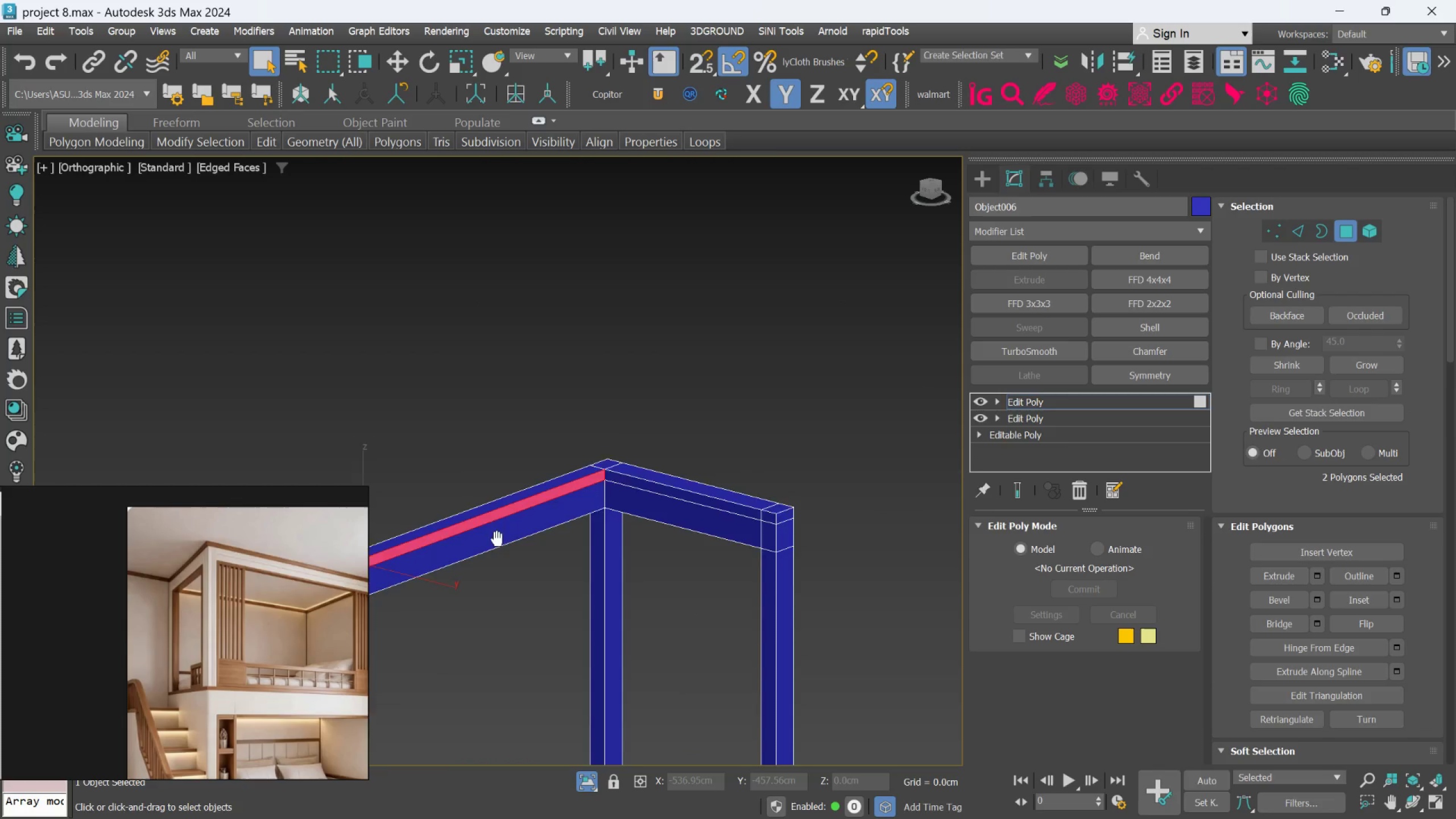 
hold_key(key=ControlLeft, duration=0.66)
 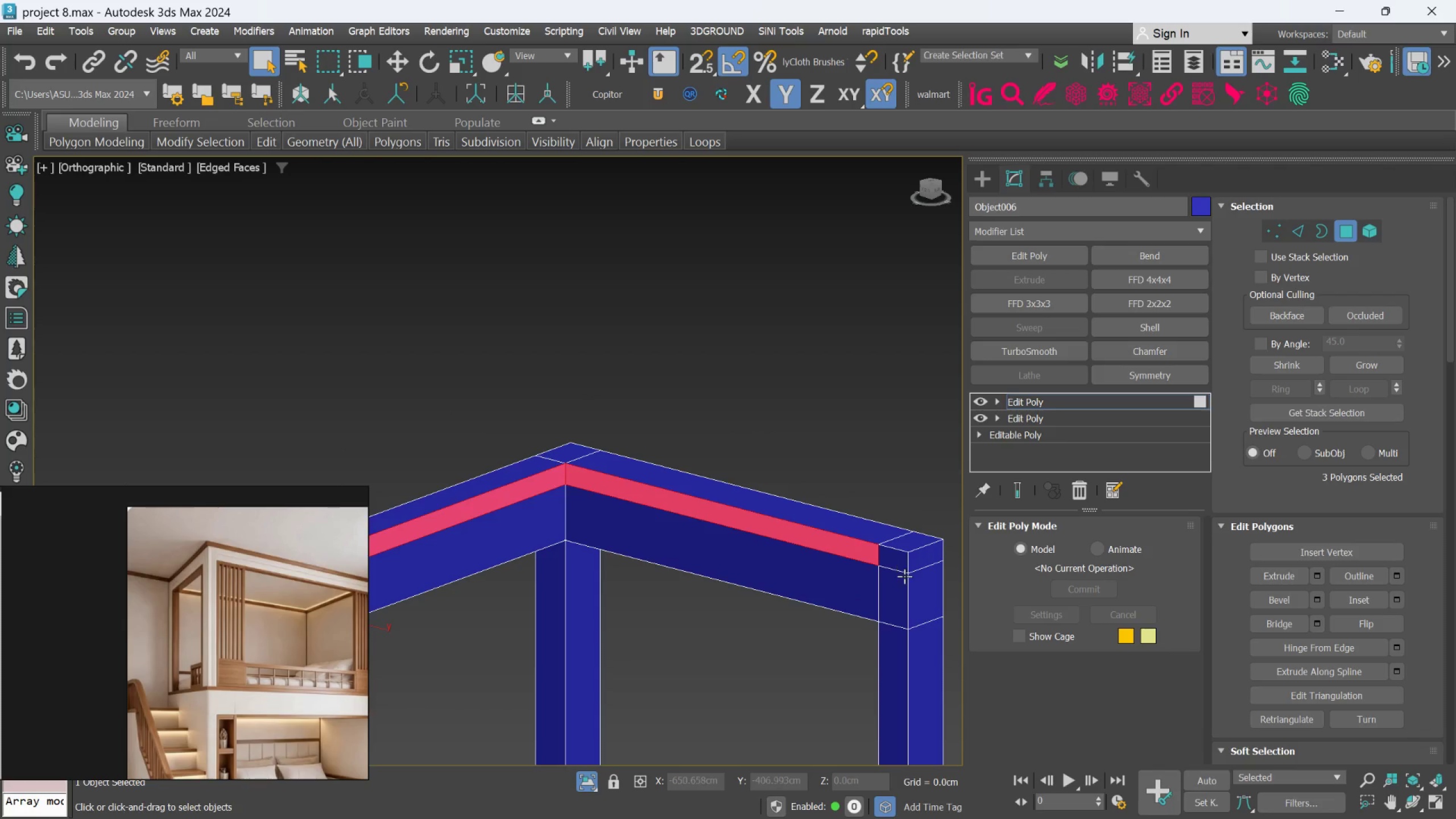 
scroll: coordinate [628, 483], scroll_direction: up, amount: 2.0
 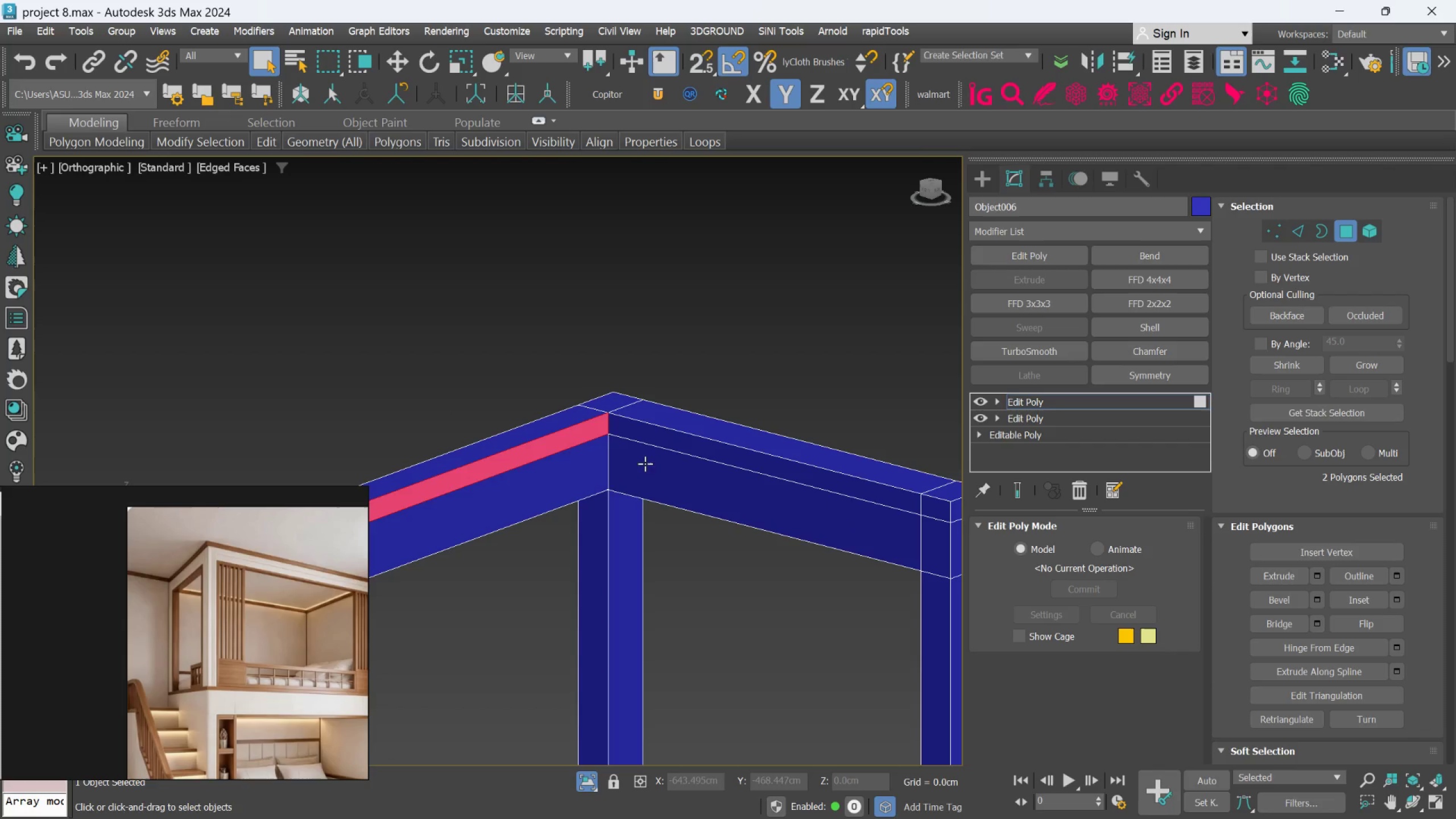 
left_click([653, 444])
 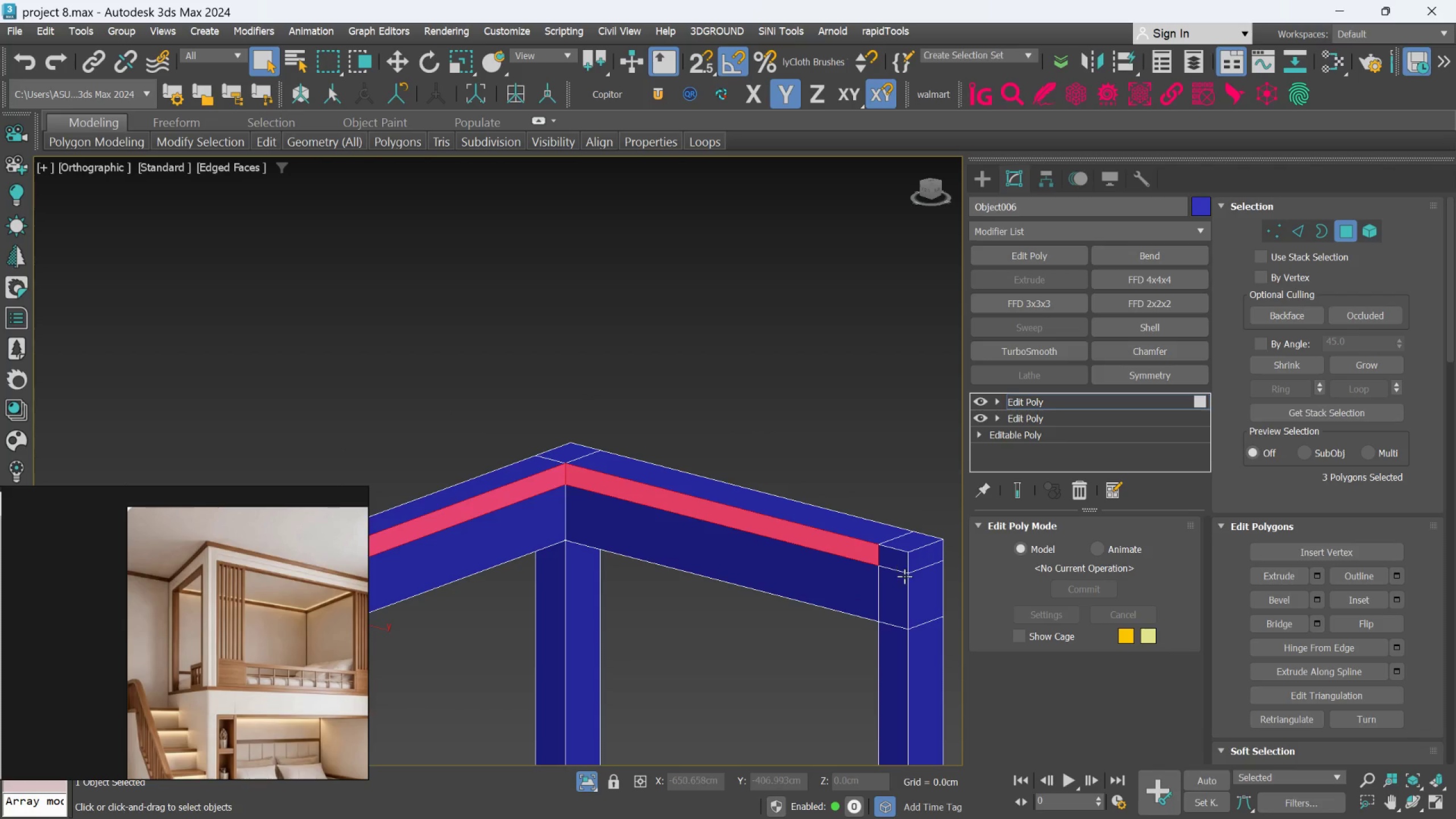 
hold_key(key=ControlLeft, duration=1.84)
left_click([898, 564])
 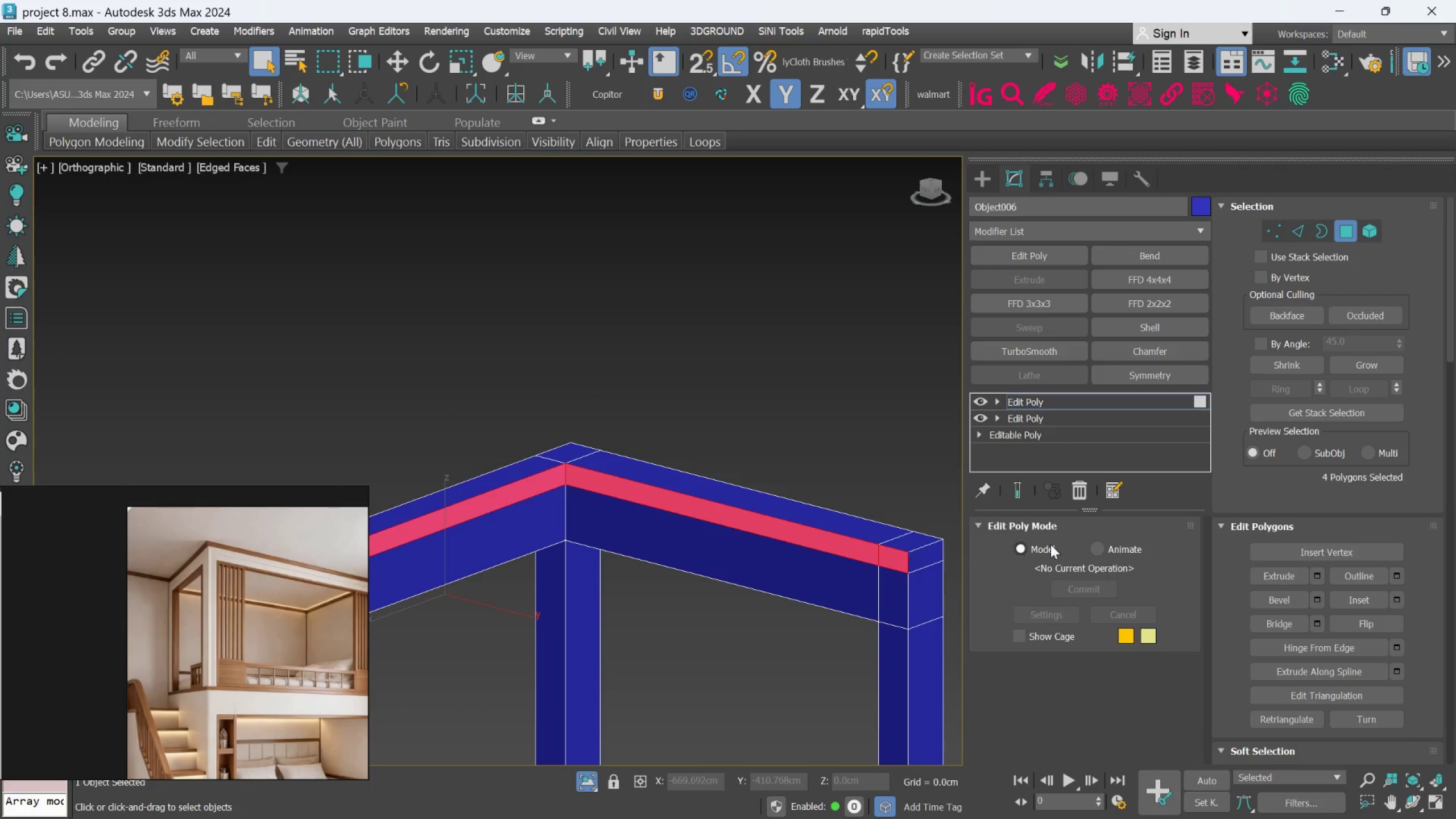 
key(Control+ControlLeft)
 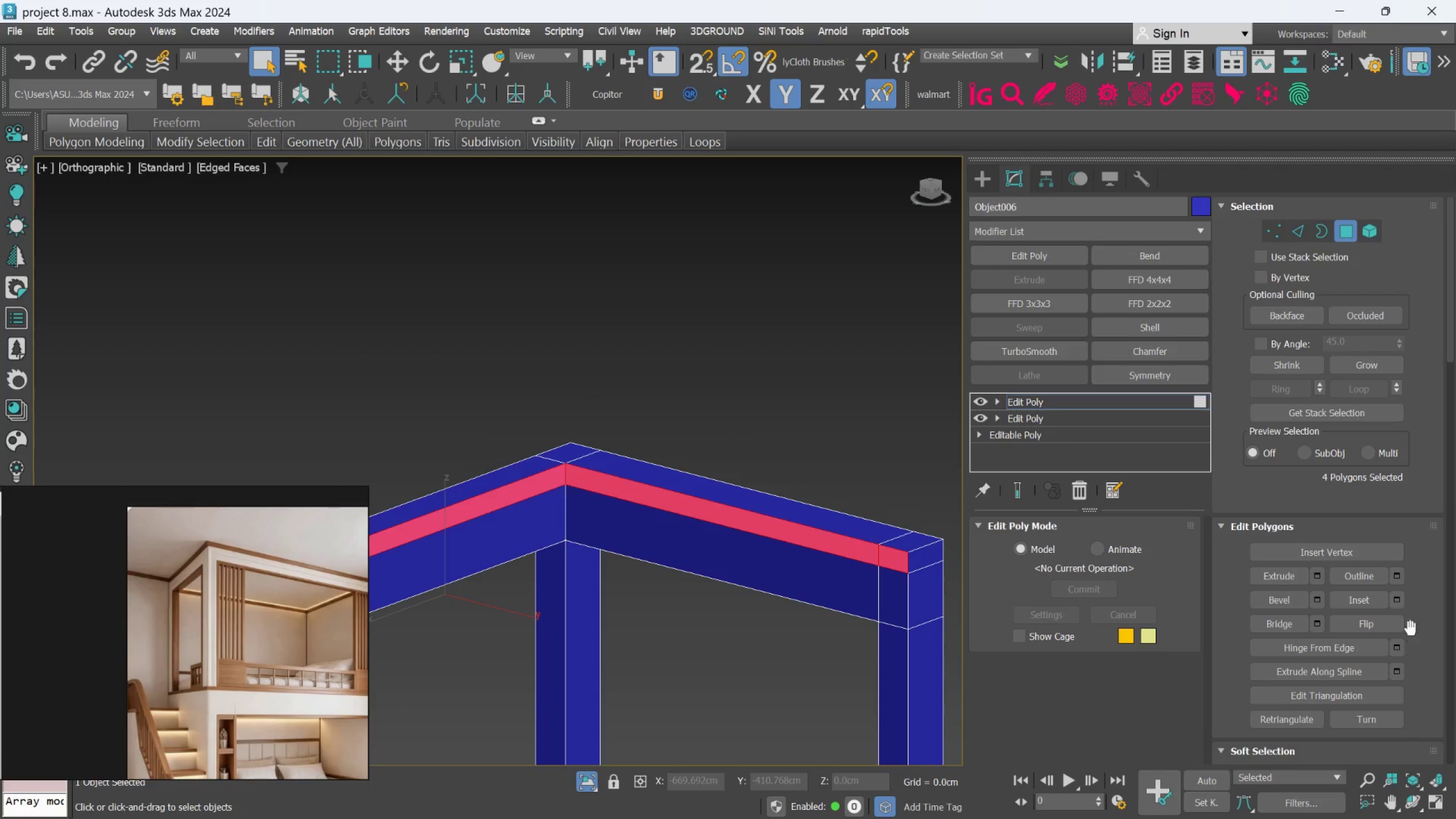 
scroll: coordinate [1414, 741], scroll_direction: down, amount: 50.0
 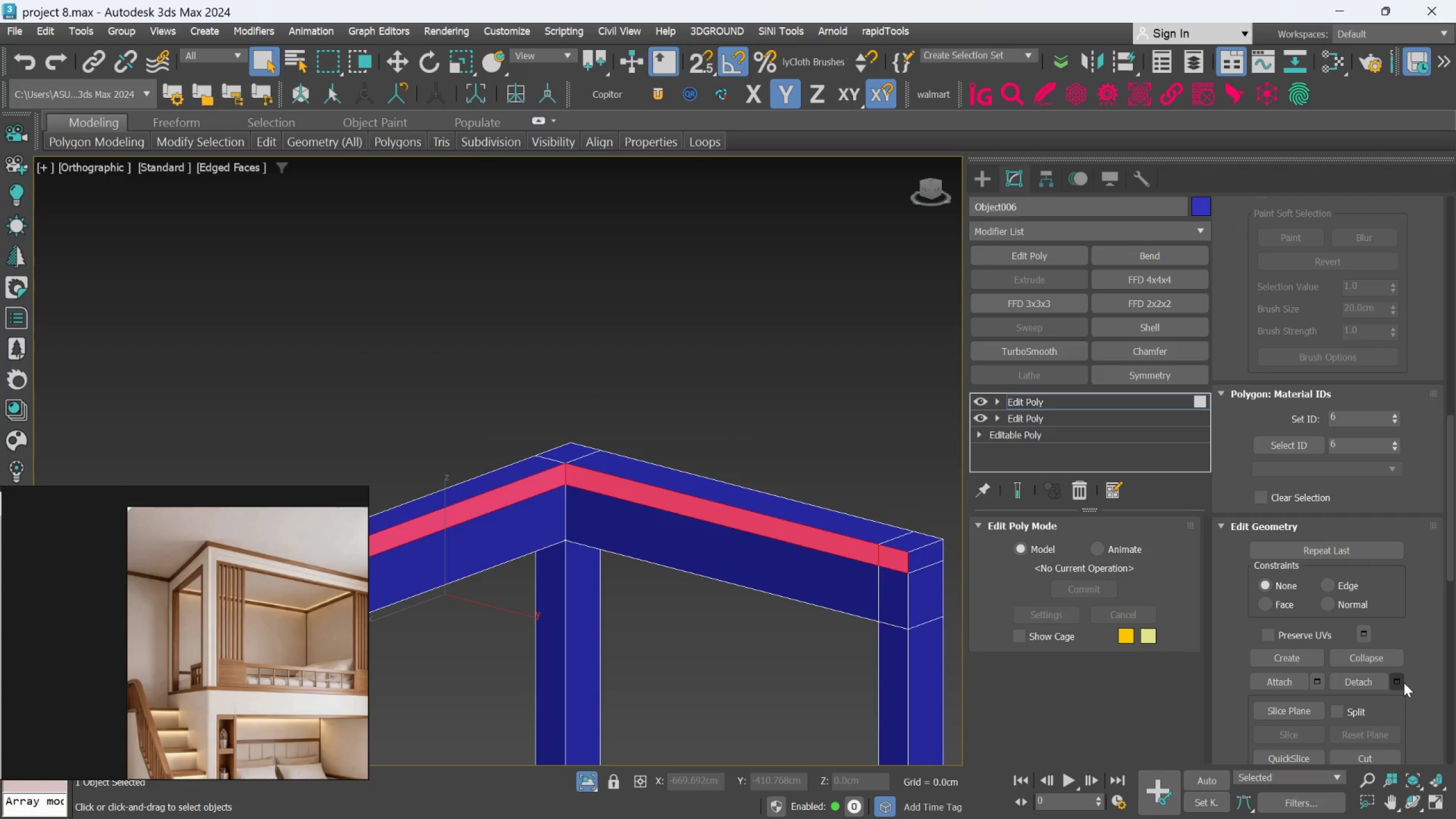 
left_click([1404, 682])
 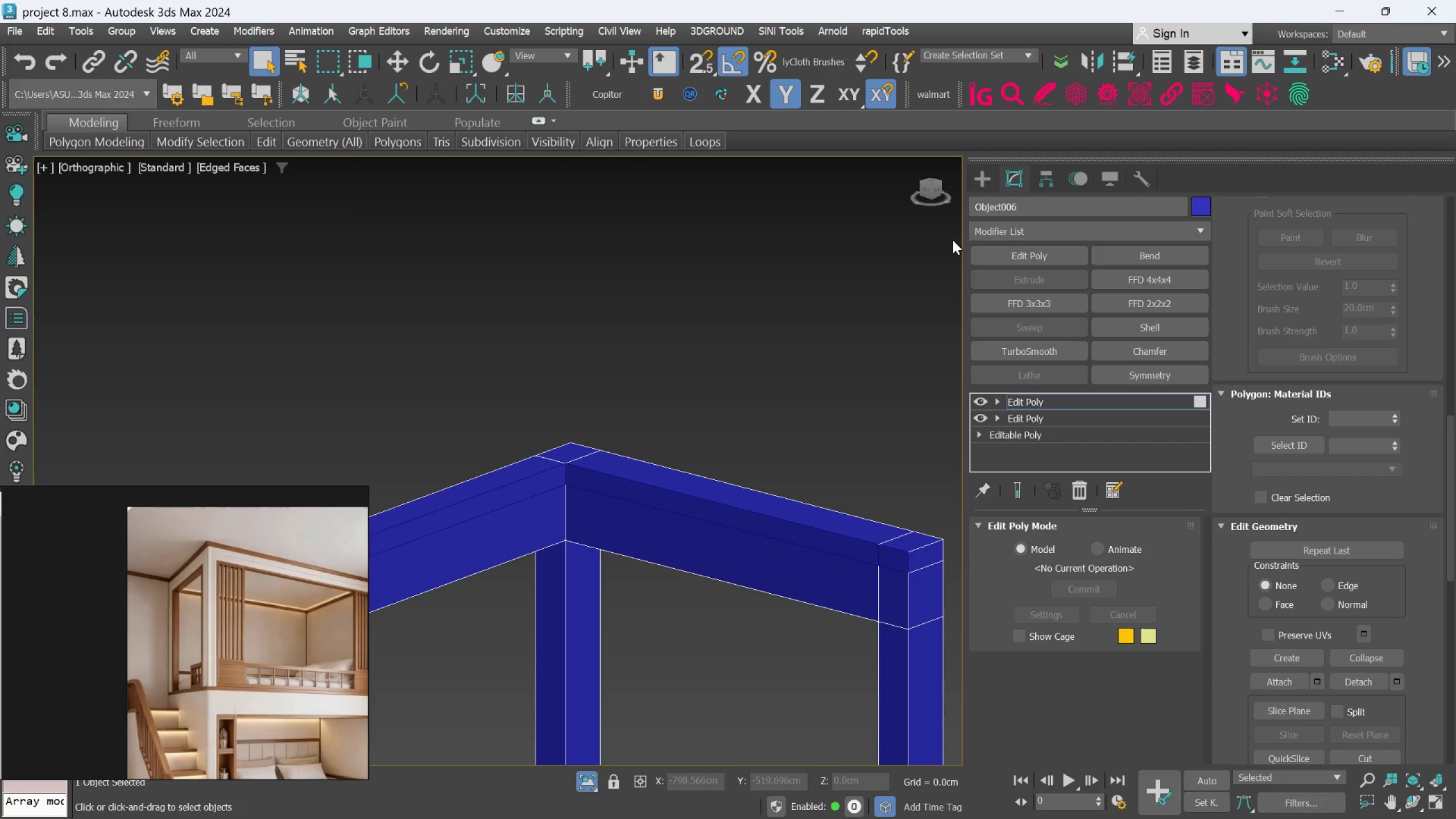 
left_click_drag(start_coordinate=[975, 172], to_coordinate=[978, 179])
 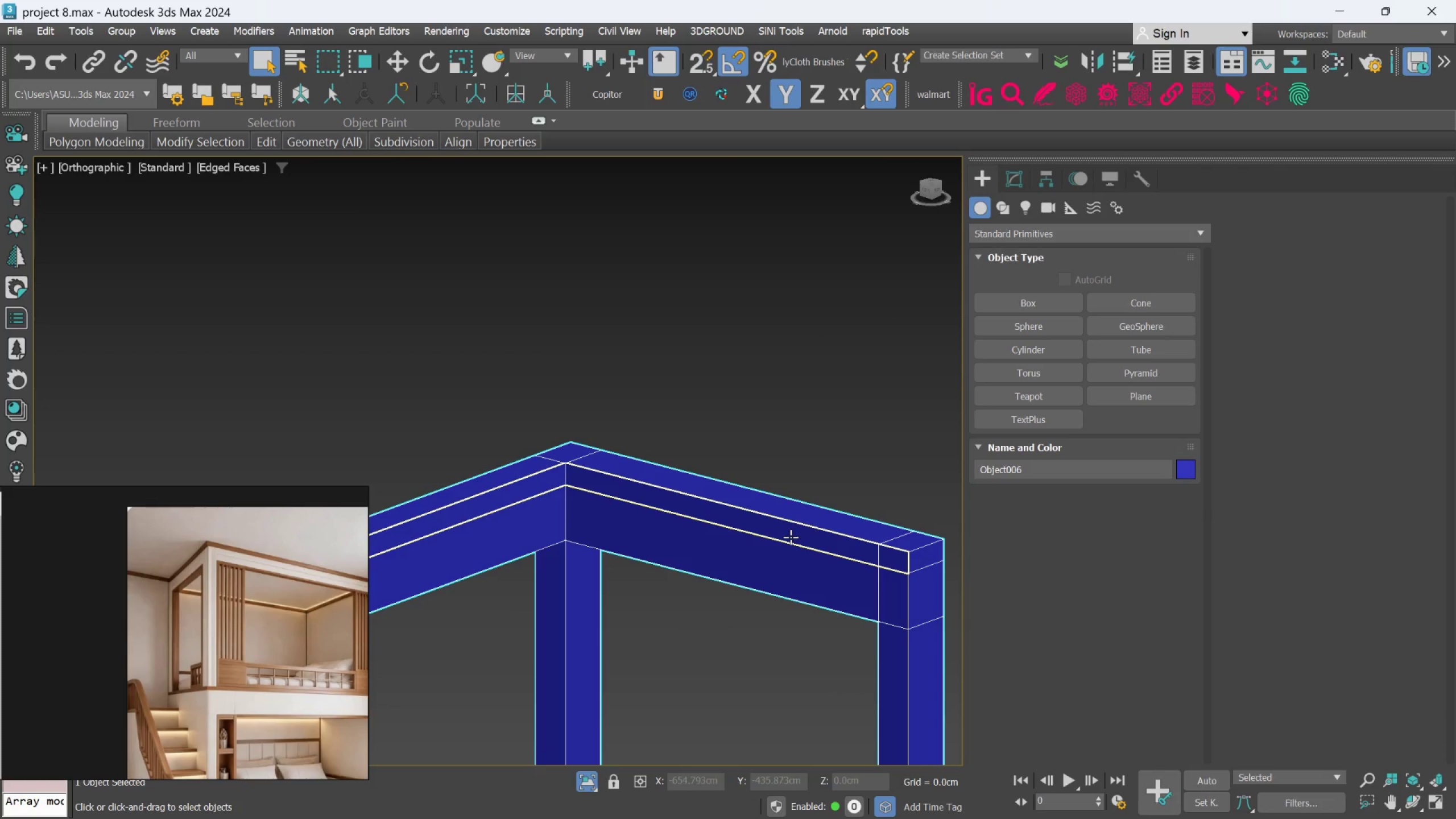 
left_click([791, 537])
 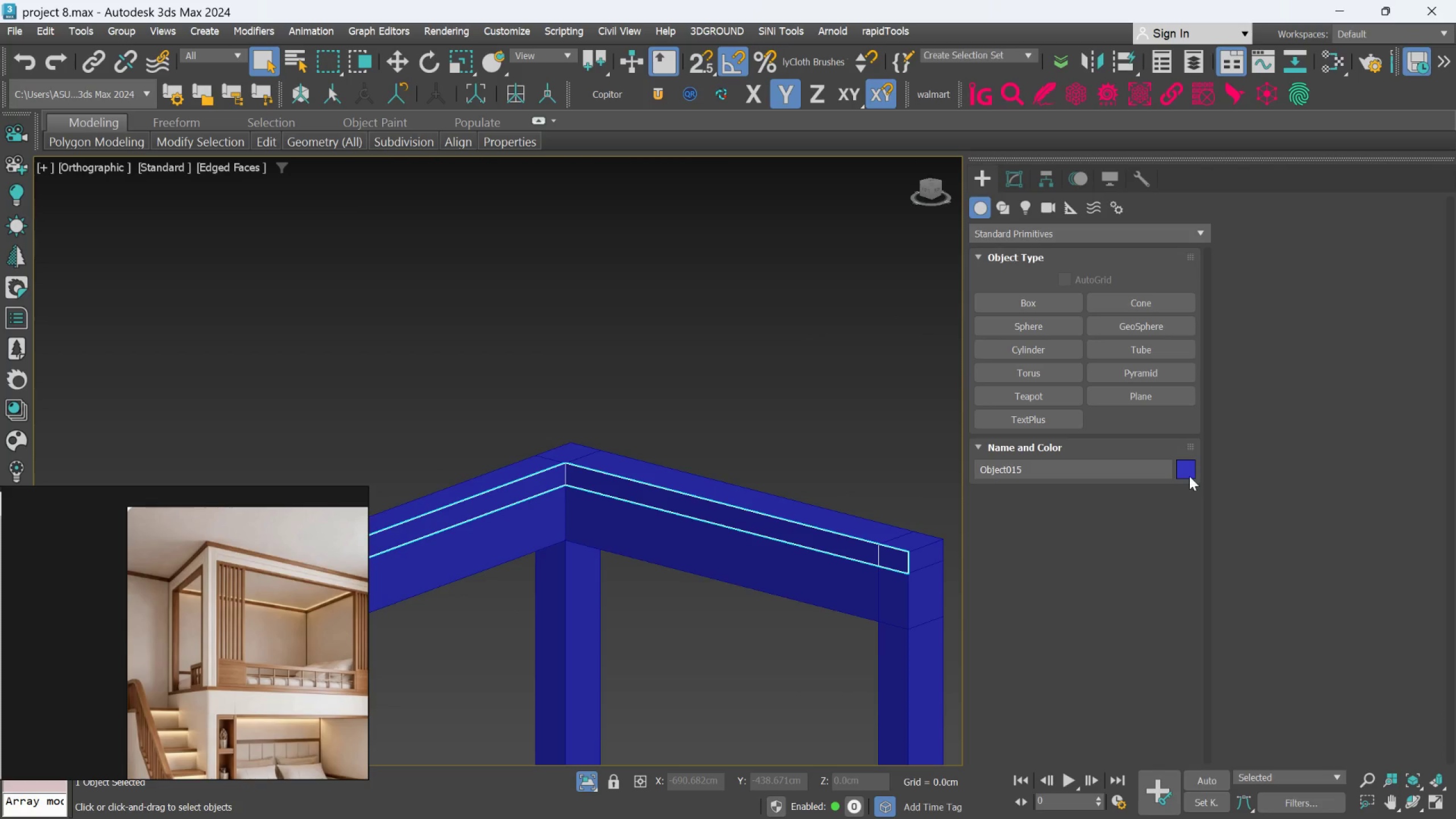 
left_click([1190, 476])
 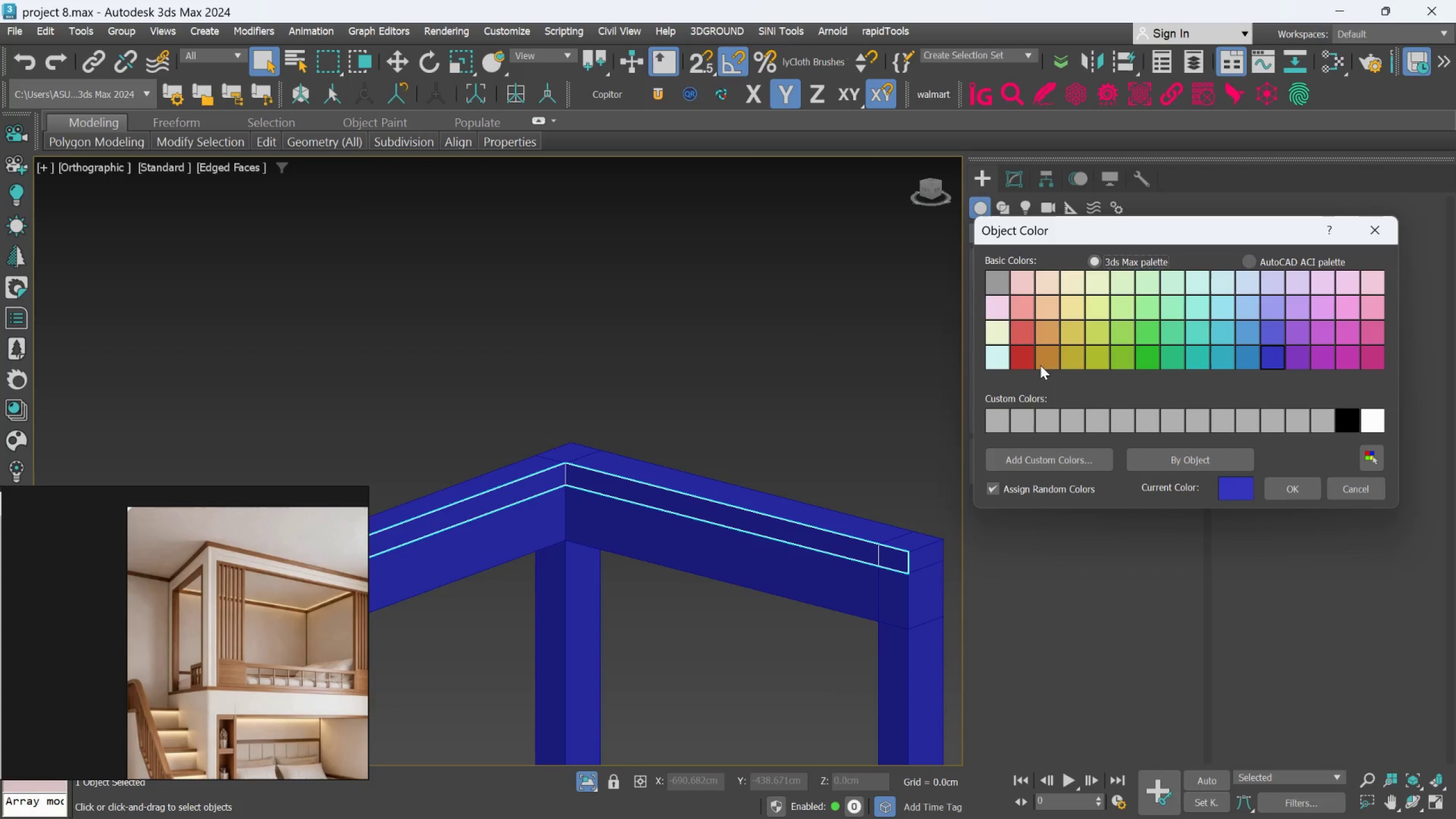 
left_click([1042, 364])
 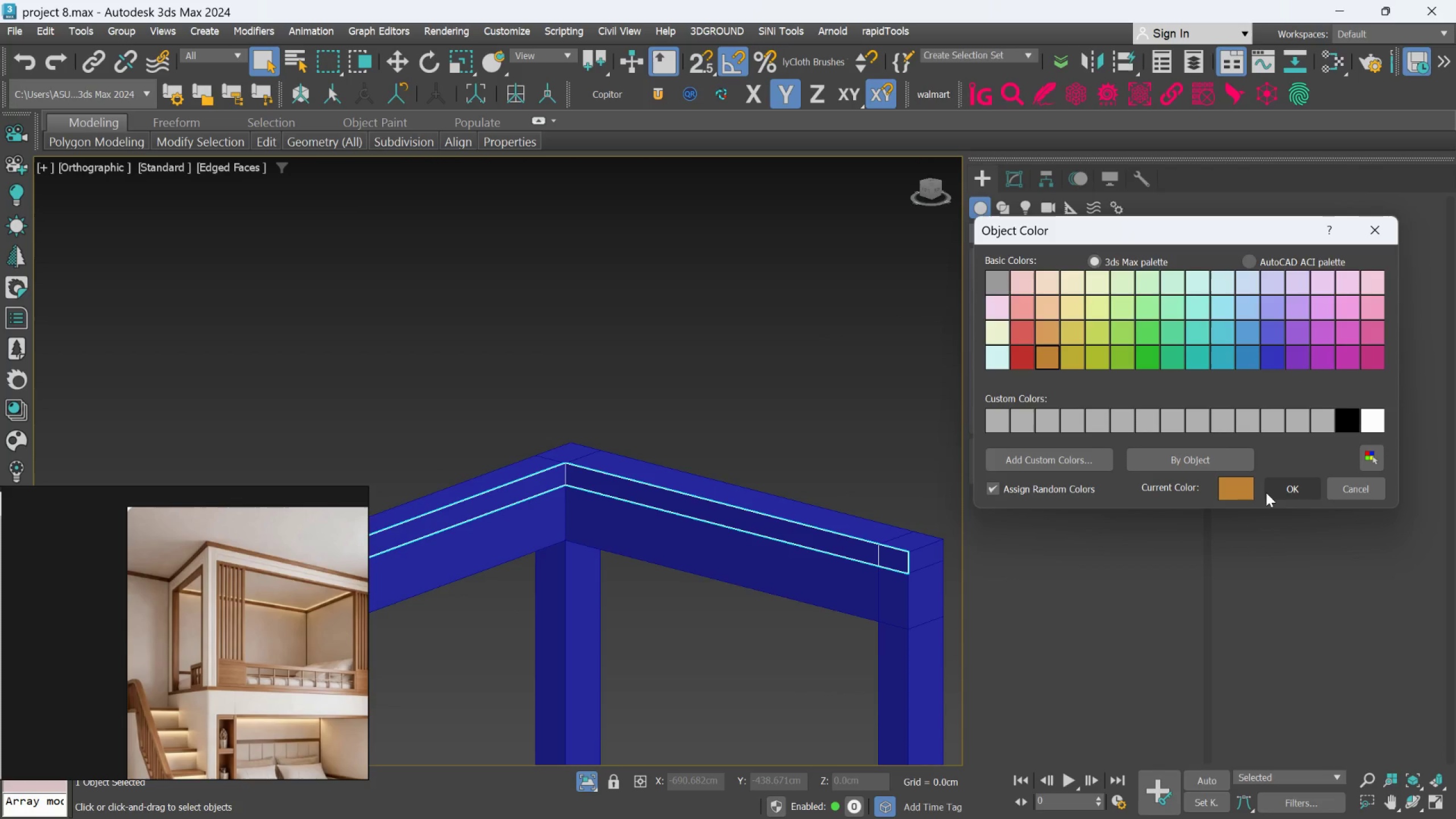 
left_click([1270, 490])
 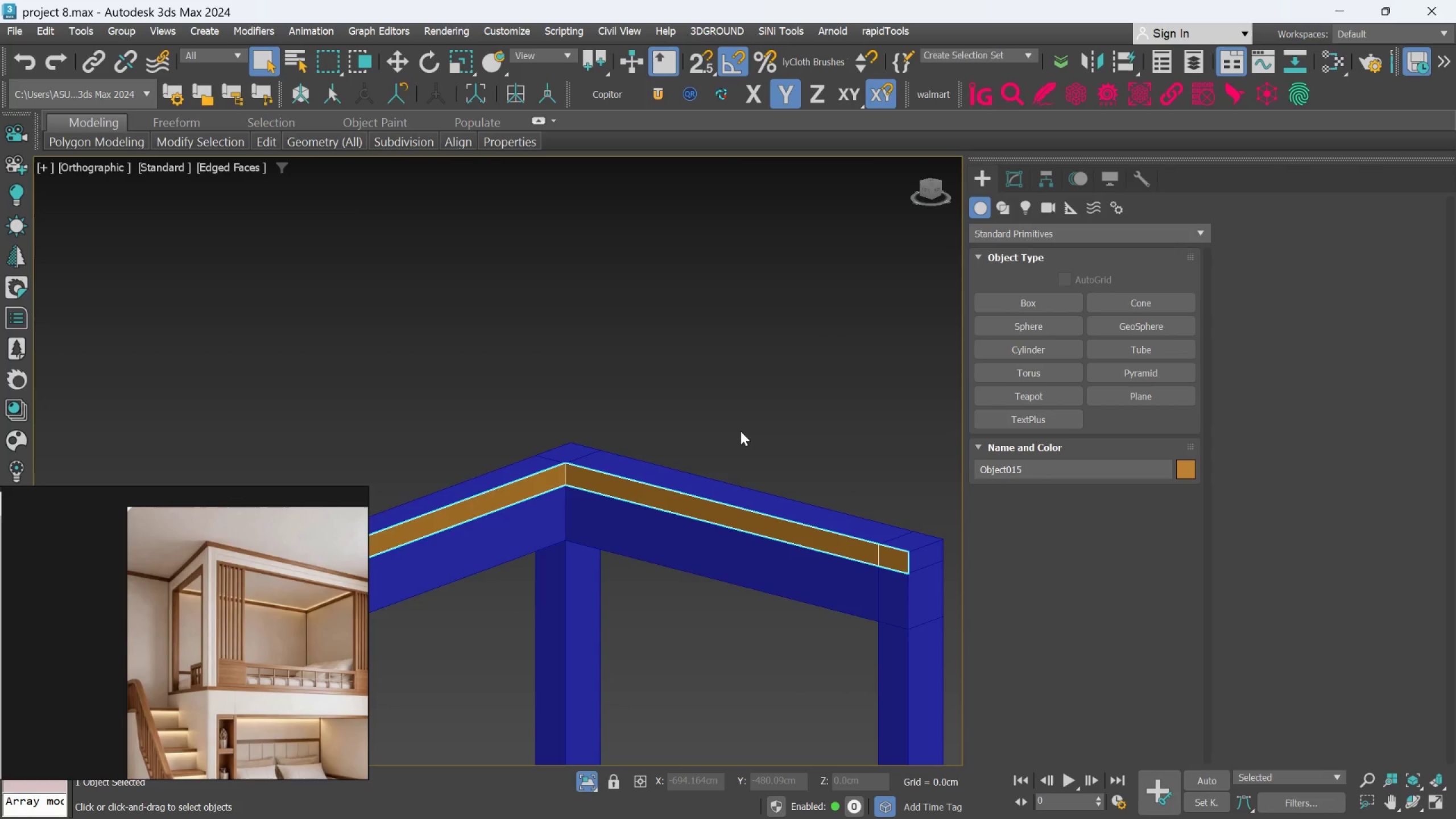 
scroll: coordinate [741, 429], scroll_direction: down, amount: 2.0
 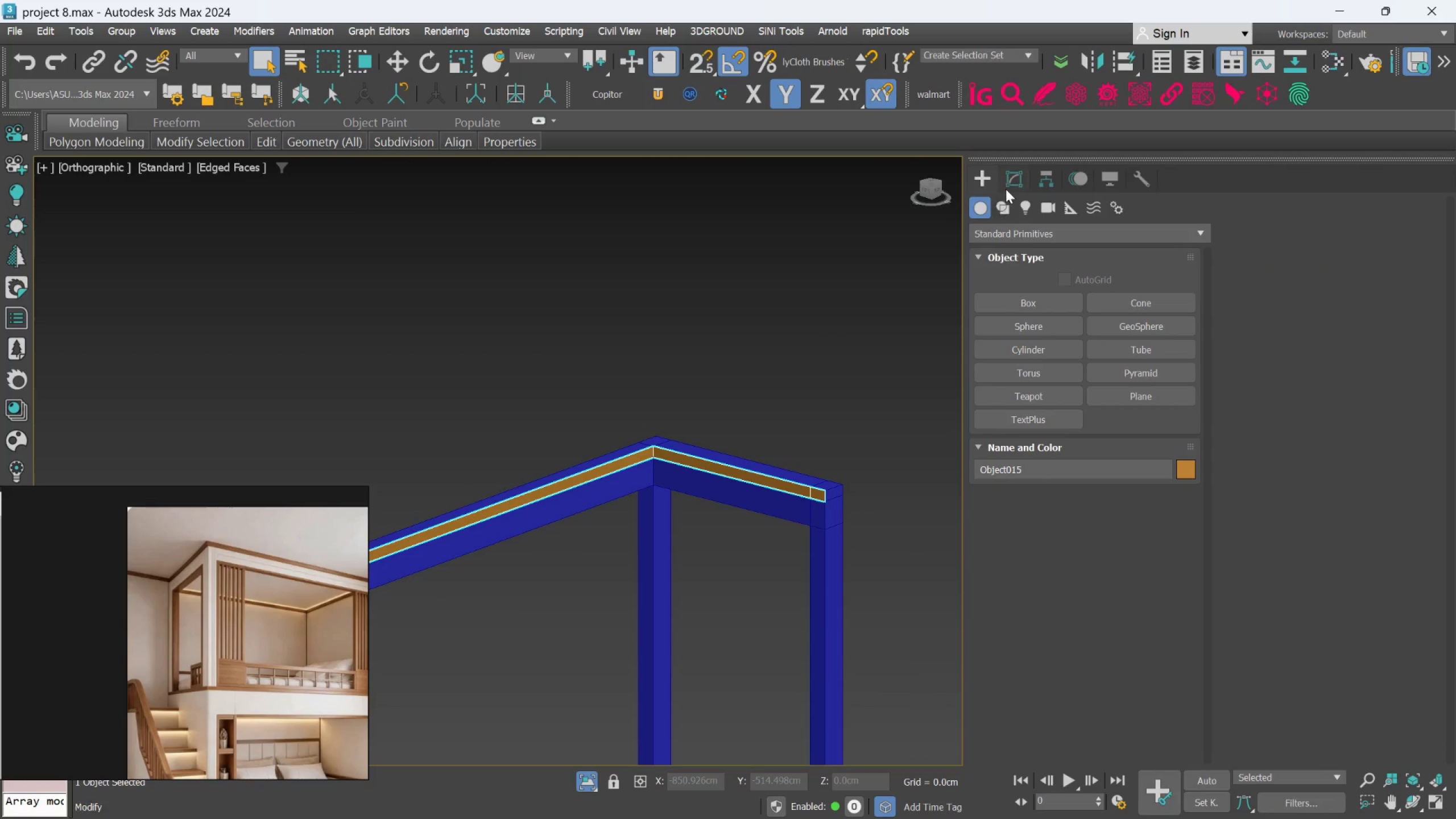 
left_click([1007, 185])
 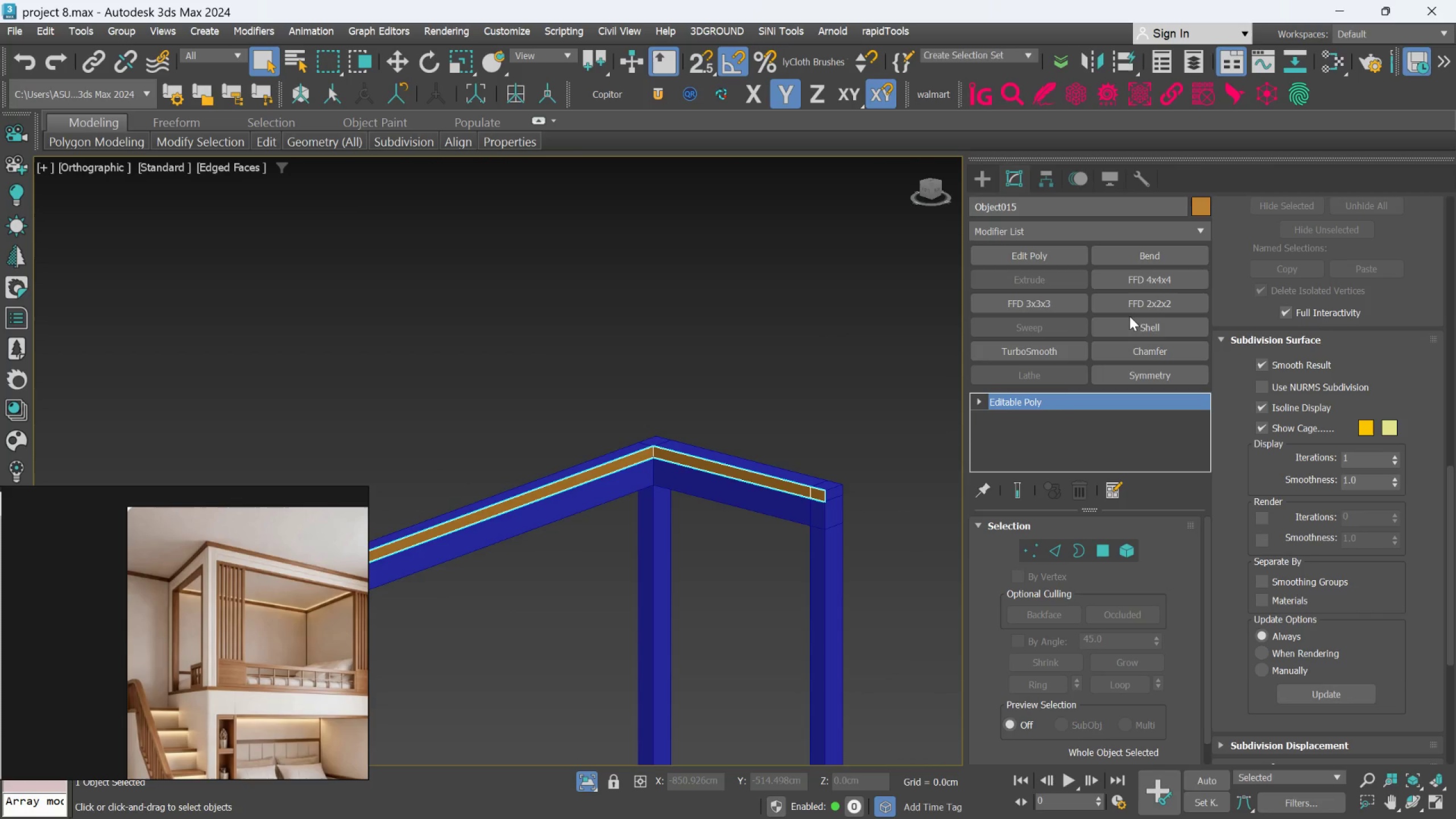 
left_click([1130, 318])
 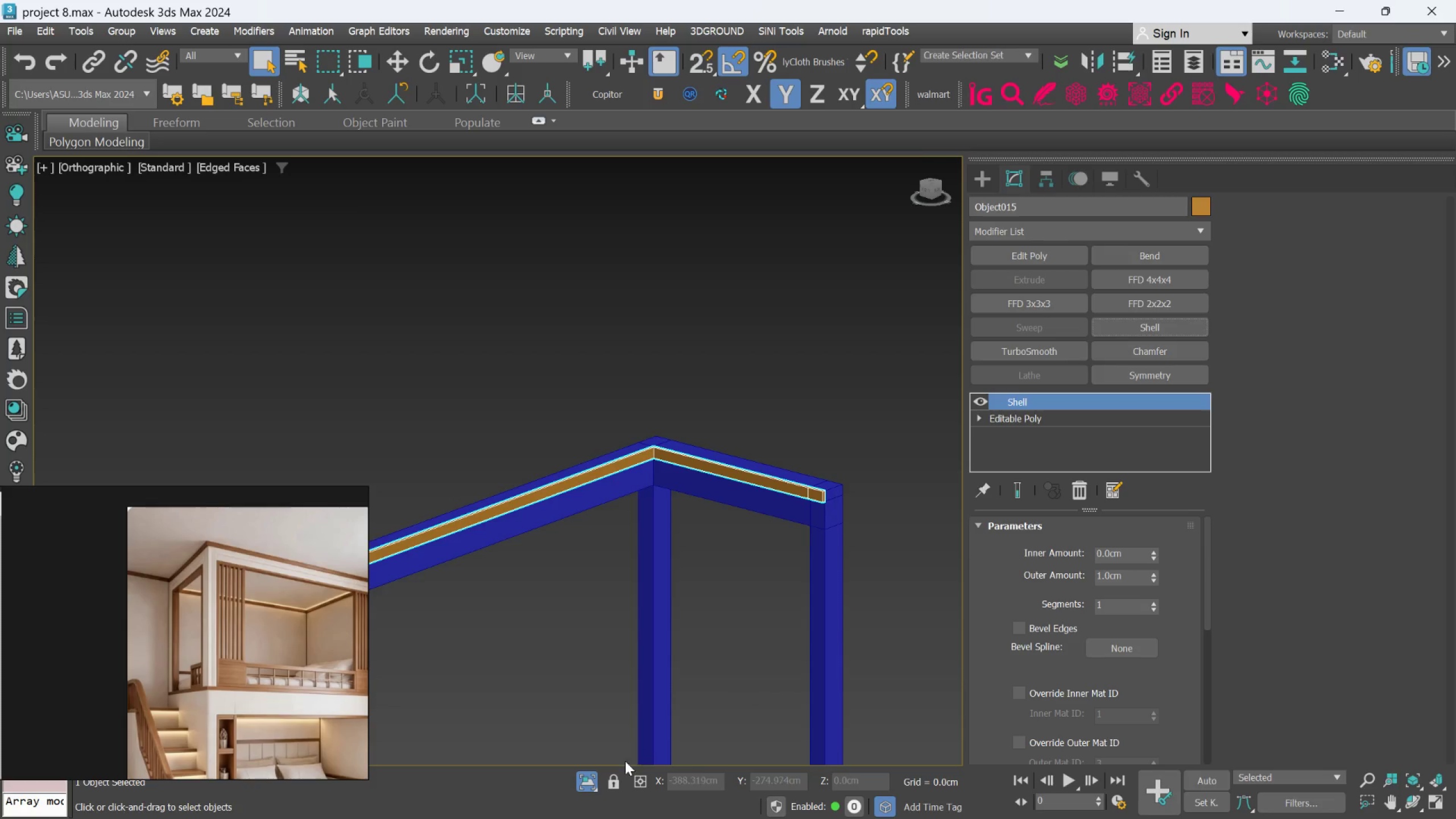 
left_click([585, 784])
 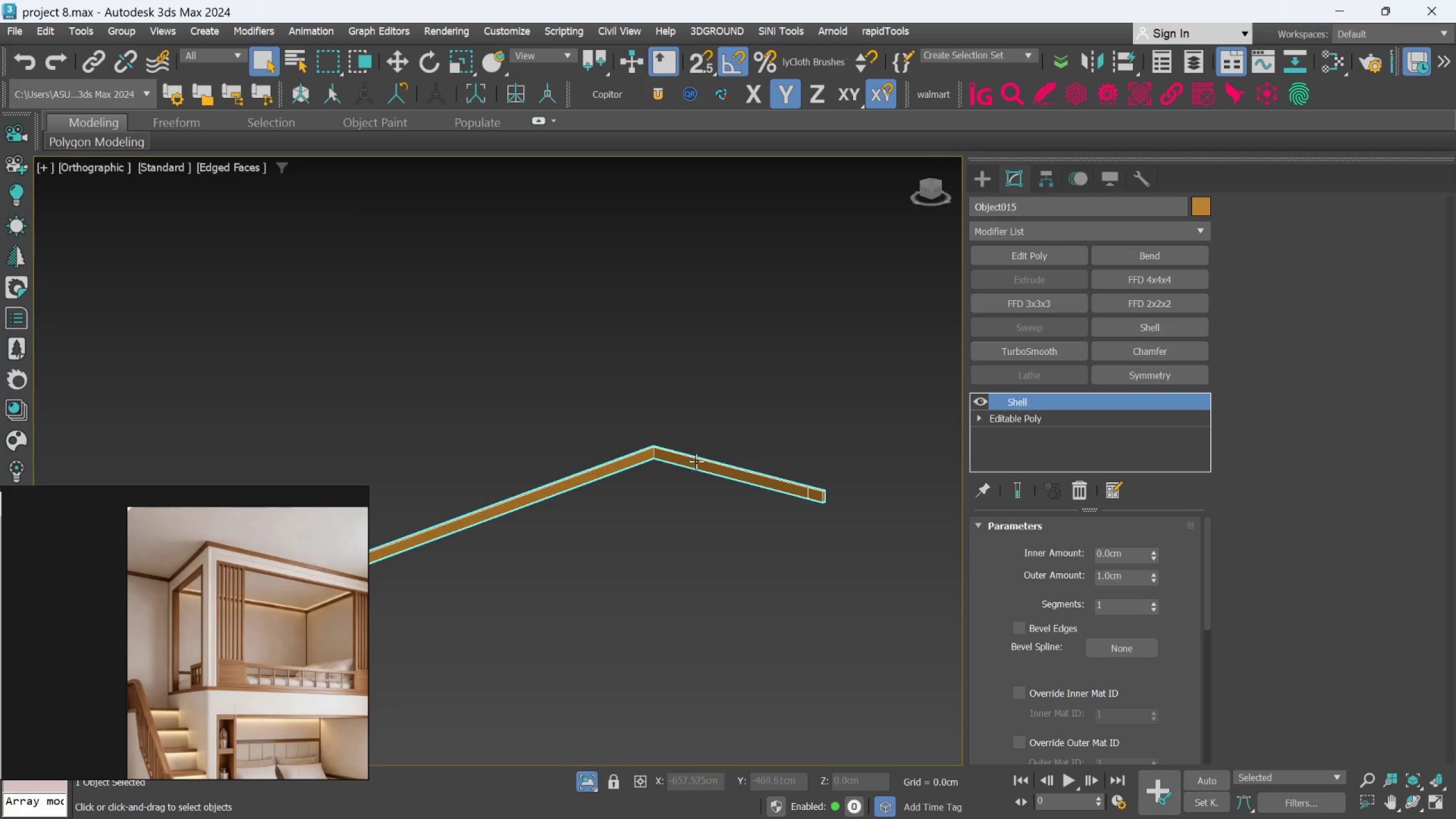 
scroll: coordinate [701, 457], scroll_direction: up, amount: 5.0
 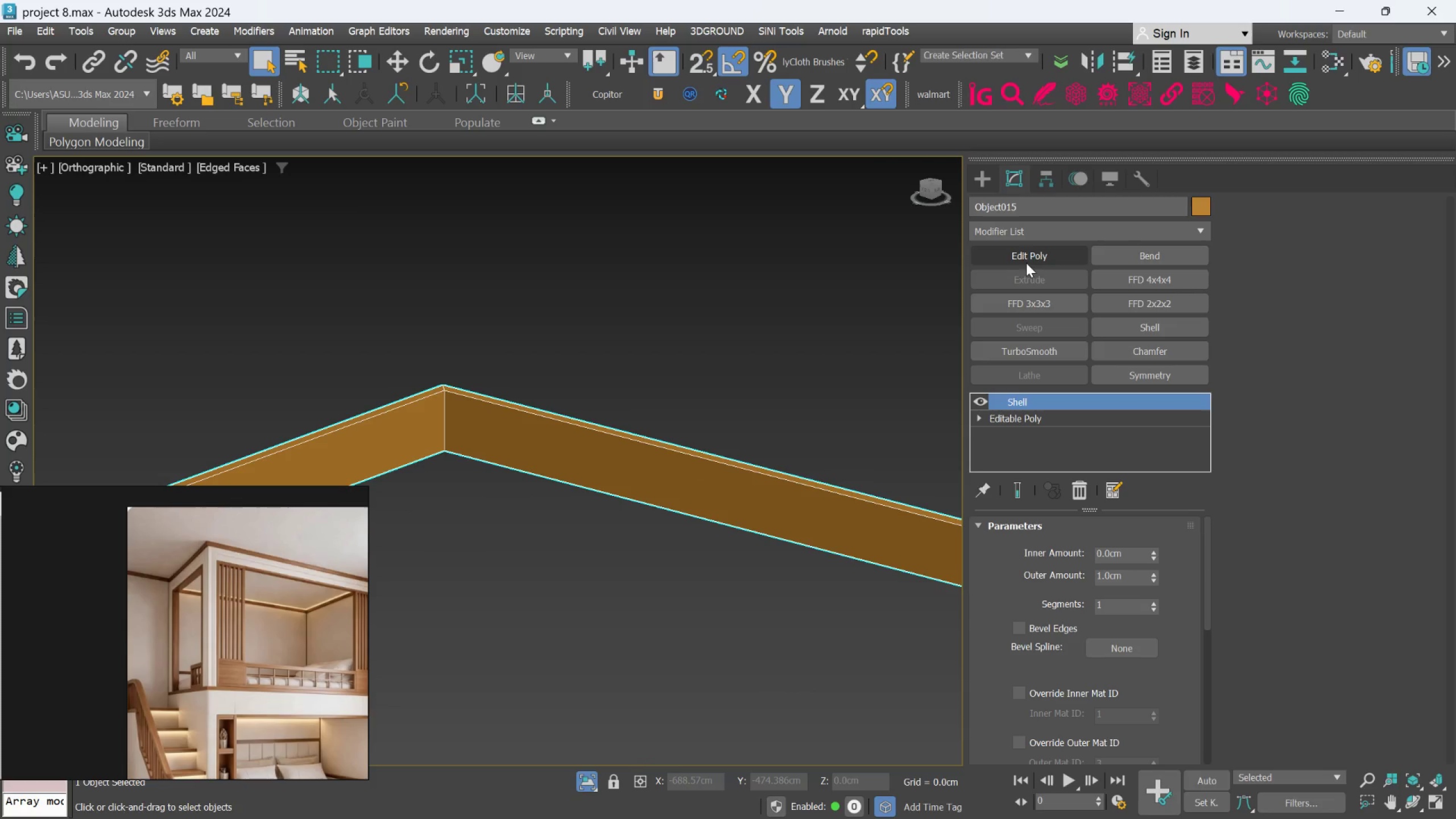 
left_click([1023, 245])
 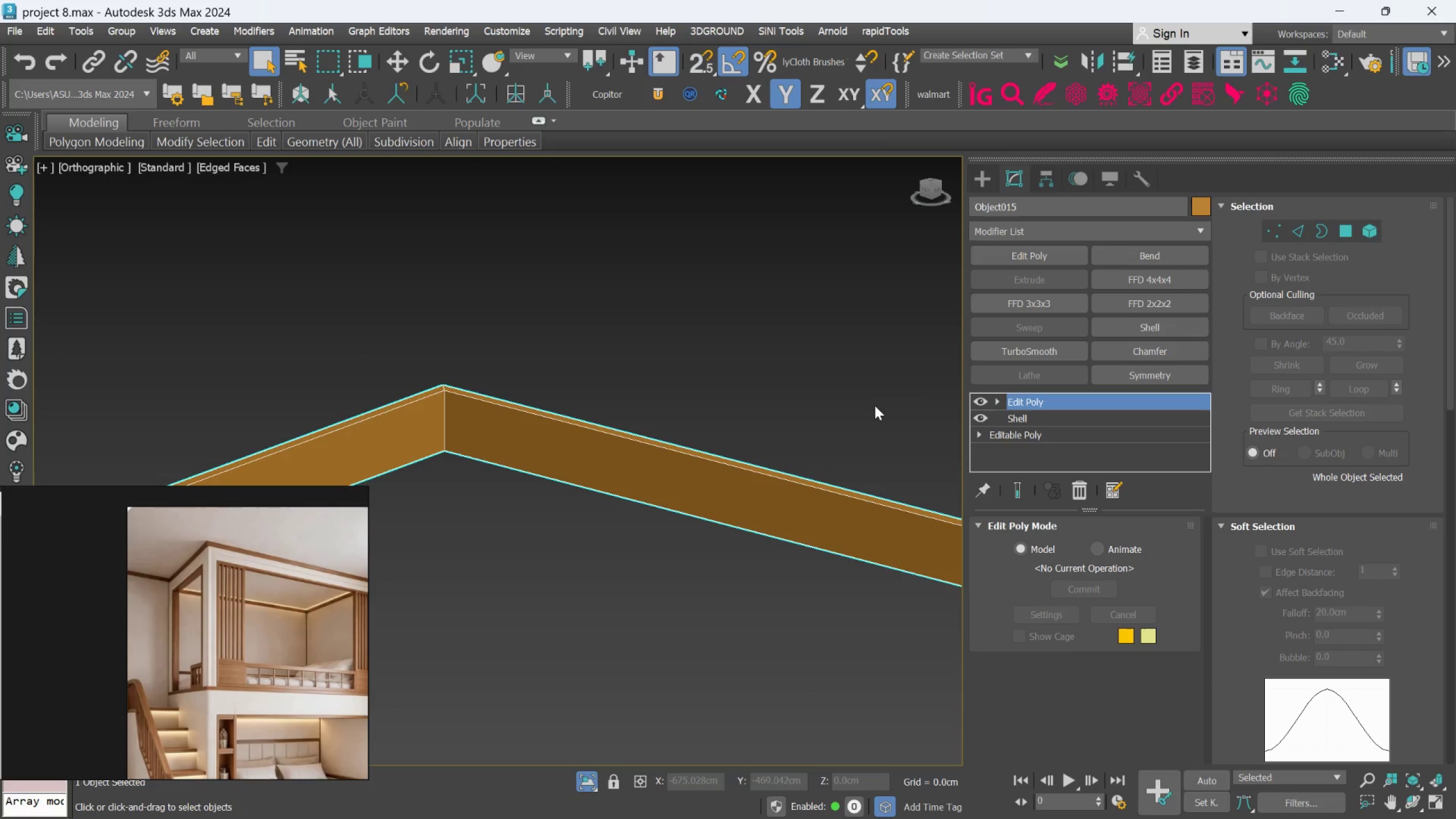 
key(T)
 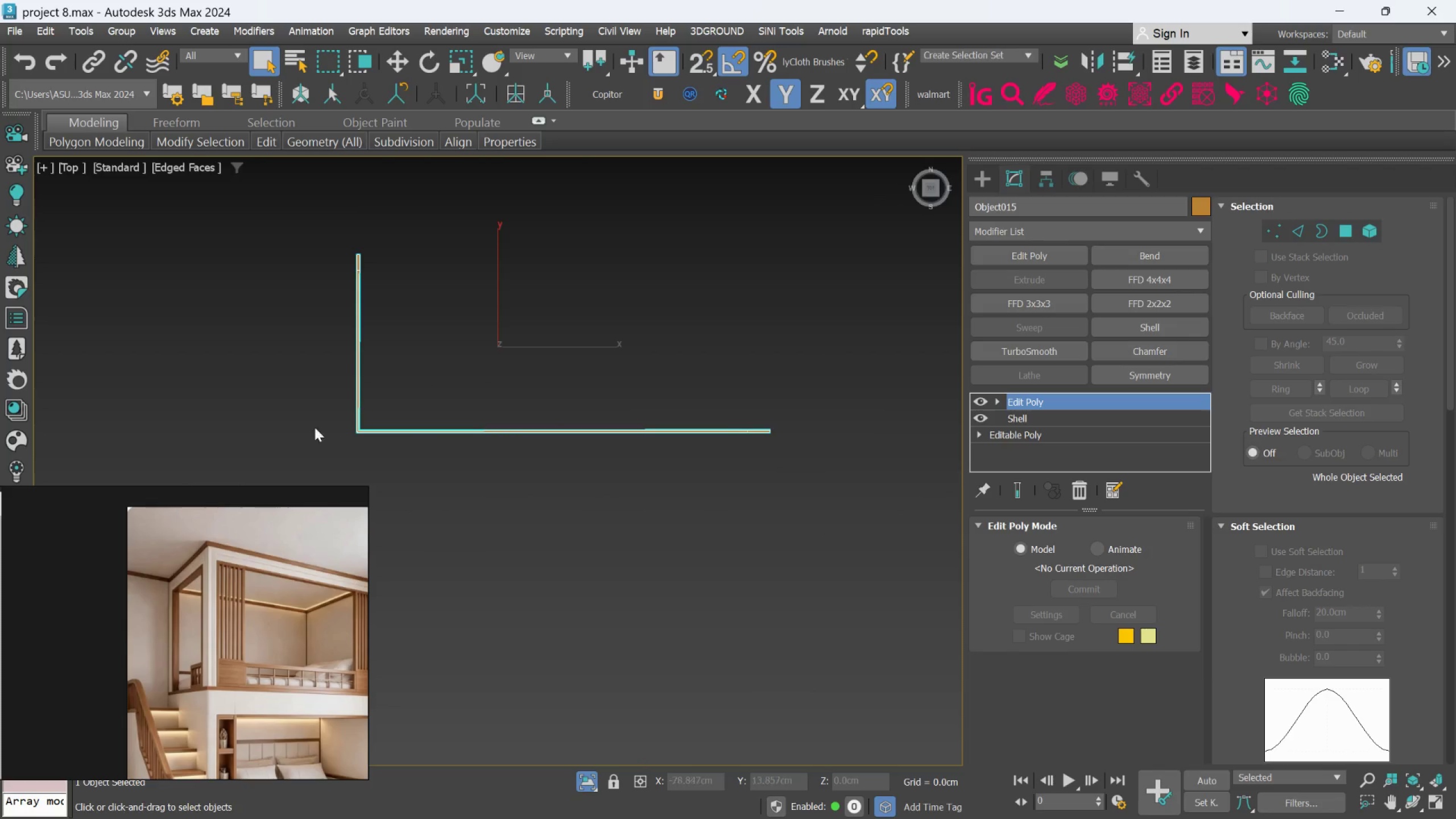 
scroll: coordinate [409, 376], scroll_direction: up, amount: 4.0
 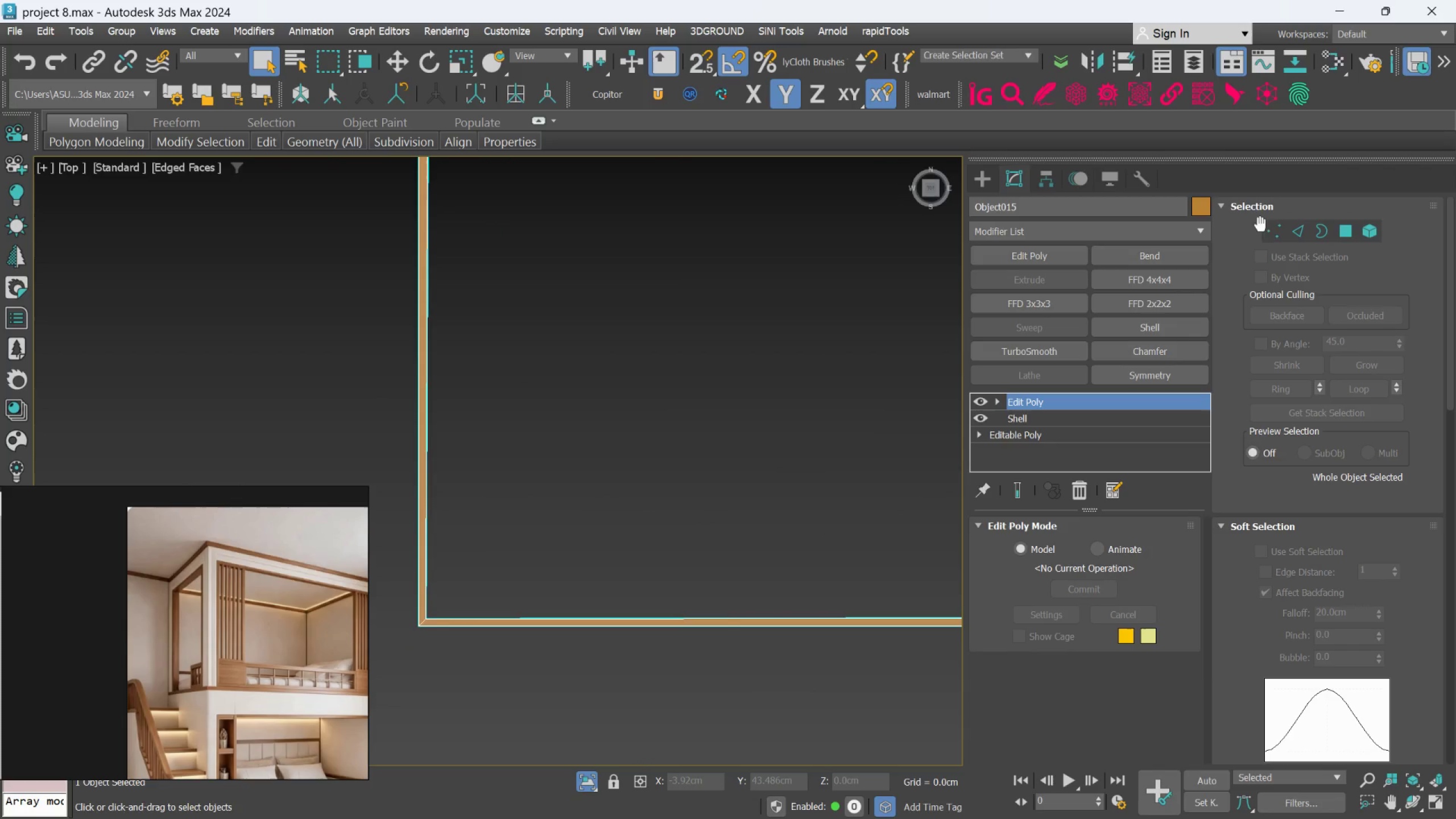 
left_click([1263, 230])
 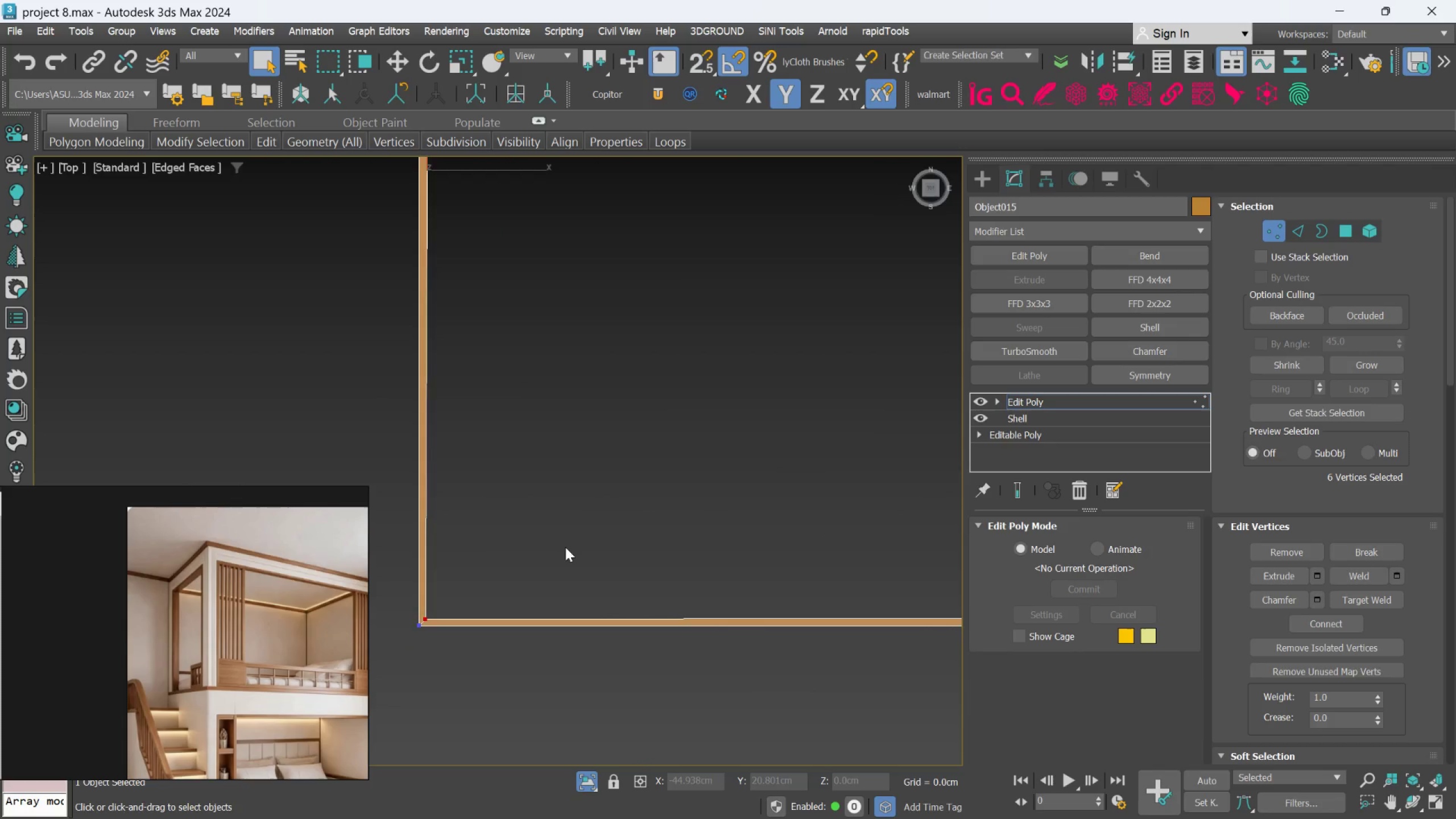 
scroll: coordinate [549, 513], scroll_direction: down, amount: 3.0
 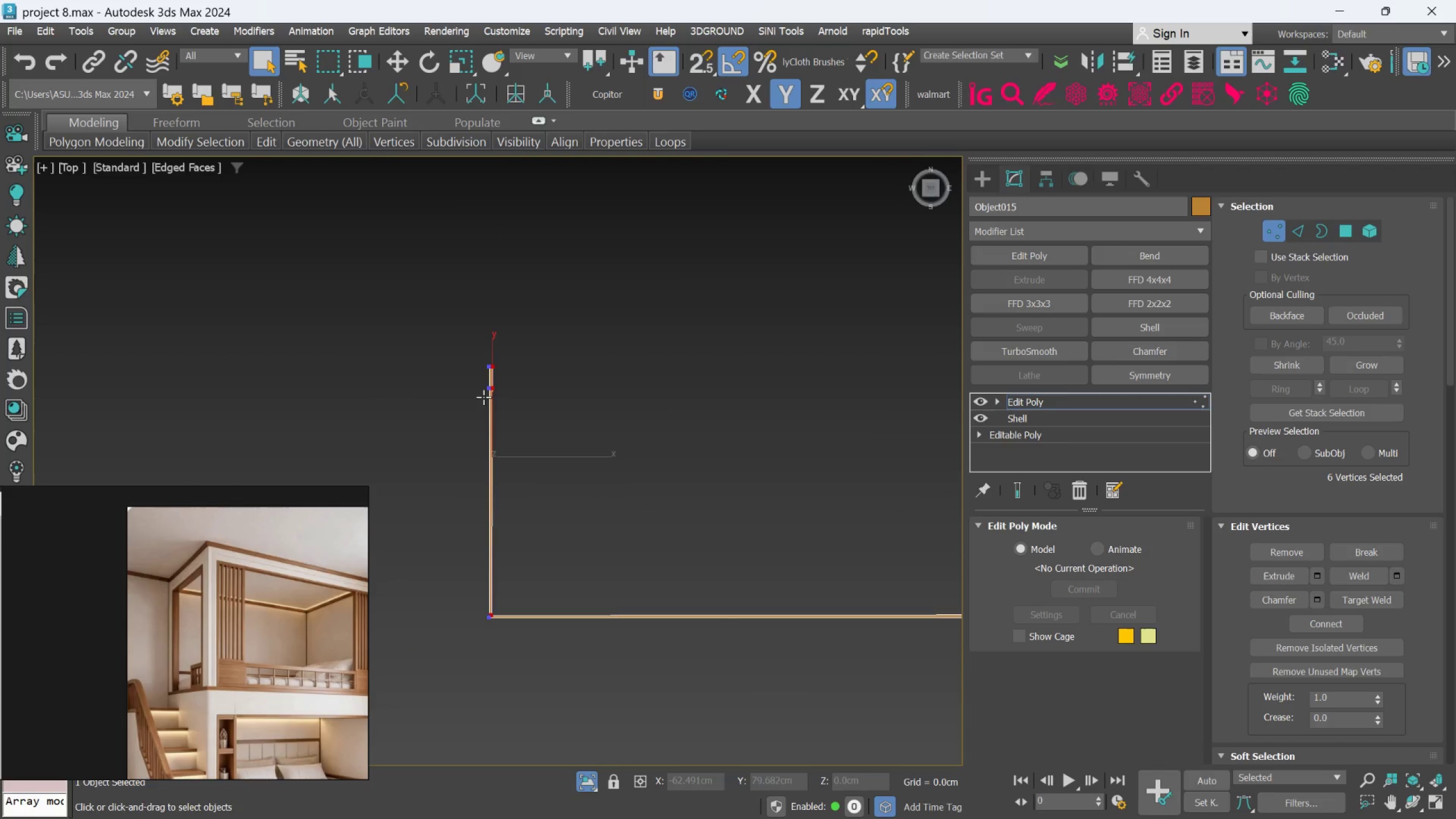 
scroll: coordinate [525, 346], scroll_direction: up, amount: 3.0
 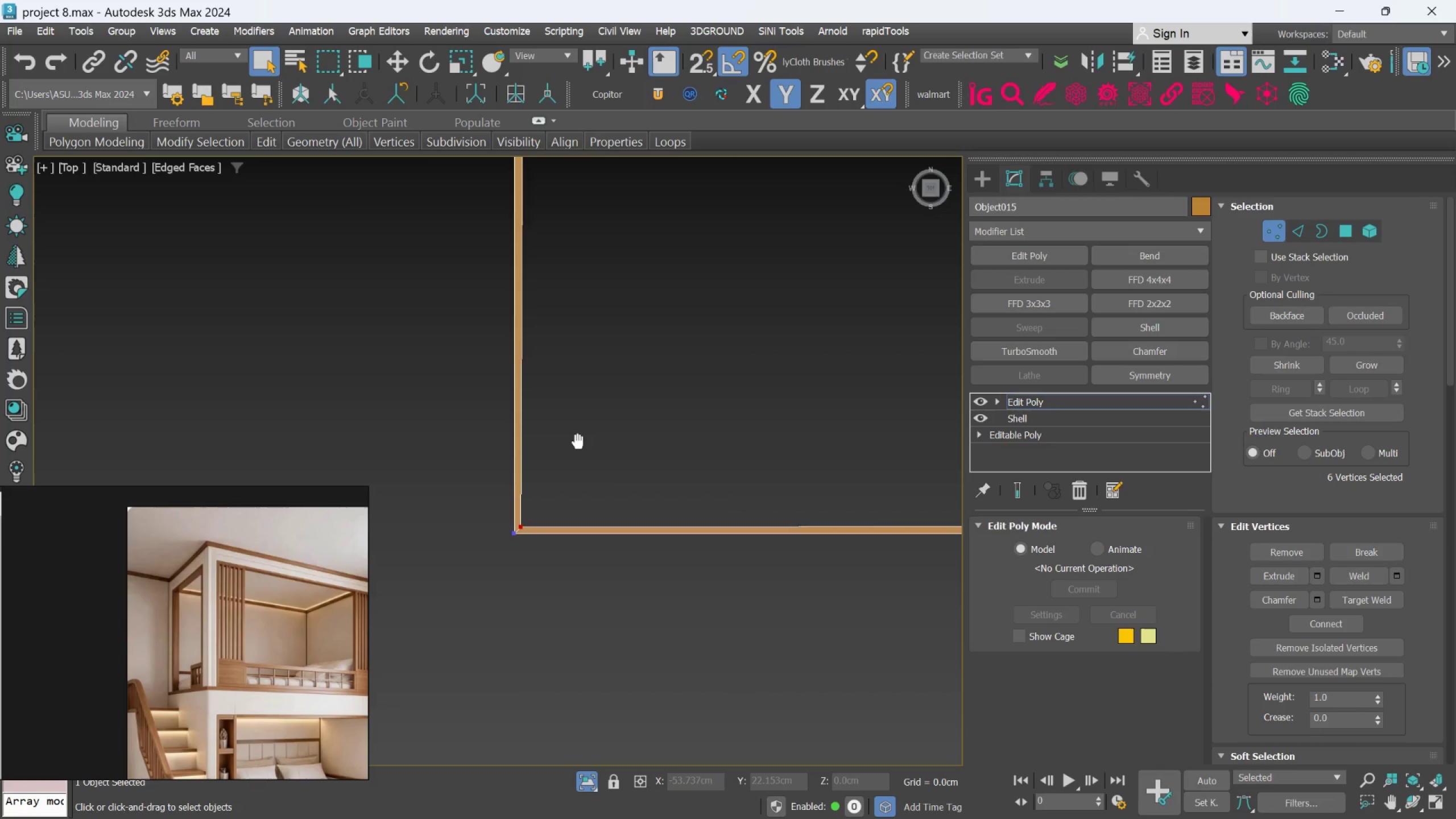 
scroll: coordinate [518, 613], scroll_direction: down, amount: 3.0
 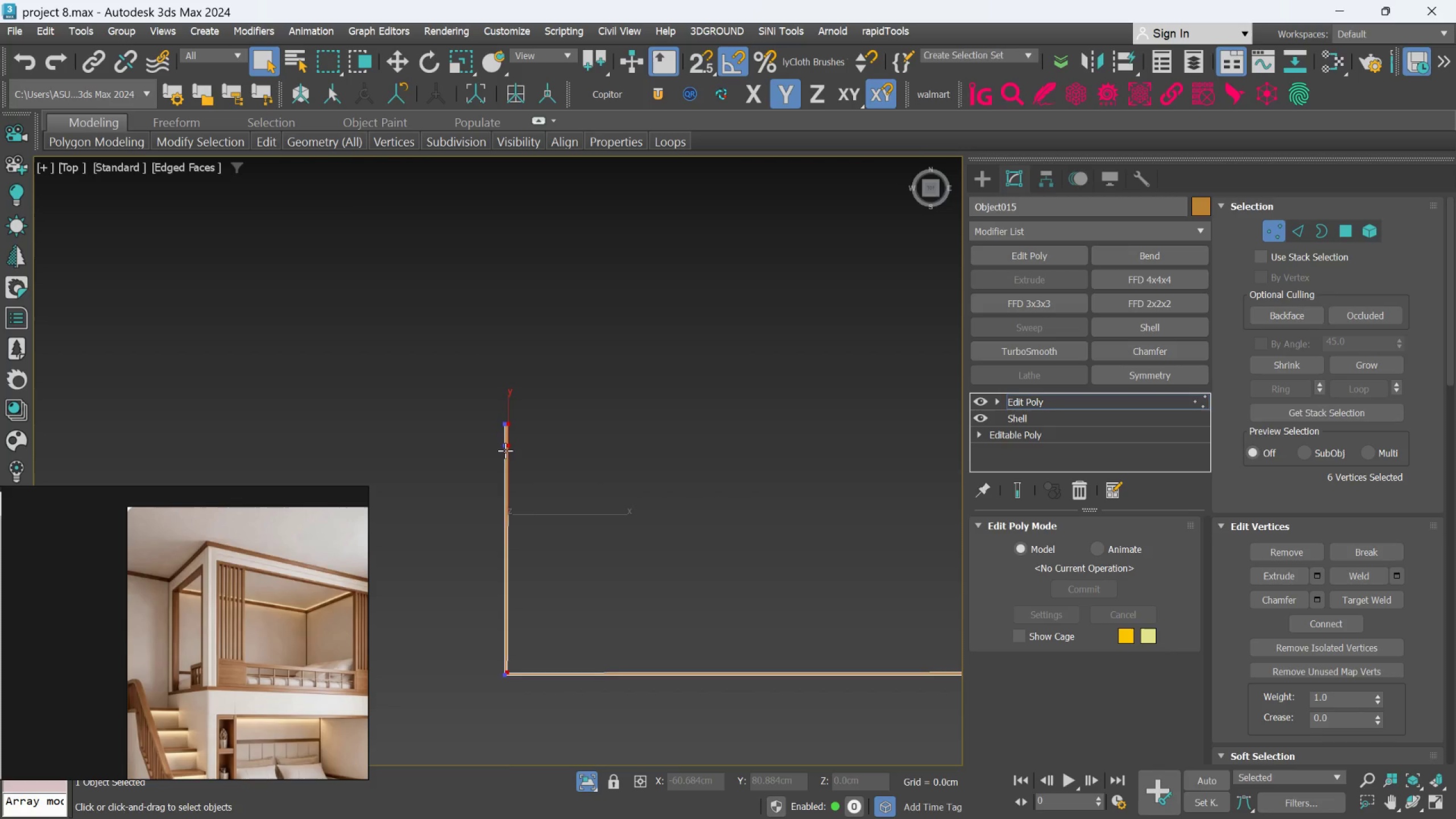 
scroll: coordinate [517, 428], scroll_direction: up, amount: 6.0
 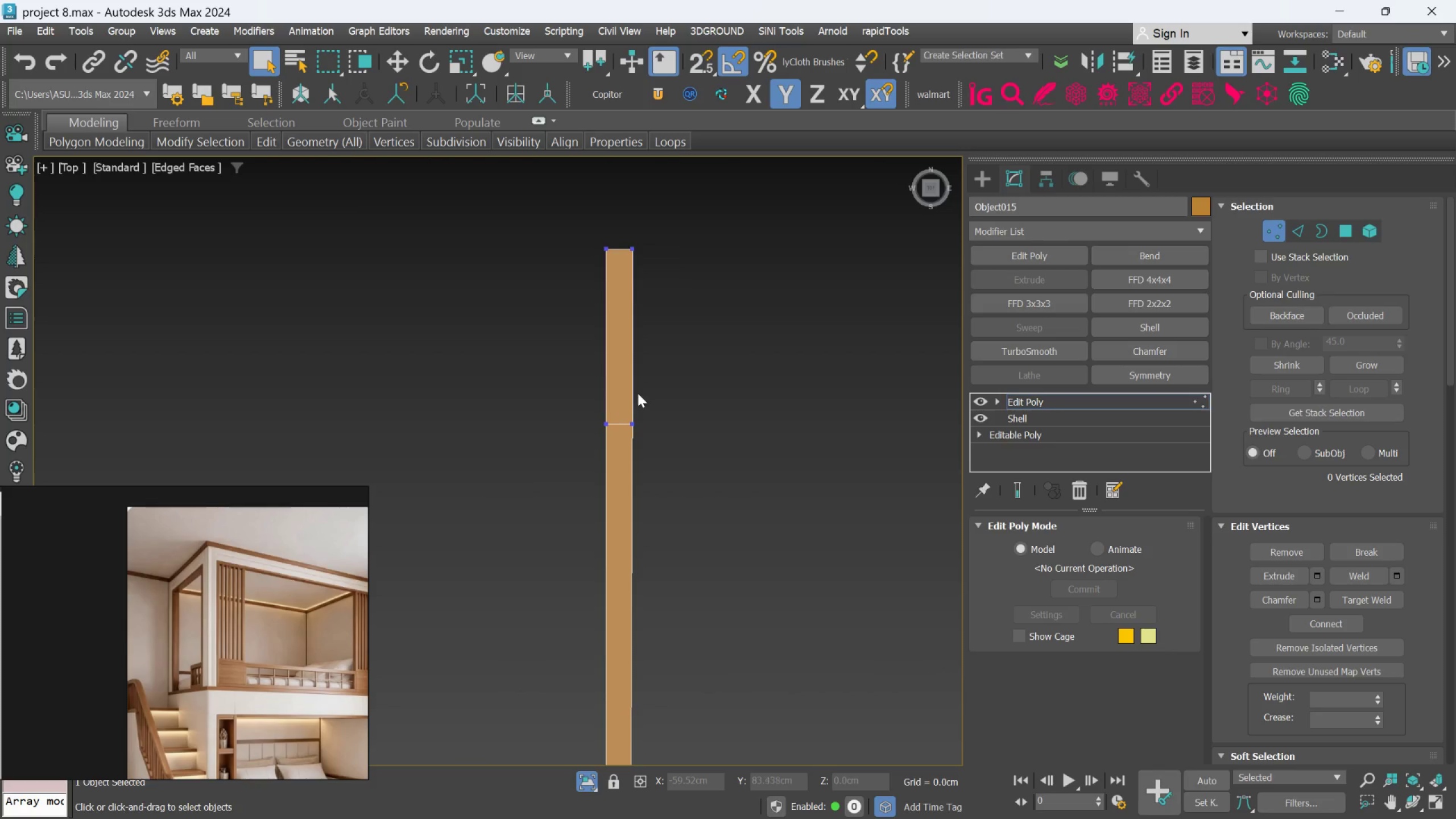 
left_click_drag(start_coordinate=[535, 216], to_coordinate=[620, 275])
 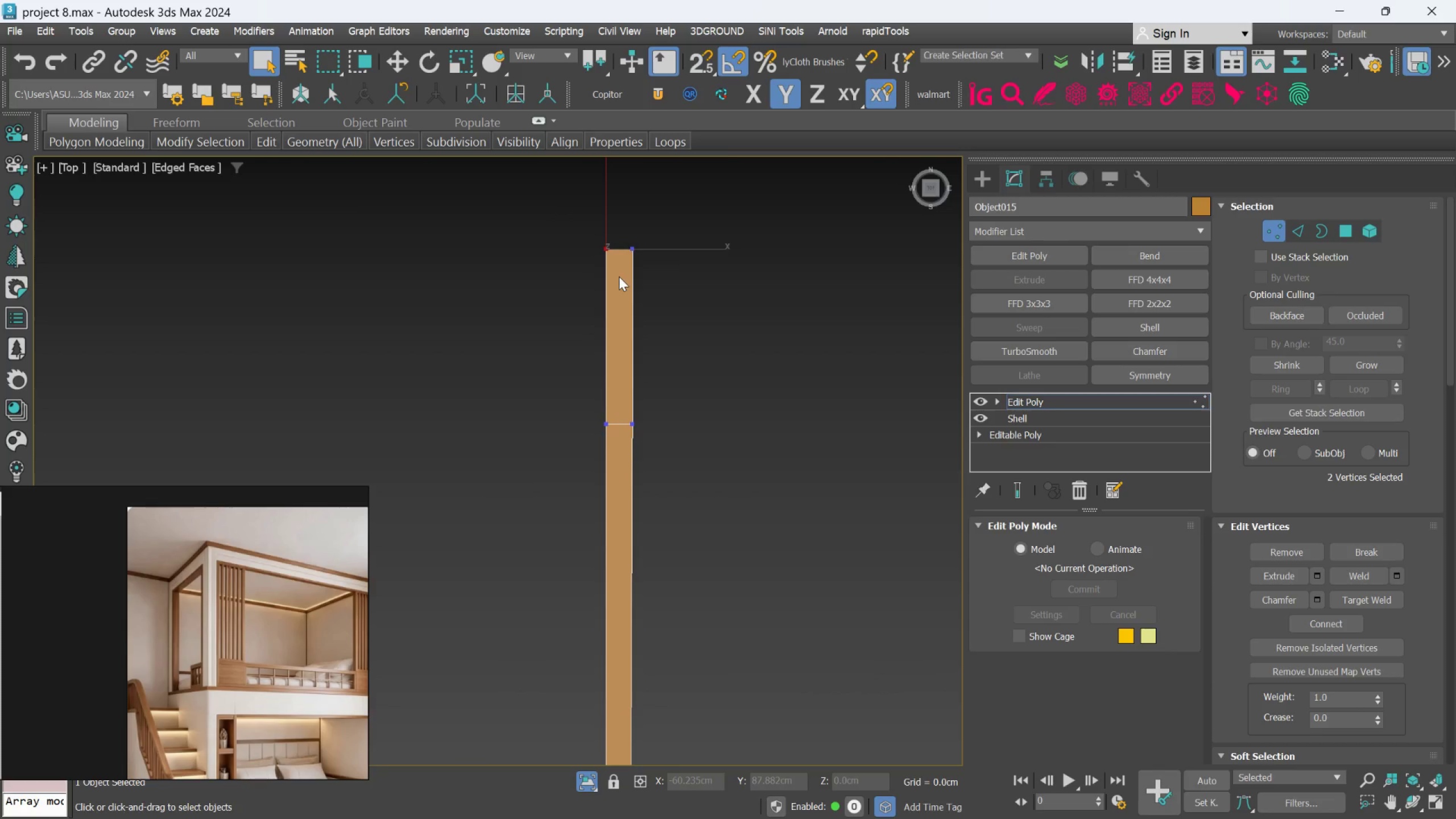 
key(R)
 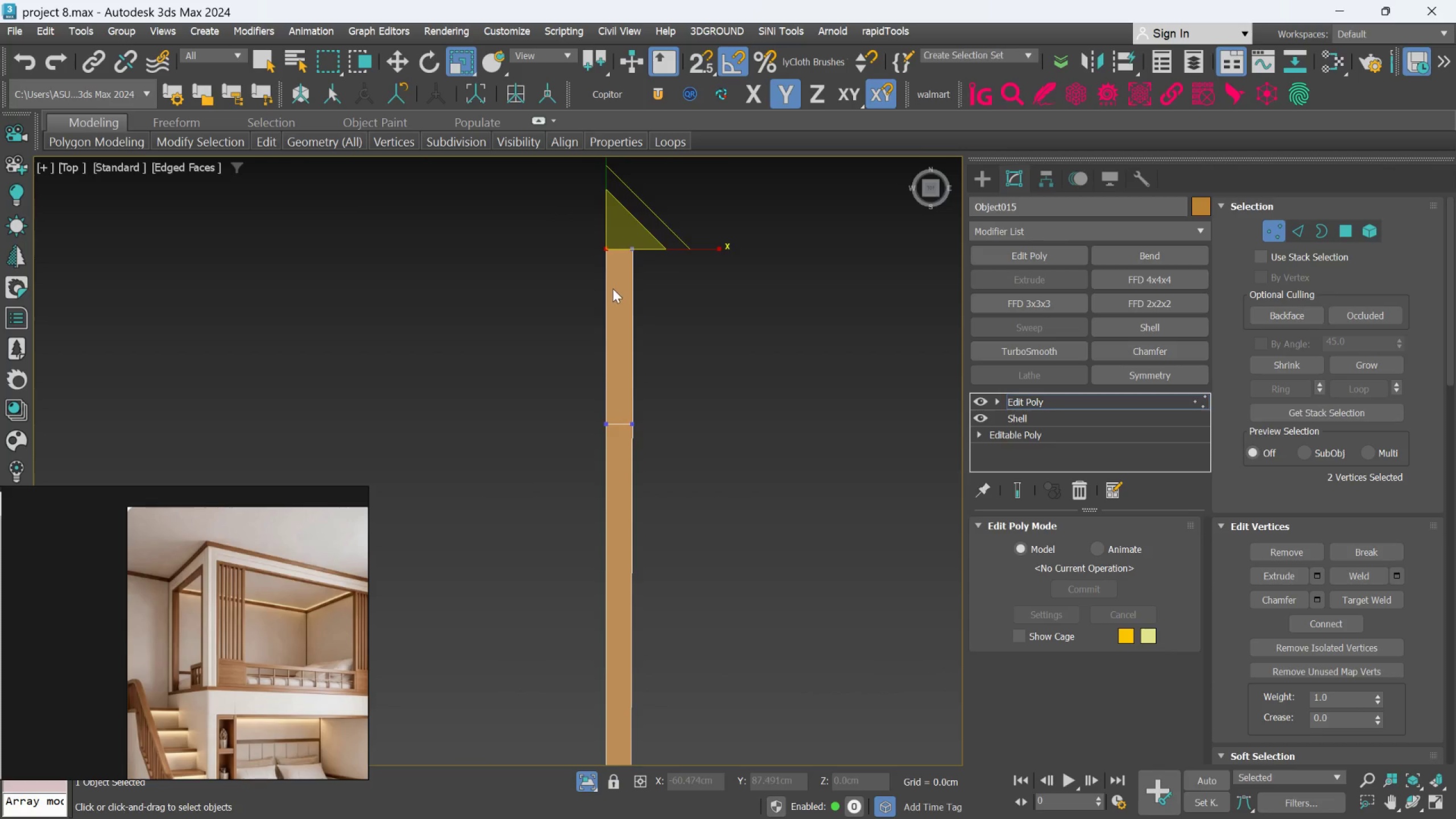 
scroll: coordinate [675, 423], scroll_direction: down, amount: 5.0
 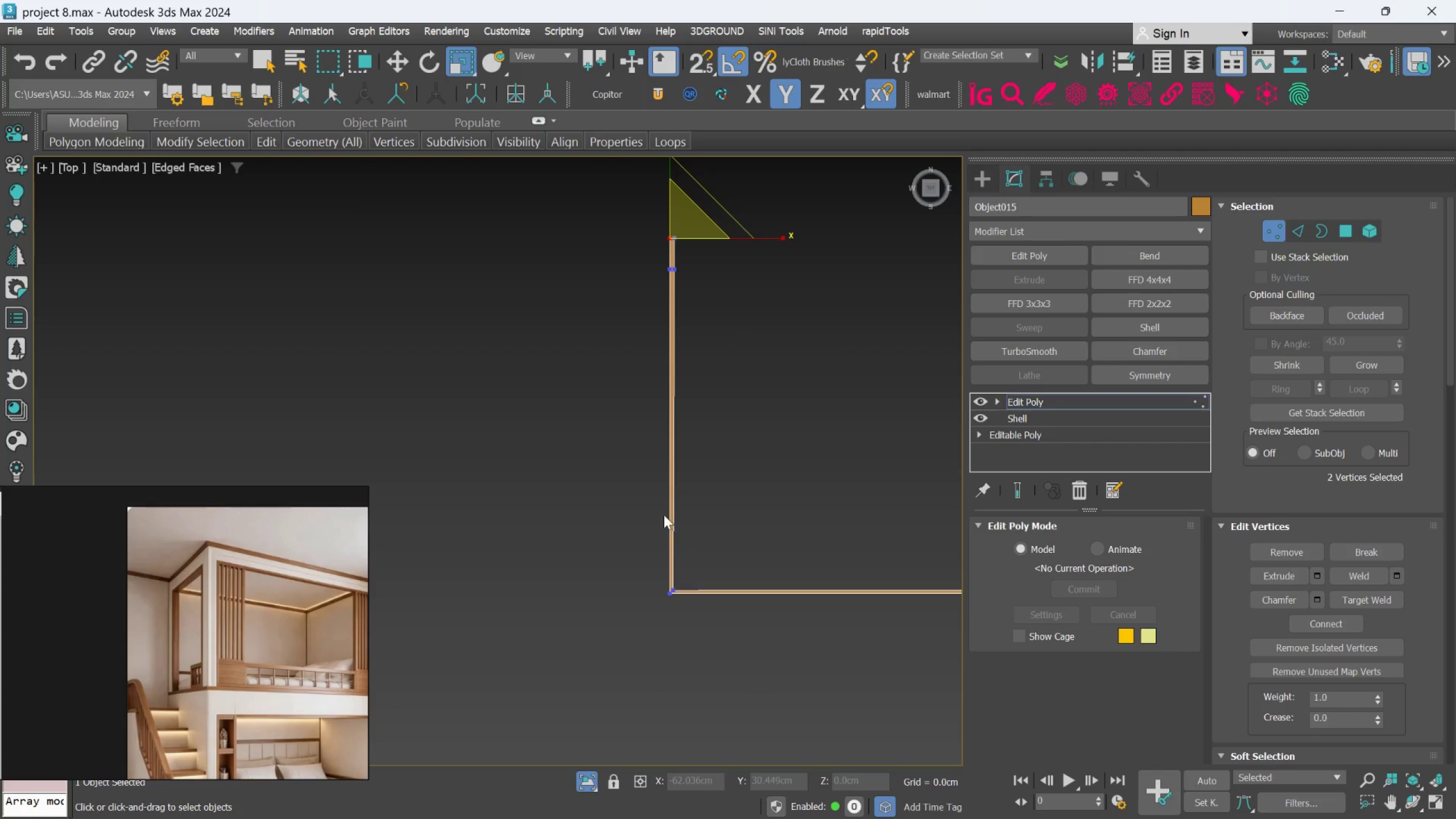 
scroll: coordinate [660, 333], scroll_direction: up, amount: 5.0
 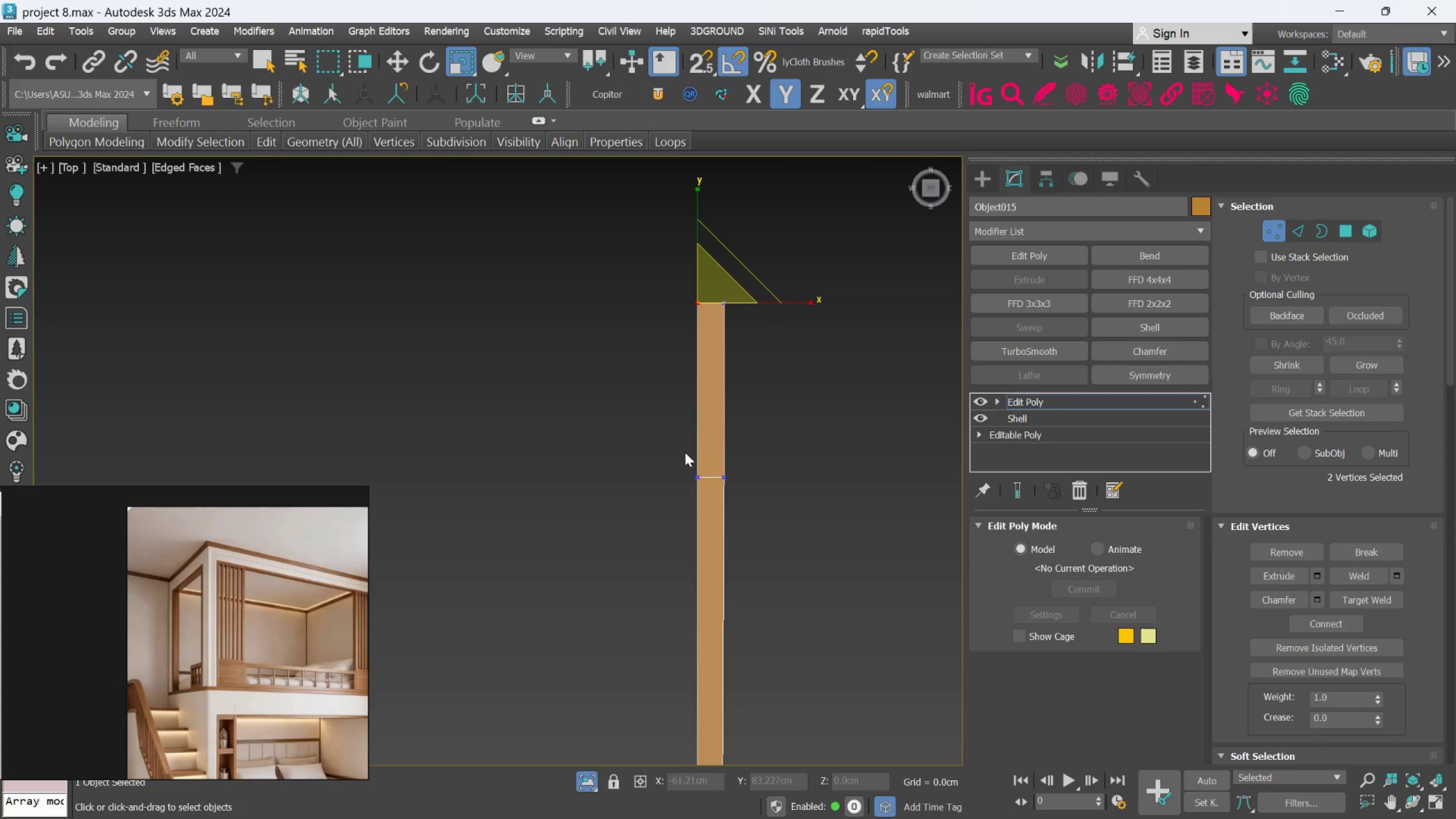 
hold_key(key=ControlLeft, duration=1.06)
left_click_drag(start_coordinate=[671, 454], to_coordinate=[708, 528])
 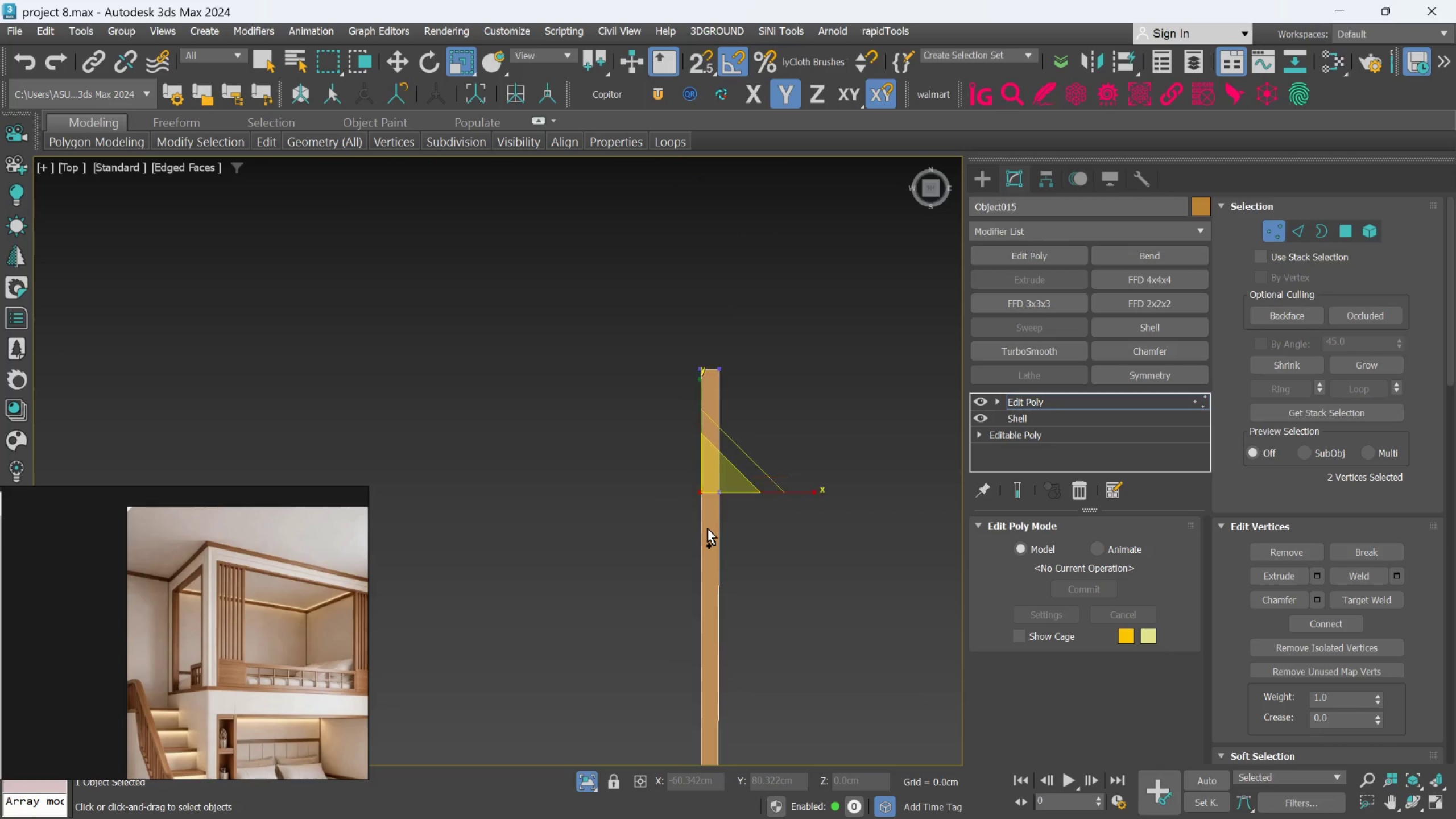 
scroll: coordinate [715, 547], scroll_direction: up, amount: 1.0
 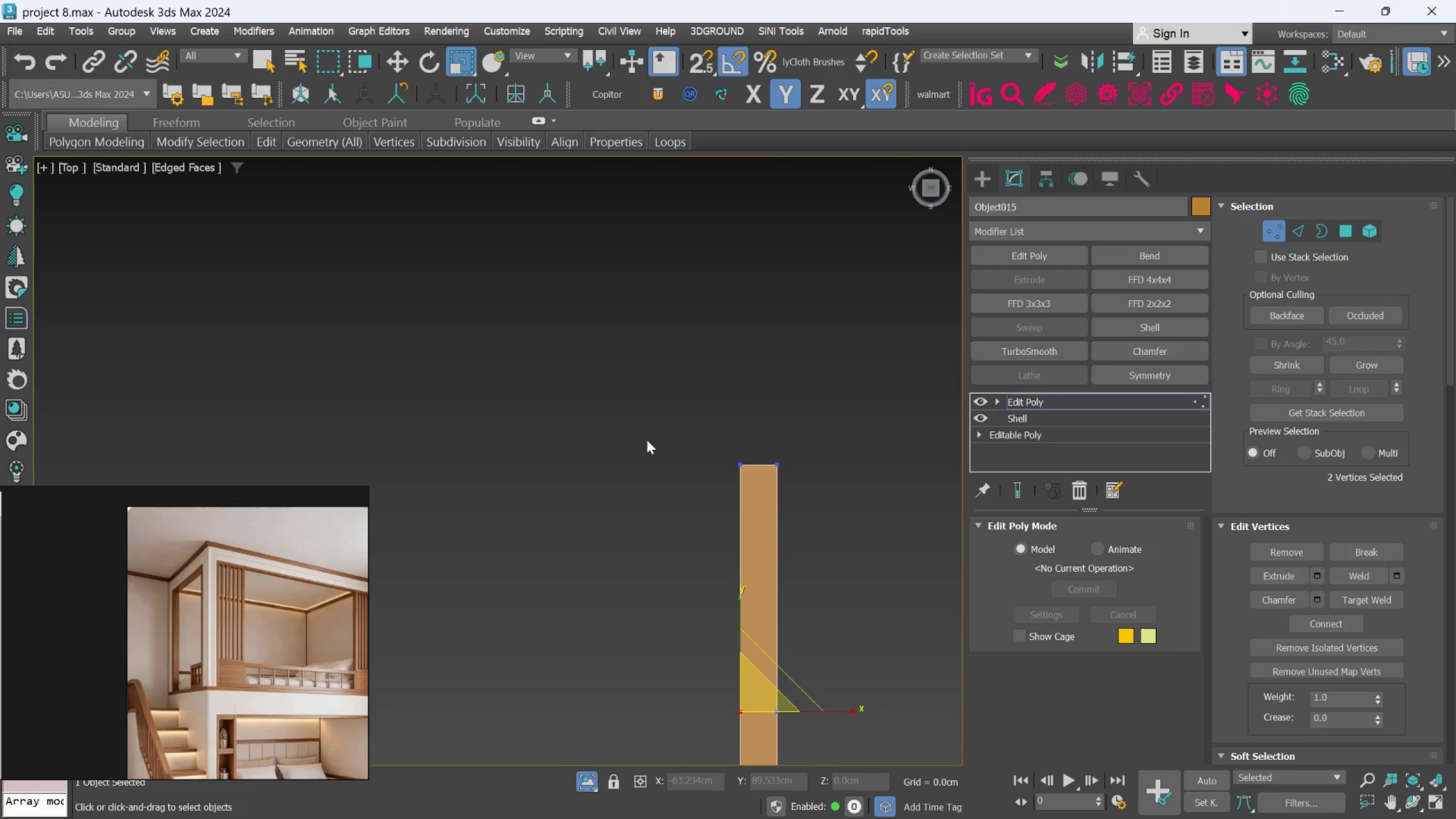 
hold_key(key=ControlLeft, duration=0.95)
left_click_drag(start_coordinate=[649, 408], to_coordinate=[759, 544])
 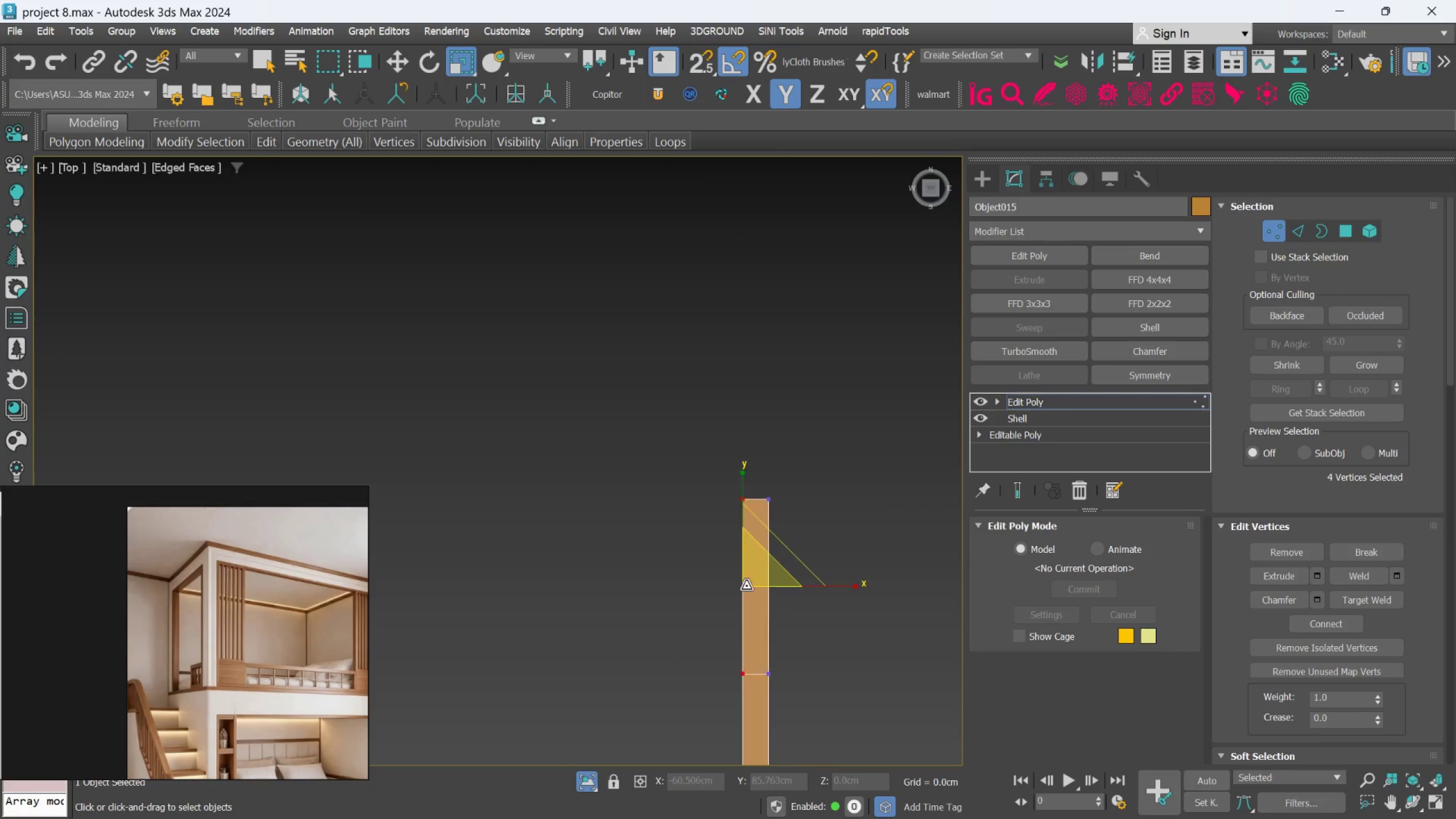 
scroll: coordinate [735, 566], scroll_direction: down, amount: 6.0
 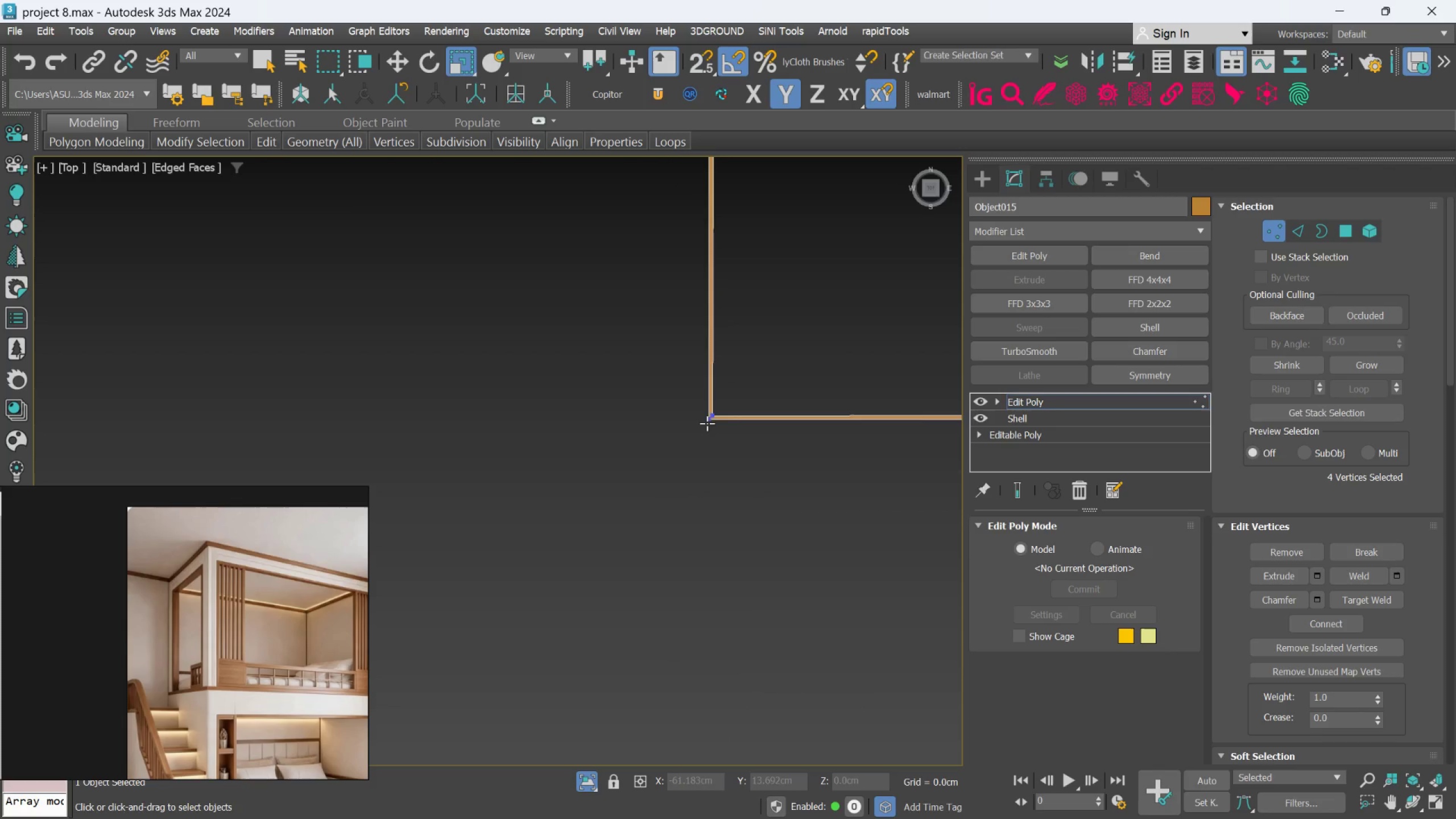 
scroll: coordinate [731, 353], scroll_direction: up, amount: 7.0
 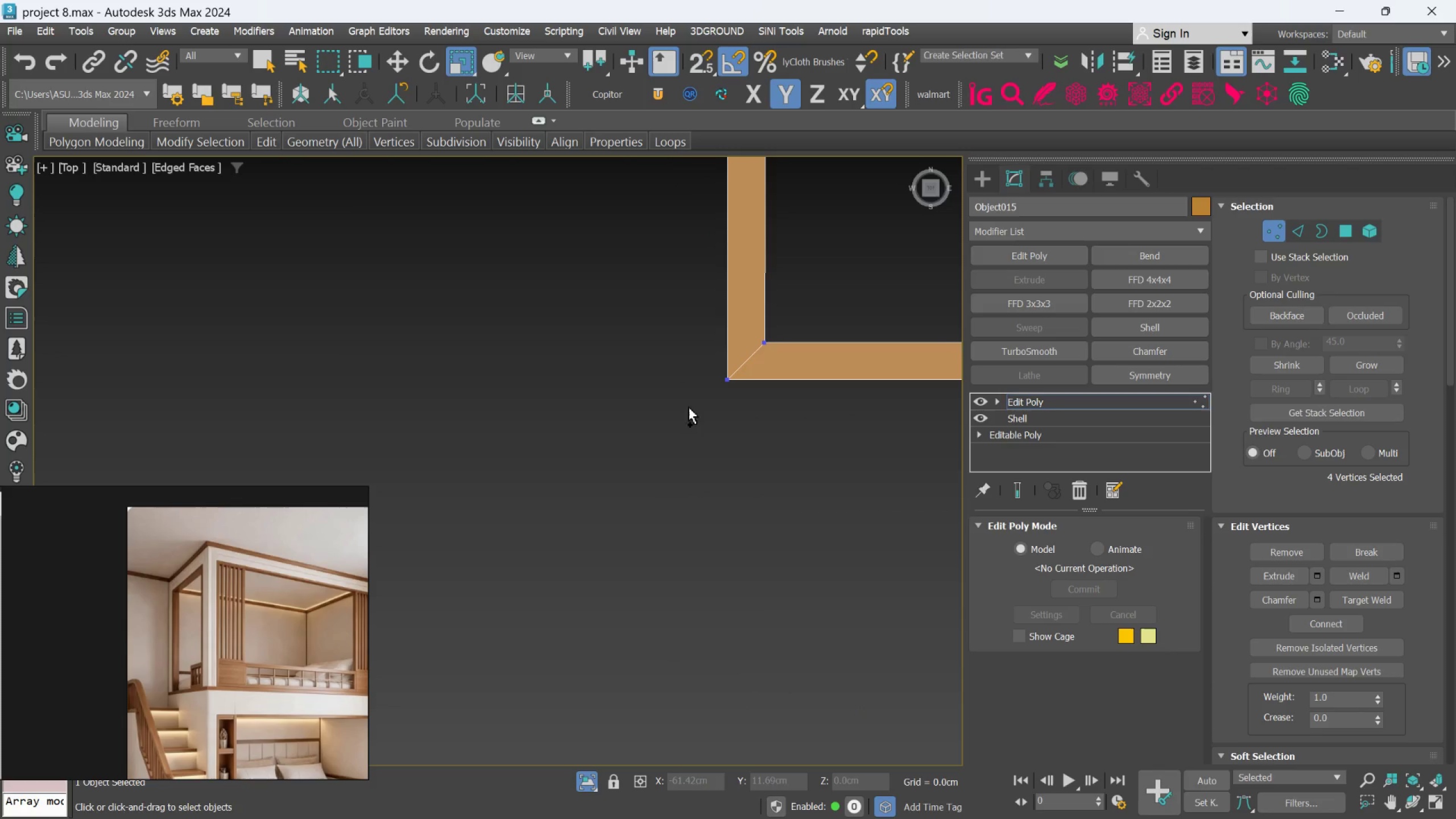 
hold_key(key=ControlLeft, duration=0.7)
left_click_drag(start_coordinate=[689, 344], to_coordinate=[773, 447])
 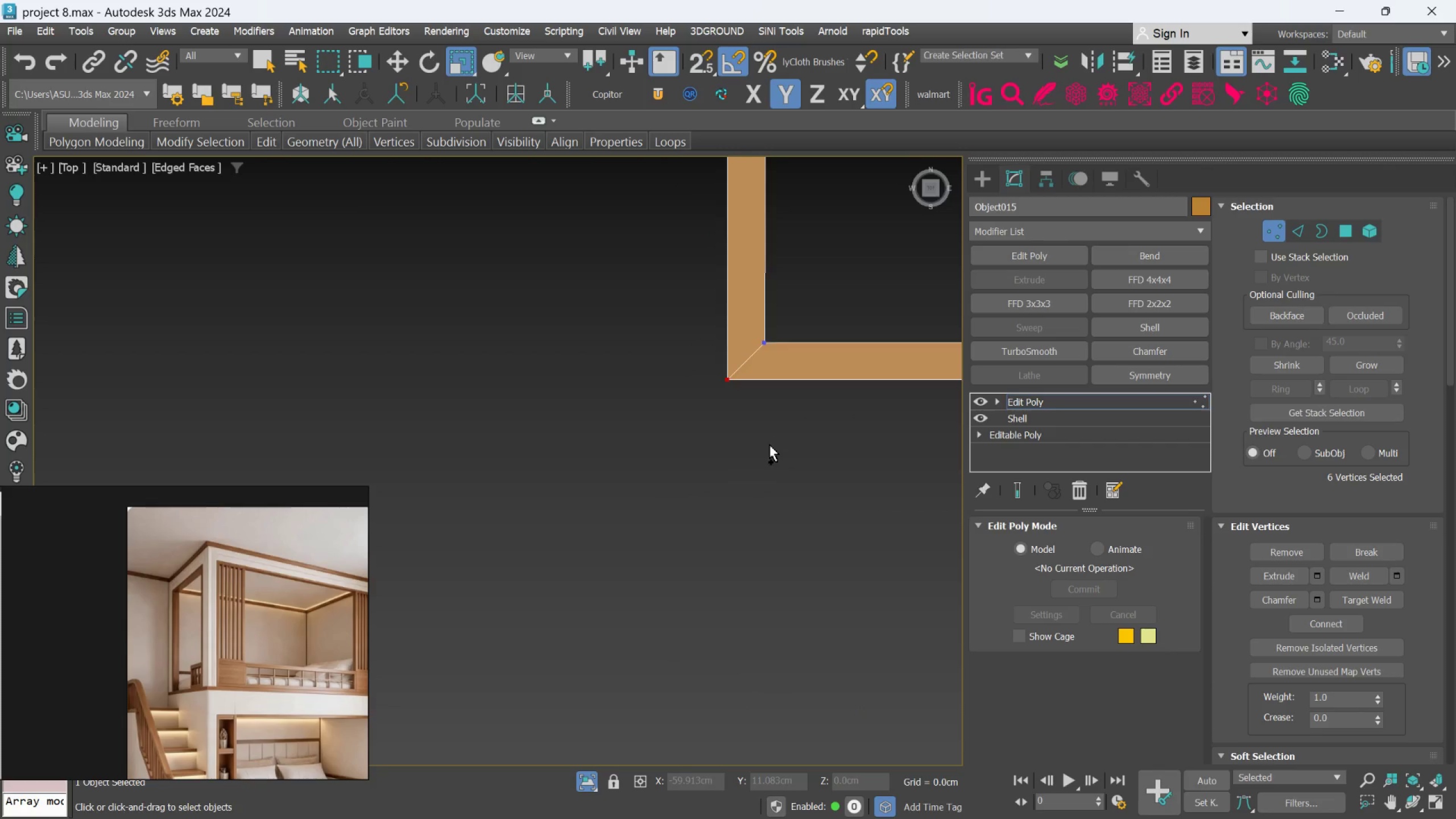 
scroll: coordinate [767, 440], scroll_direction: down, amount: 8.0
 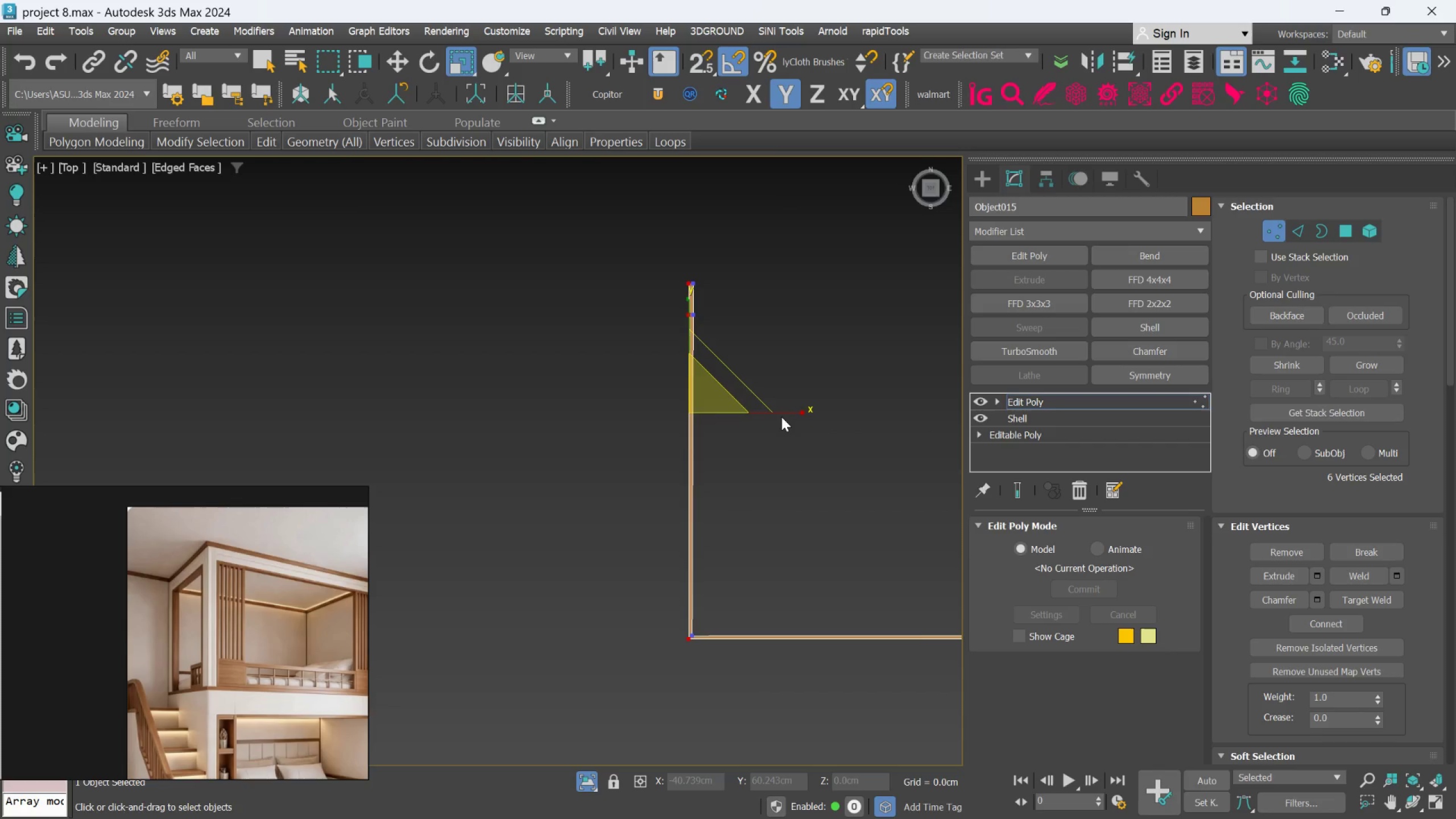 
left_click_drag(start_coordinate=[787, 412], to_coordinate=[464, 428])
 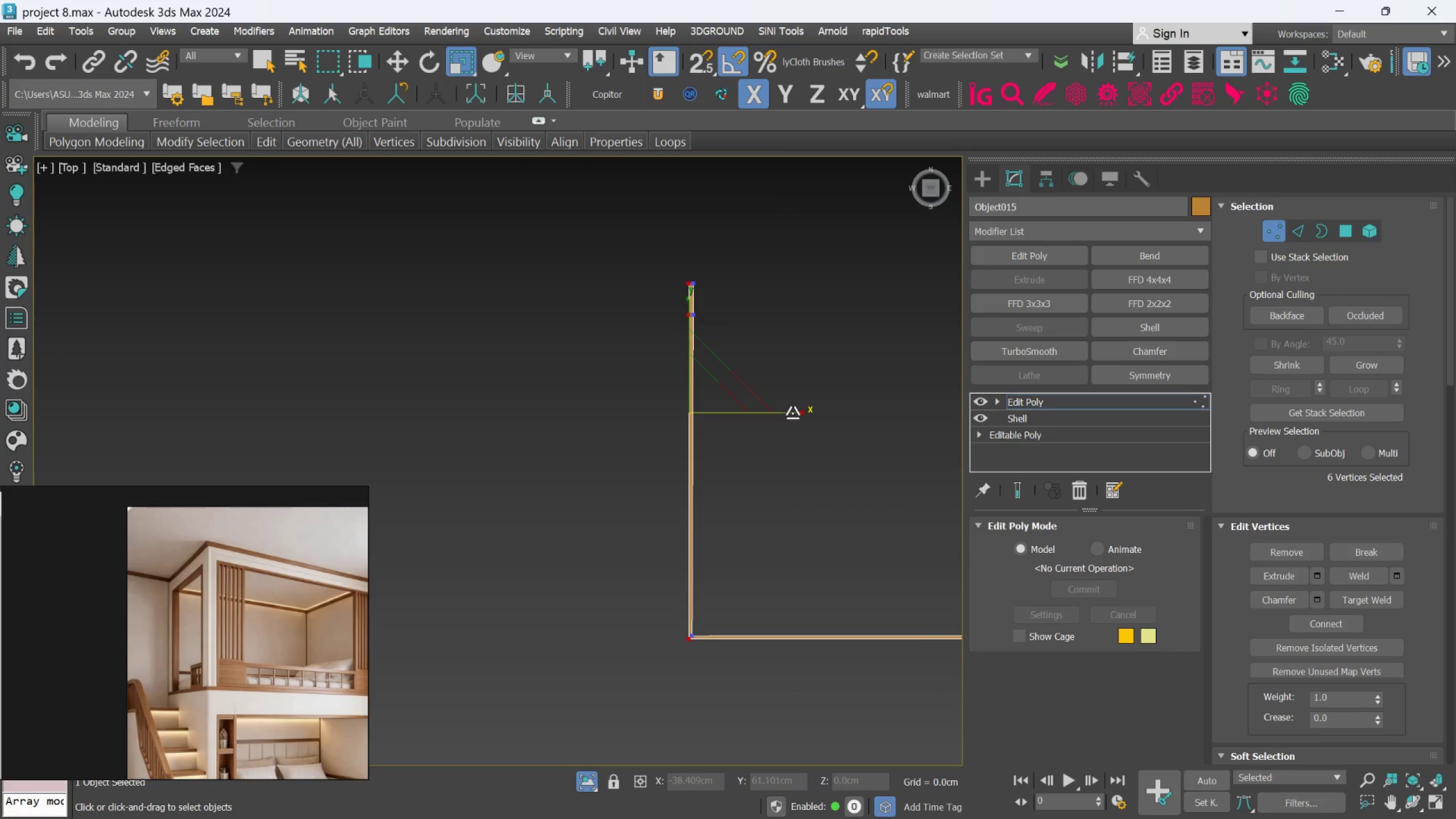 
left_click_drag(start_coordinate=[792, 411], to_coordinate=[576, 454])
 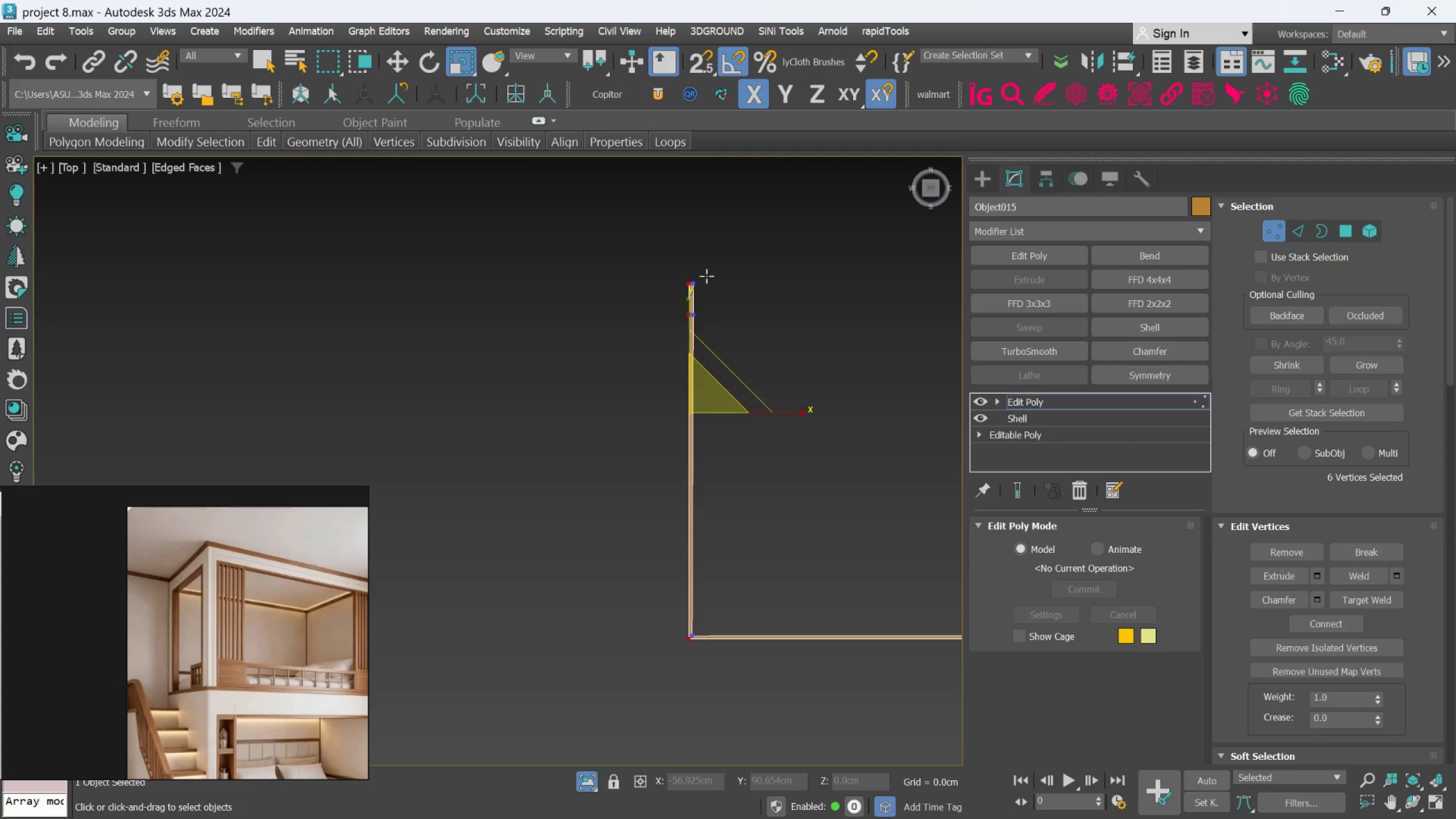 
left_click_drag(start_coordinate=[702, 278], to_coordinate=[664, 329])
 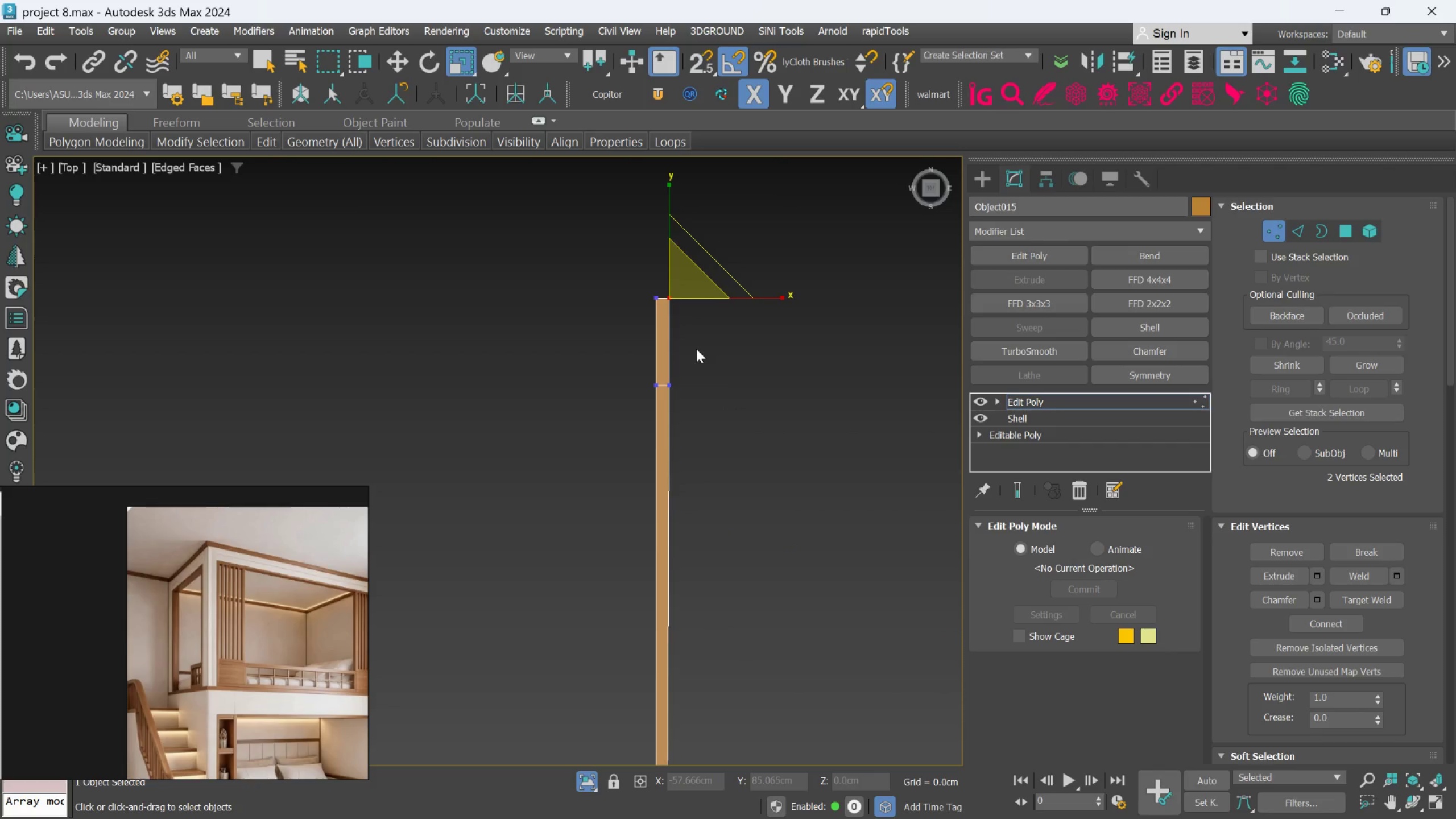 
scroll: coordinate [706, 276], scroll_direction: up, amount: 3.0
 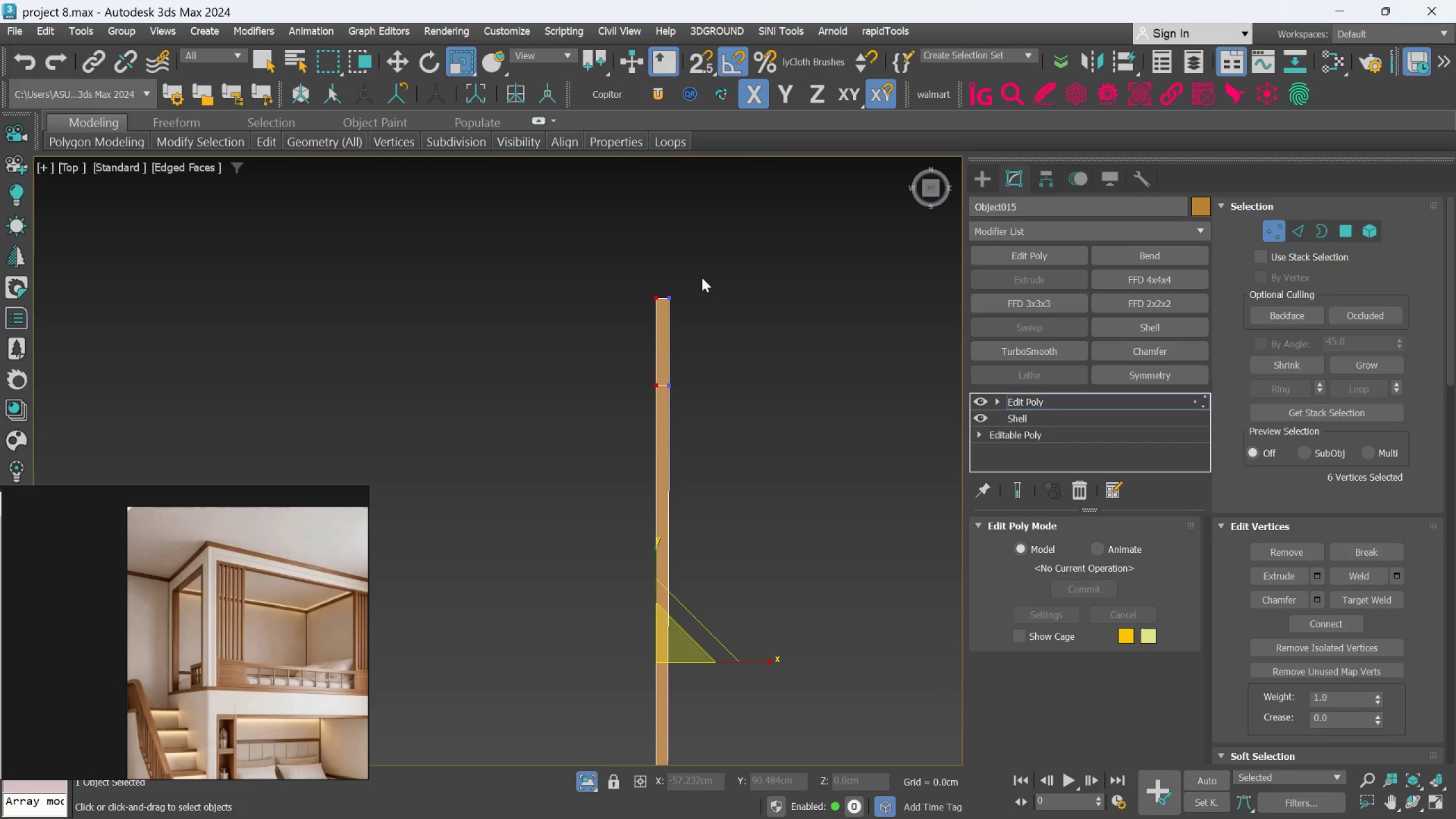 
left_click_drag(start_coordinate=[696, 349], to_coordinate=[666, 413])
 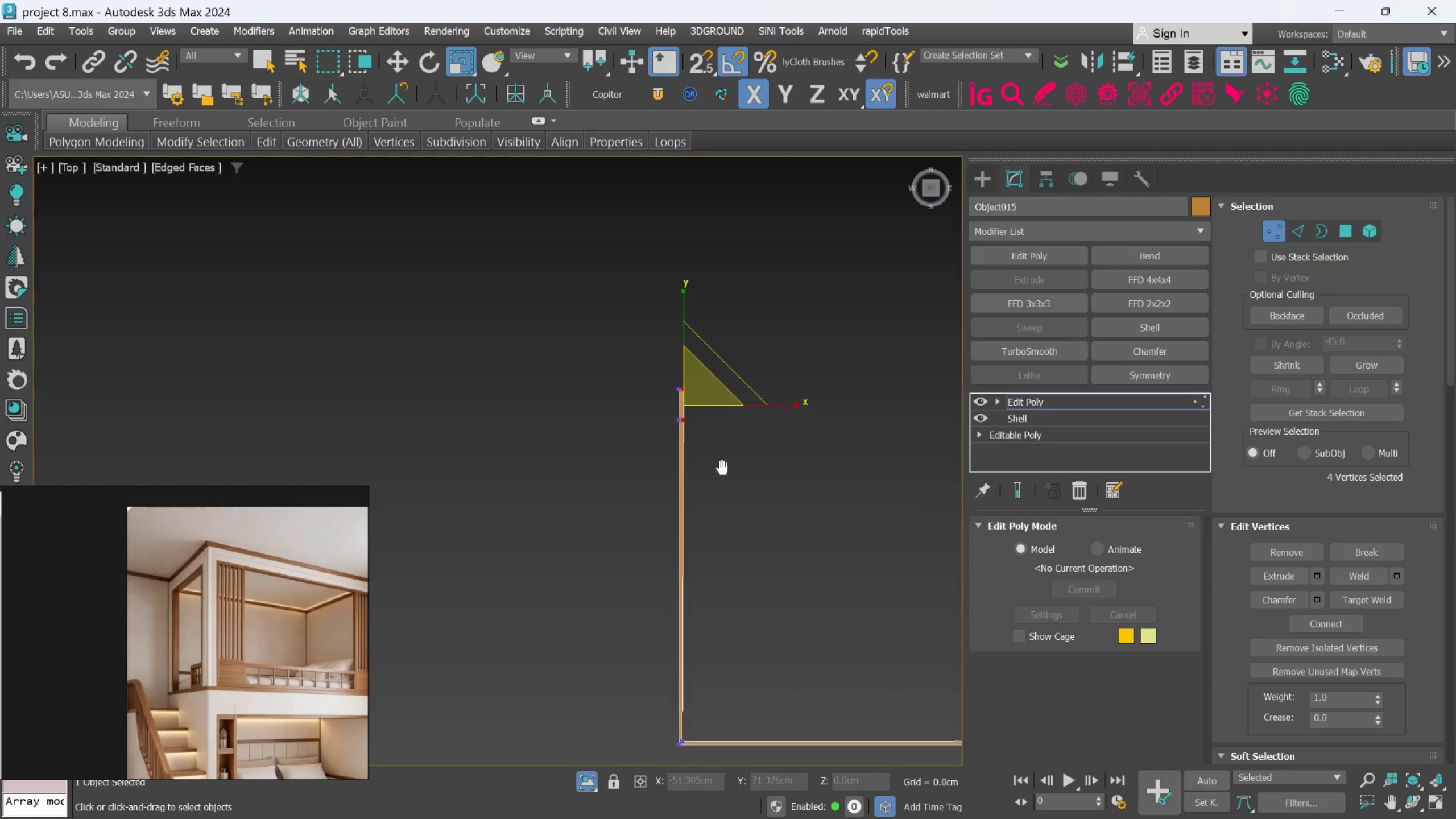 
hold_key(key=ControlLeft, duration=0.86)
 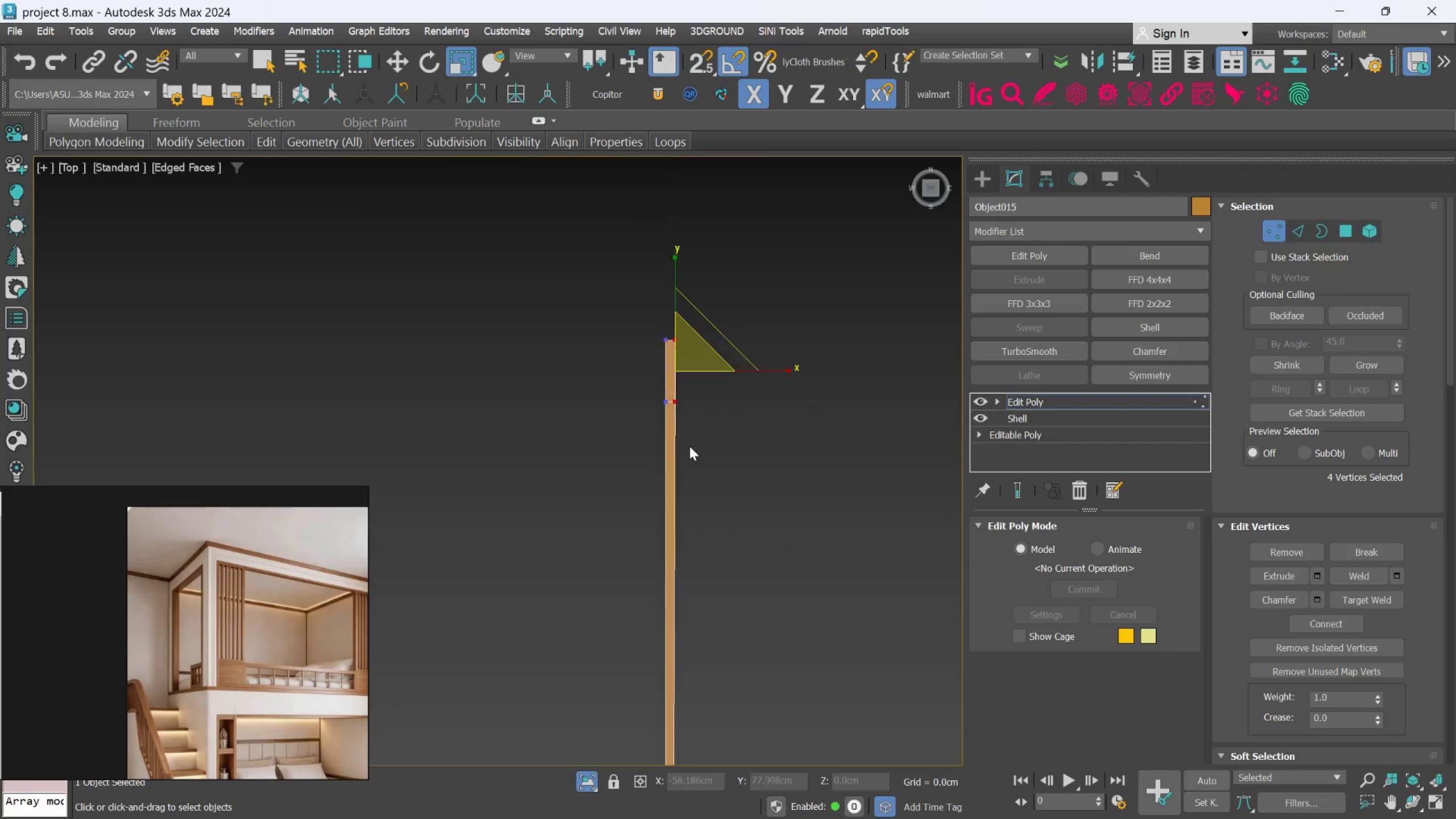 
scroll: coordinate [689, 447], scroll_direction: down, amount: 3.0
 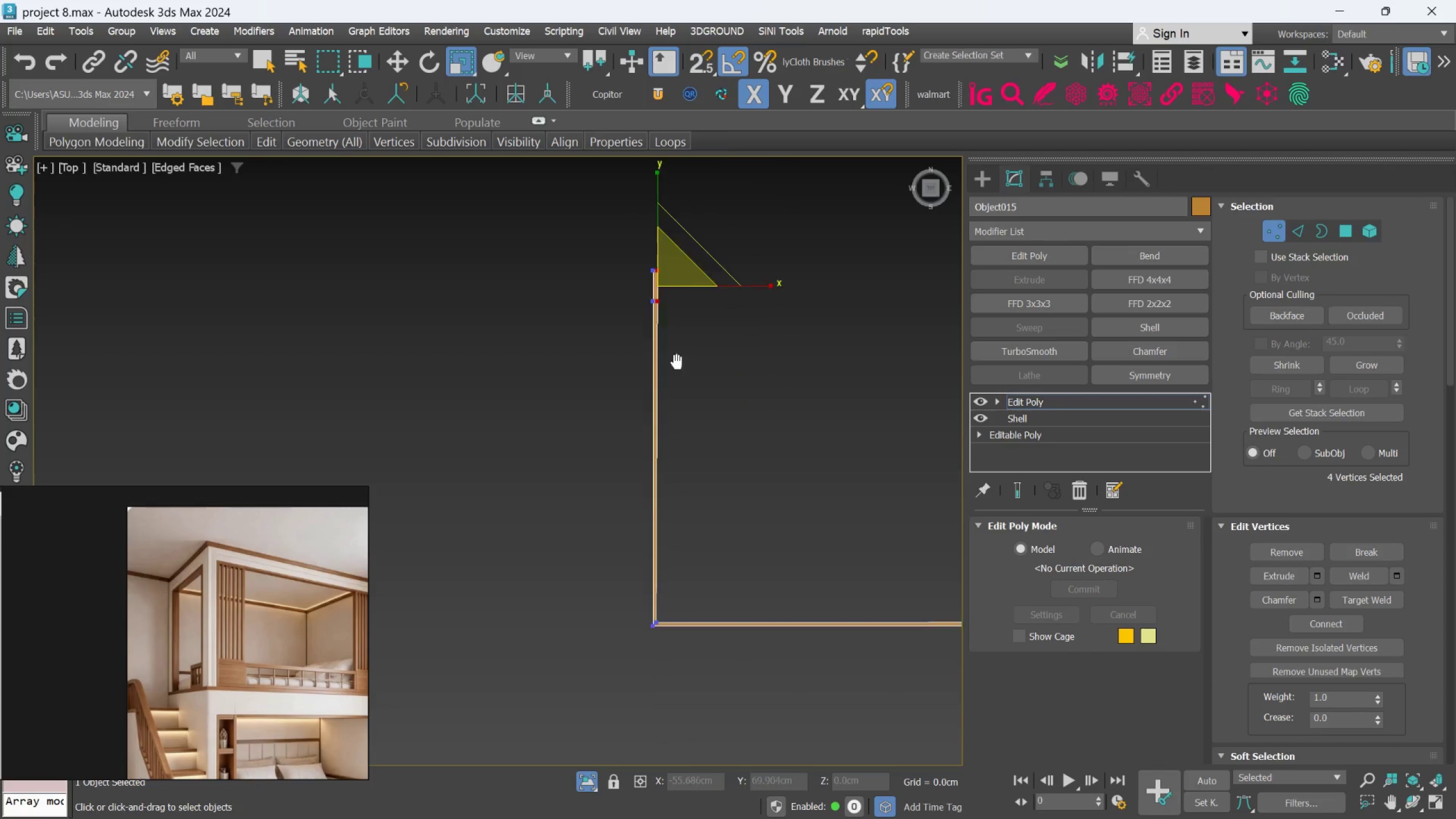 
hold_key(key=ControlLeft, duration=1.82)
 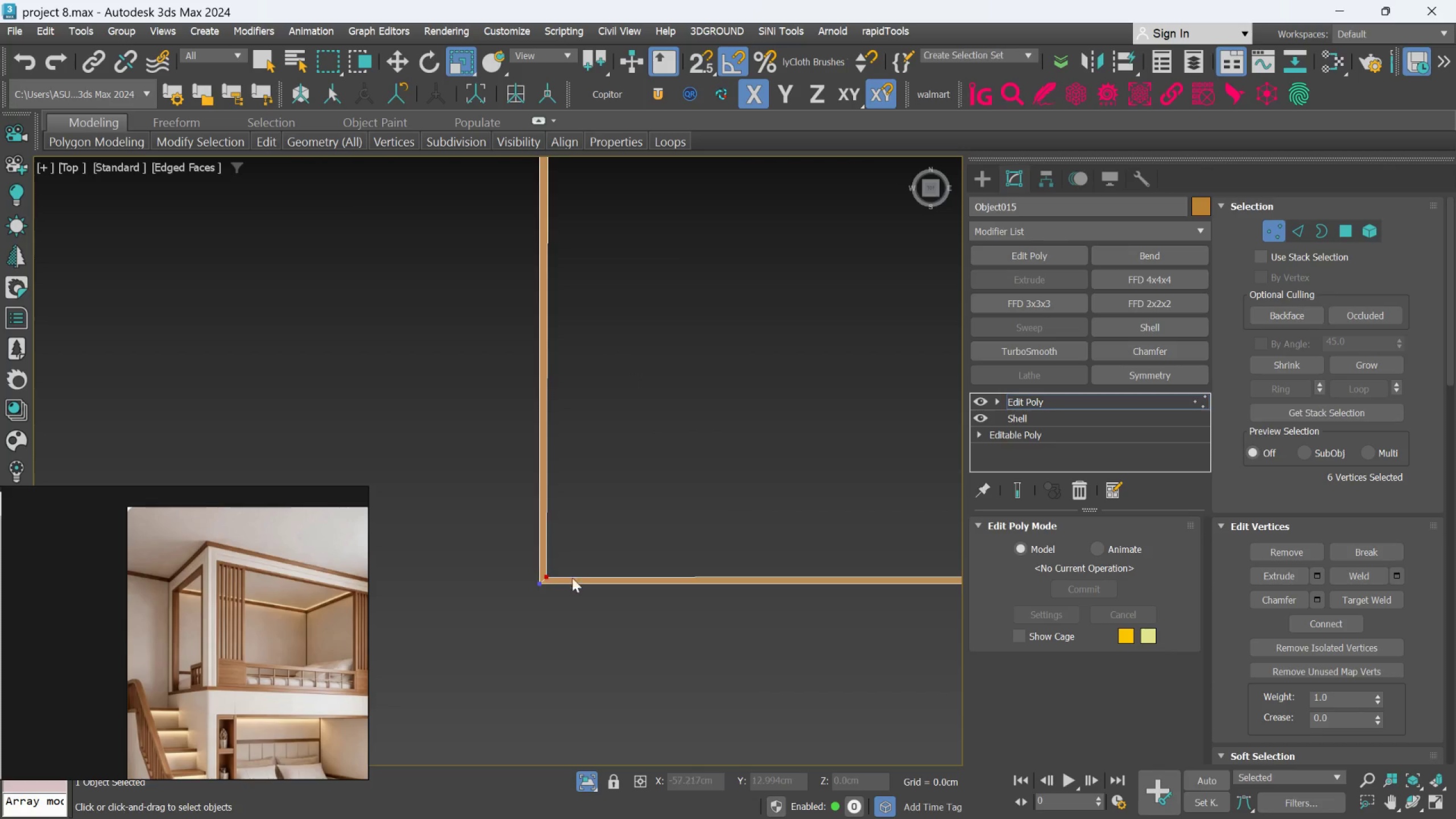 
scroll: coordinate [647, 482], scroll_direction: up, amount: 5.0
 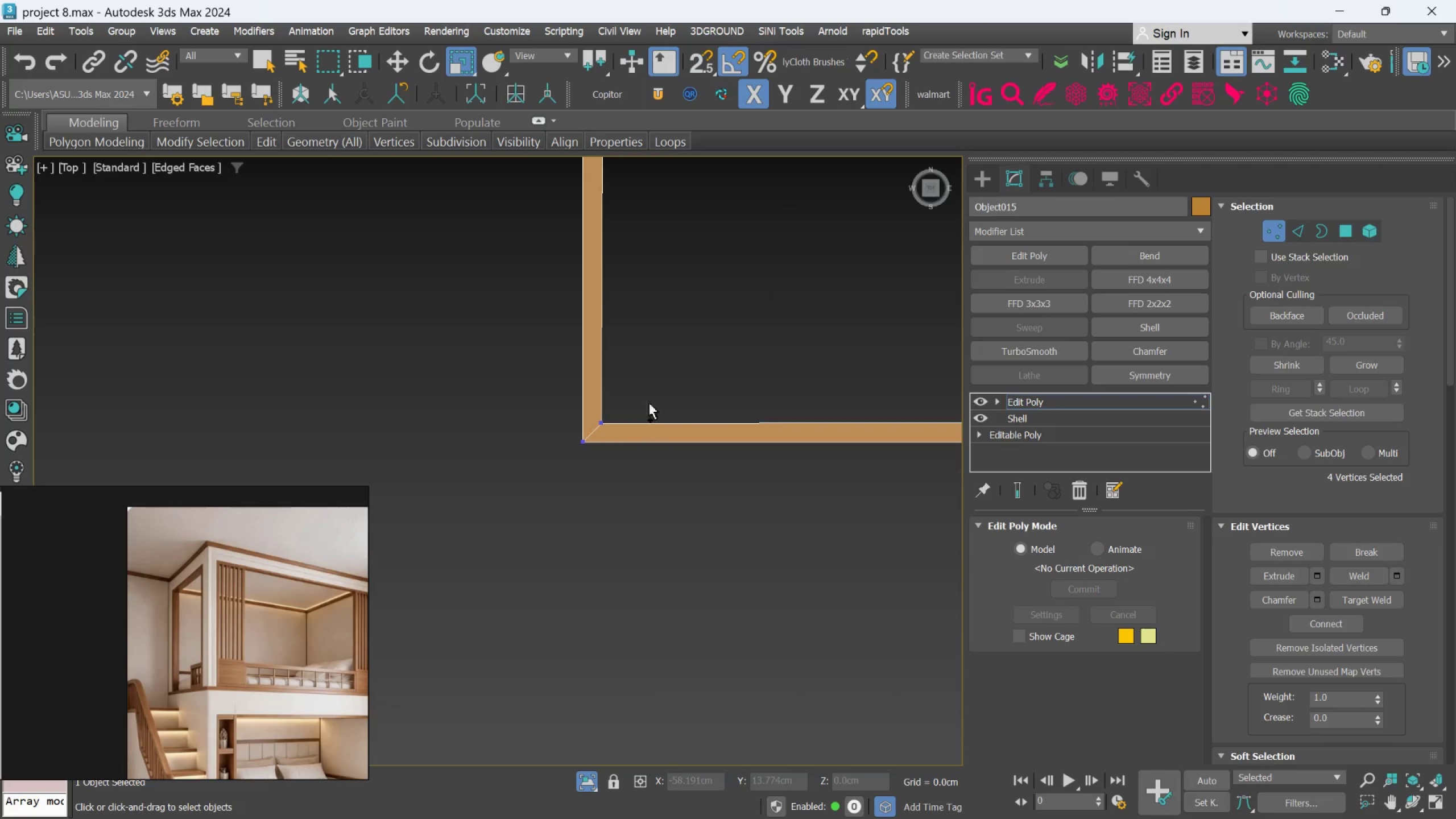 
left_click_drag(start_coordinate=[643, 374], to_coordinate=[597, 436])
 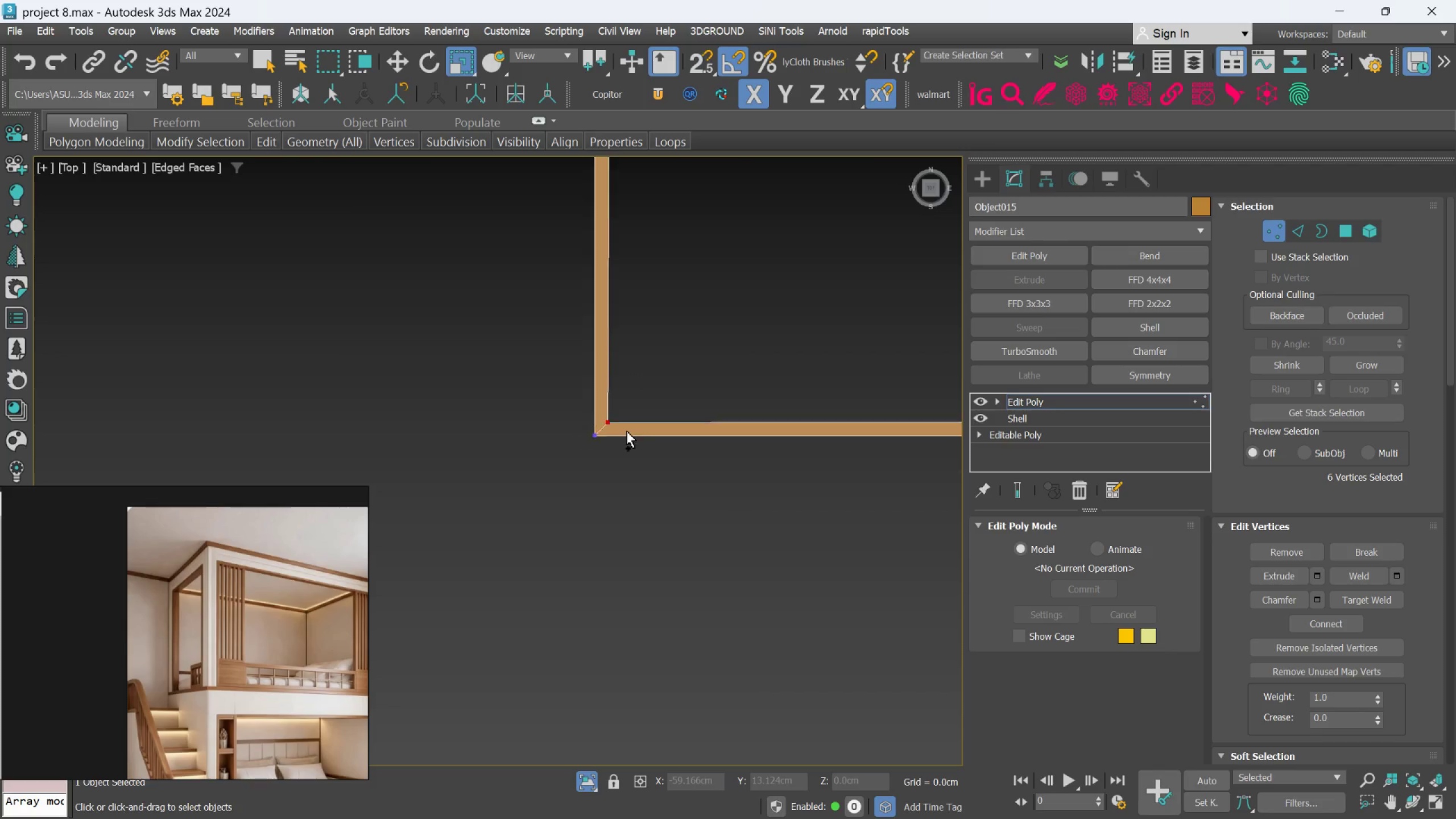 
scroll: coordinate [581, 568], scroll_direction: down, amount: 7.0
 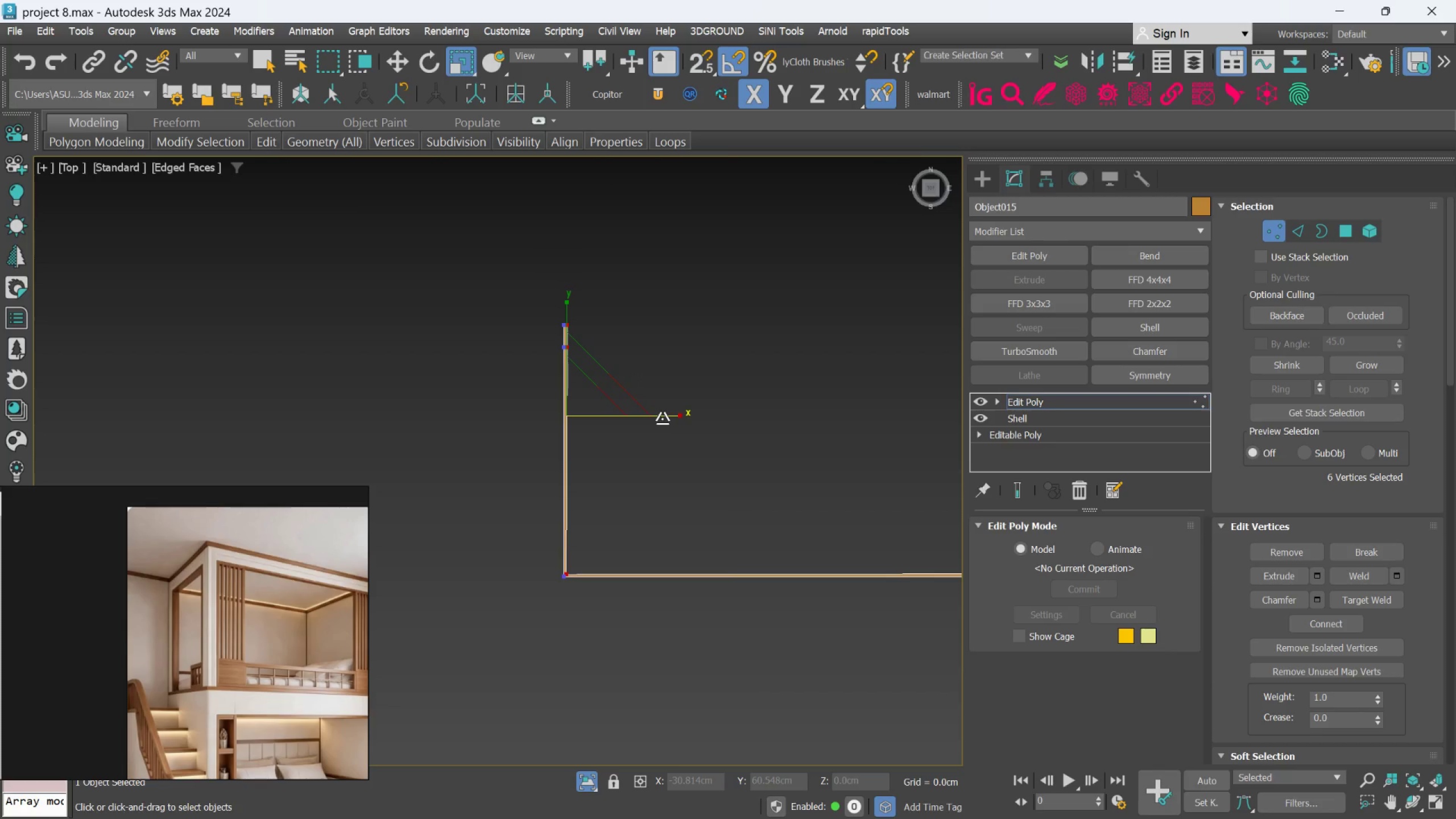 
left_click_drag(start_coordinate=[662, 419], to_coordinate=[406, 446])
 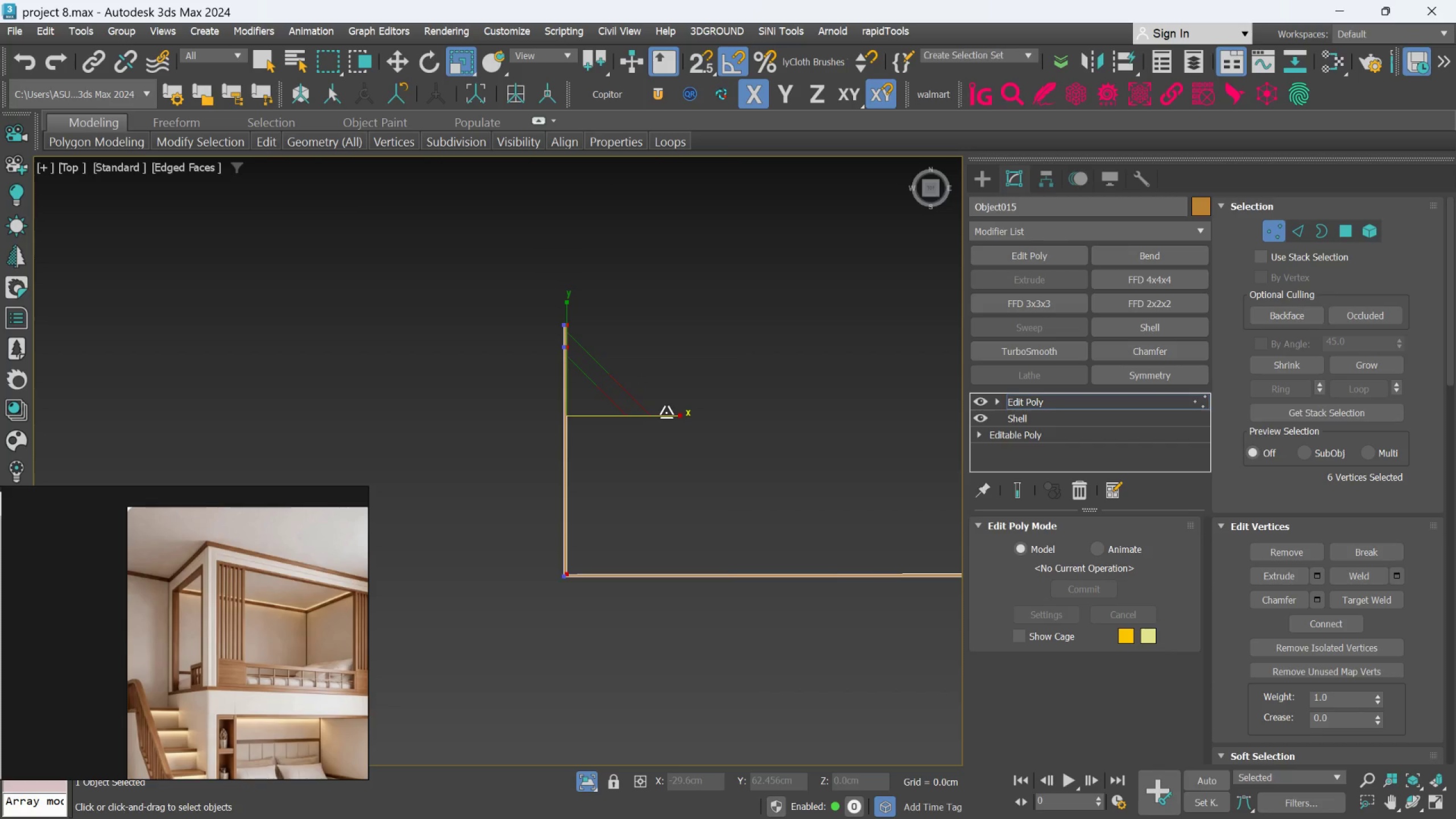 
left_click_drag(start_coordinate=[667, 413], to_coordinate=[570, 435])
 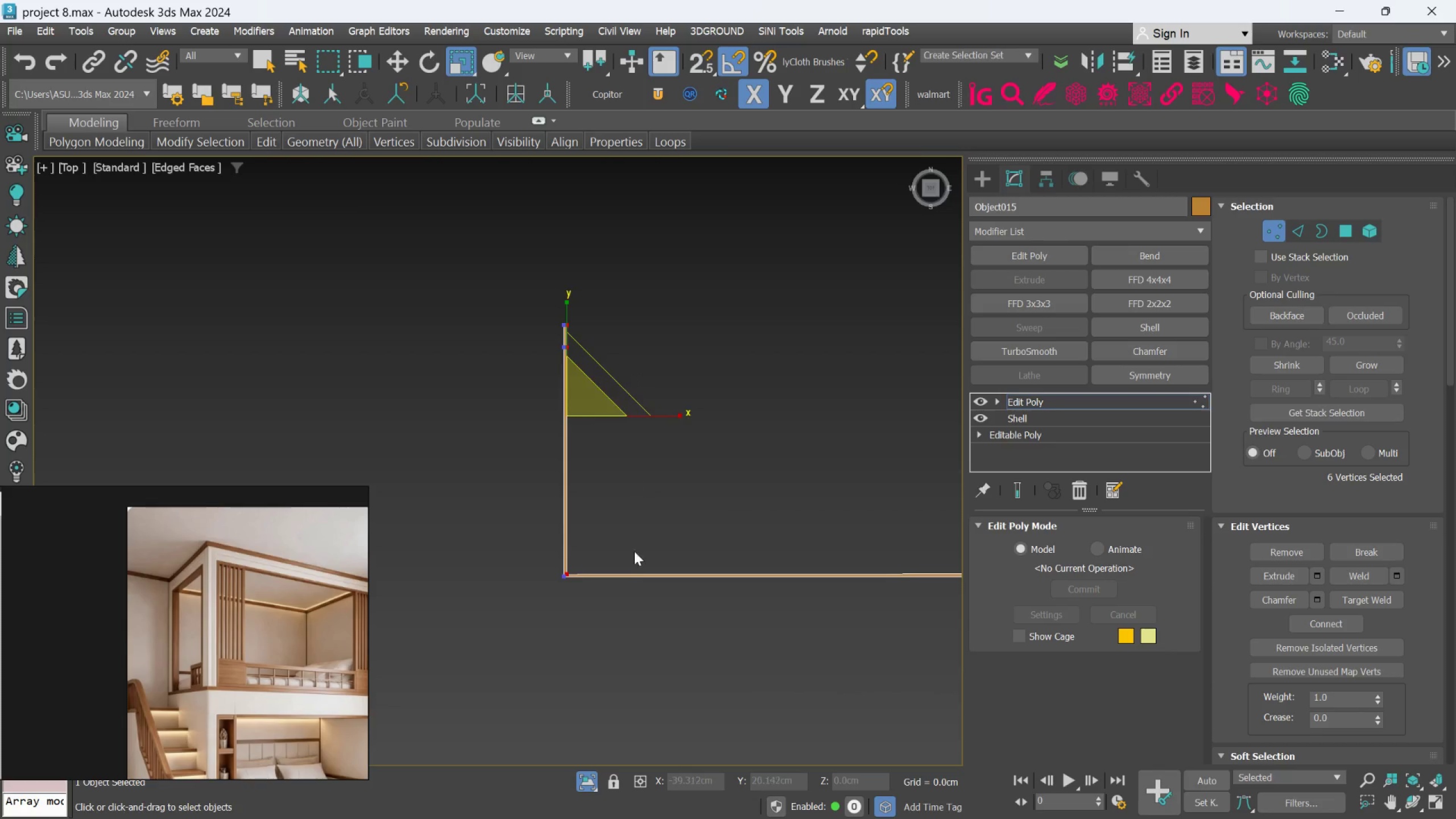 
left_click([577, 539])
 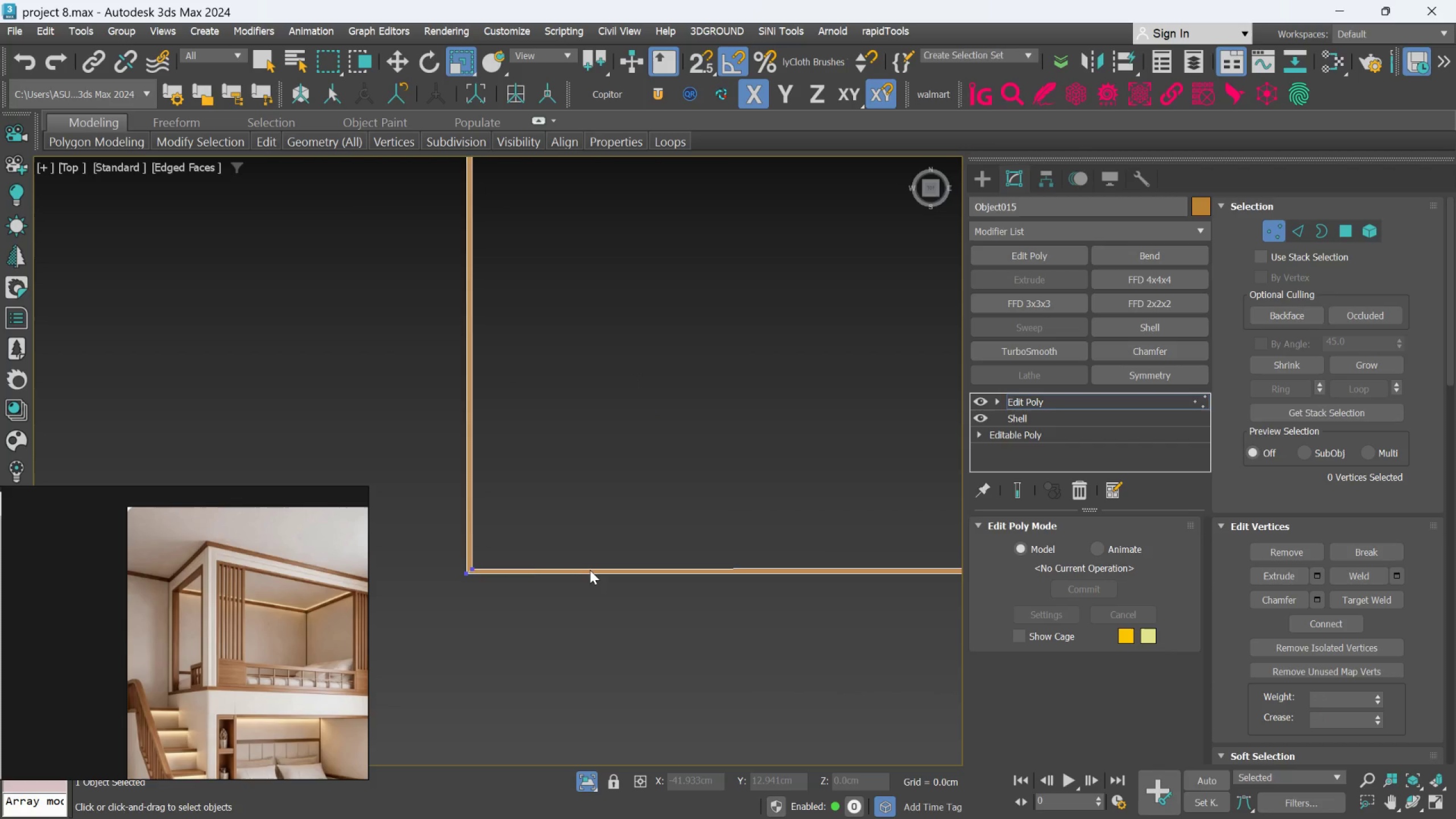 
scroll: coordinate [576, 548], scroll_direction: up, amount: 1.0
 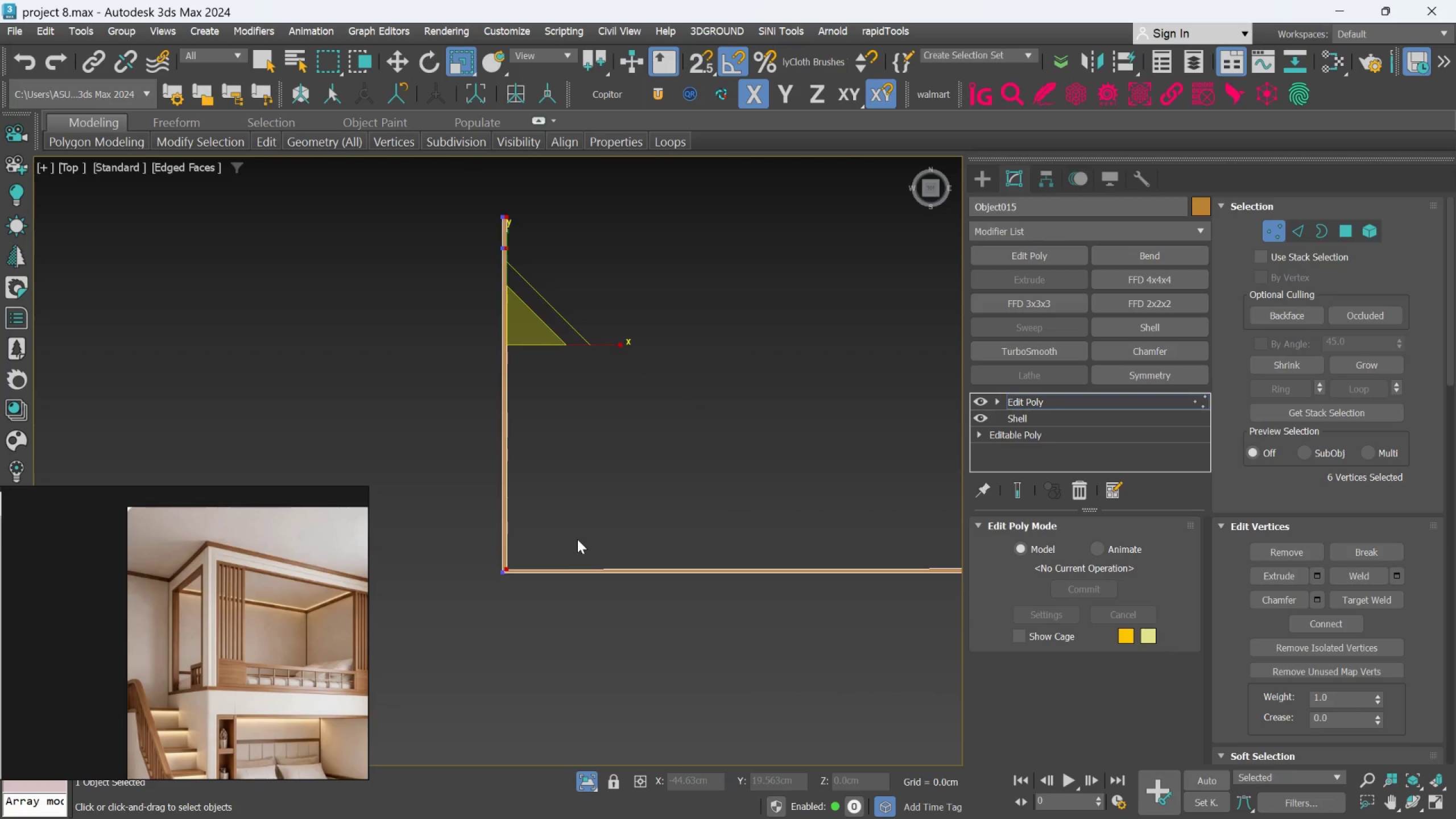 
scroll: coordinate [590, 570], scroll_direction: down, amount: 1.0
 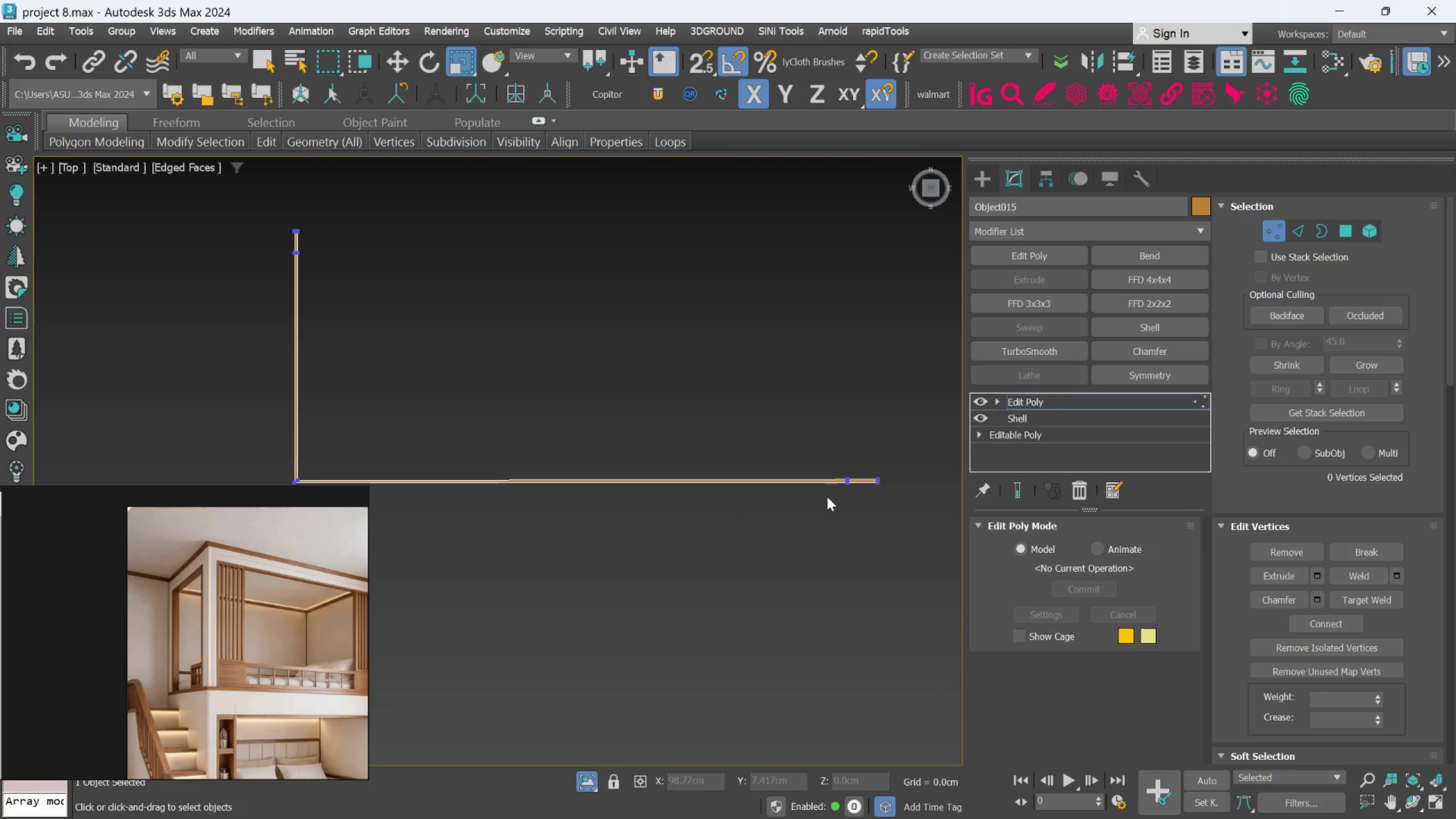 
scroll: coordinate [816, 520], scroll_direction: up, amount: 5.0
 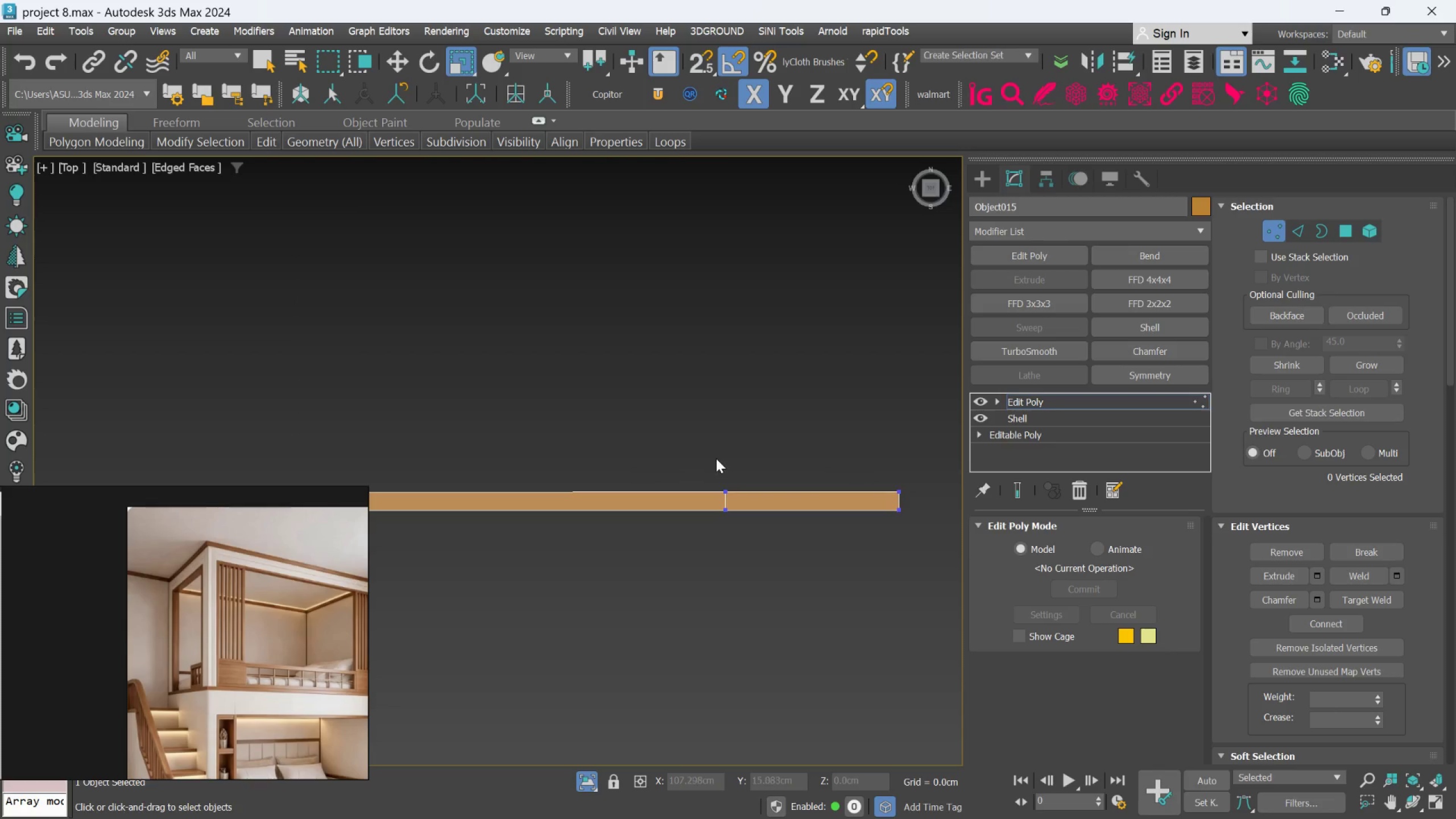 
hold_key(key=ControlLeft, duration=0.39)
 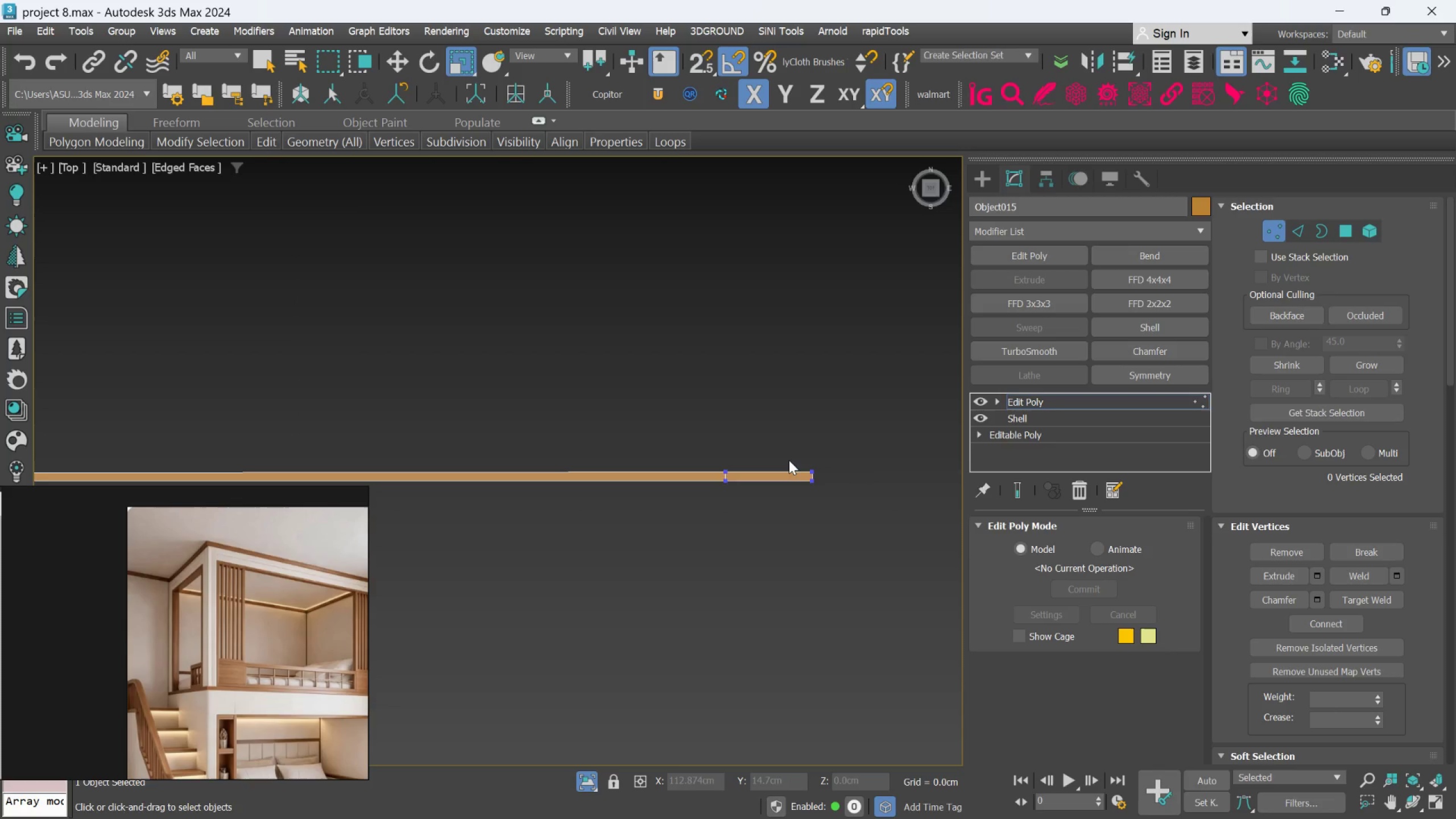 
scroll: coordinate [735, 452], scroll_direction: down, amount: 2.0
 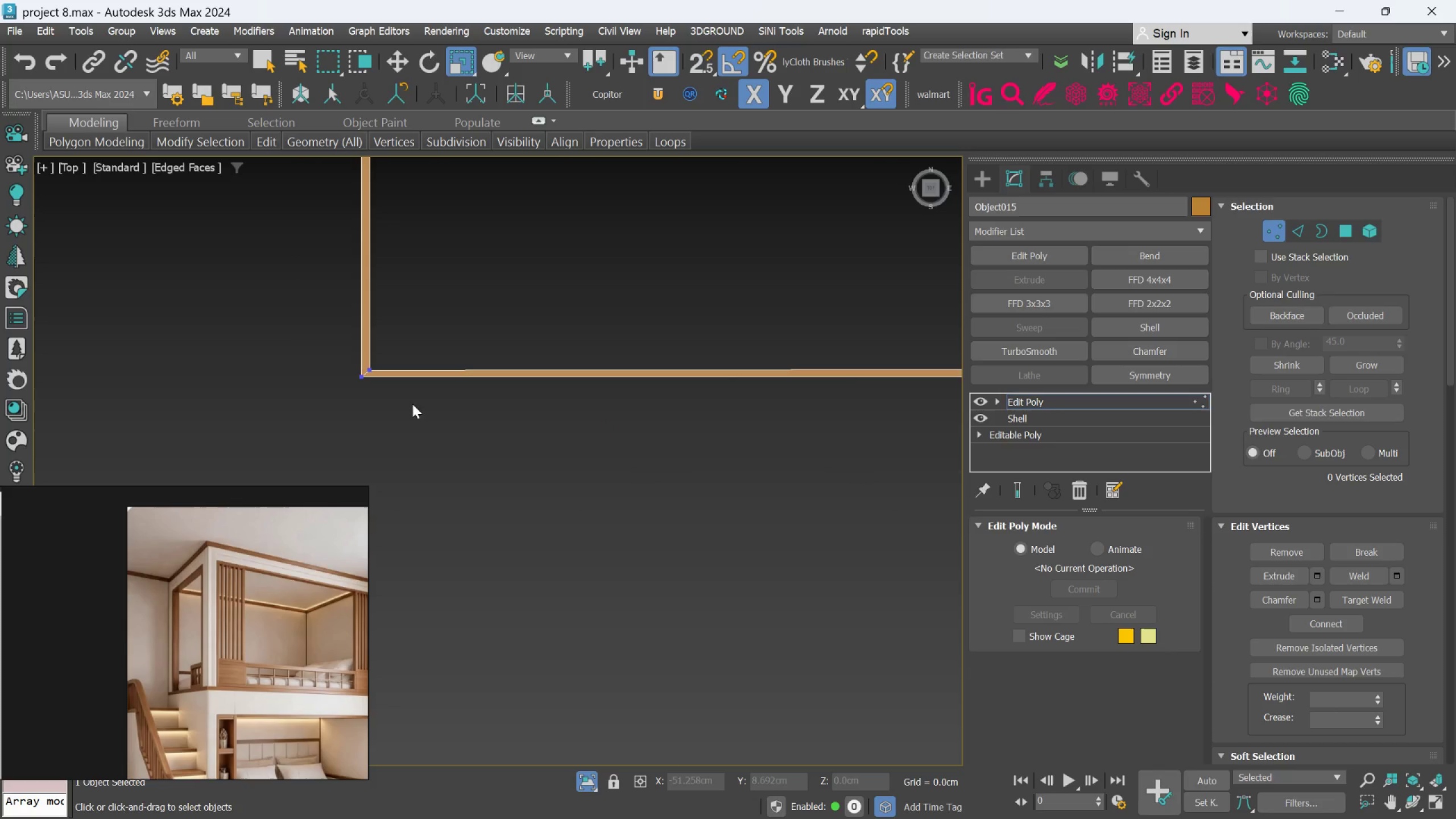 
scroll: coordinate [306, 407], scroll_direction: up, amount: 4.0
 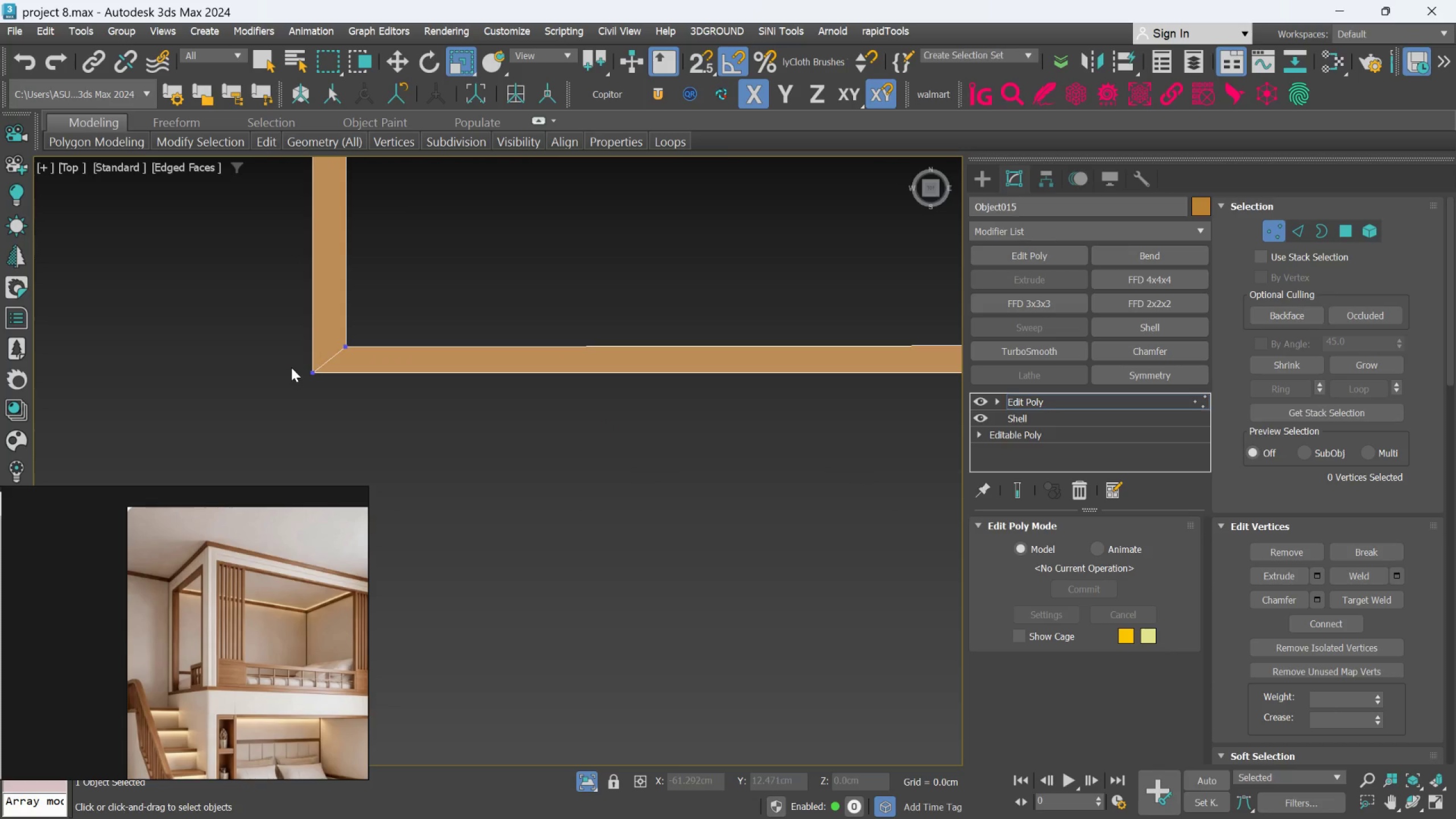 
left_click_drag(start_coordinate=[291, 367], to_coordinate=[373, 406])
 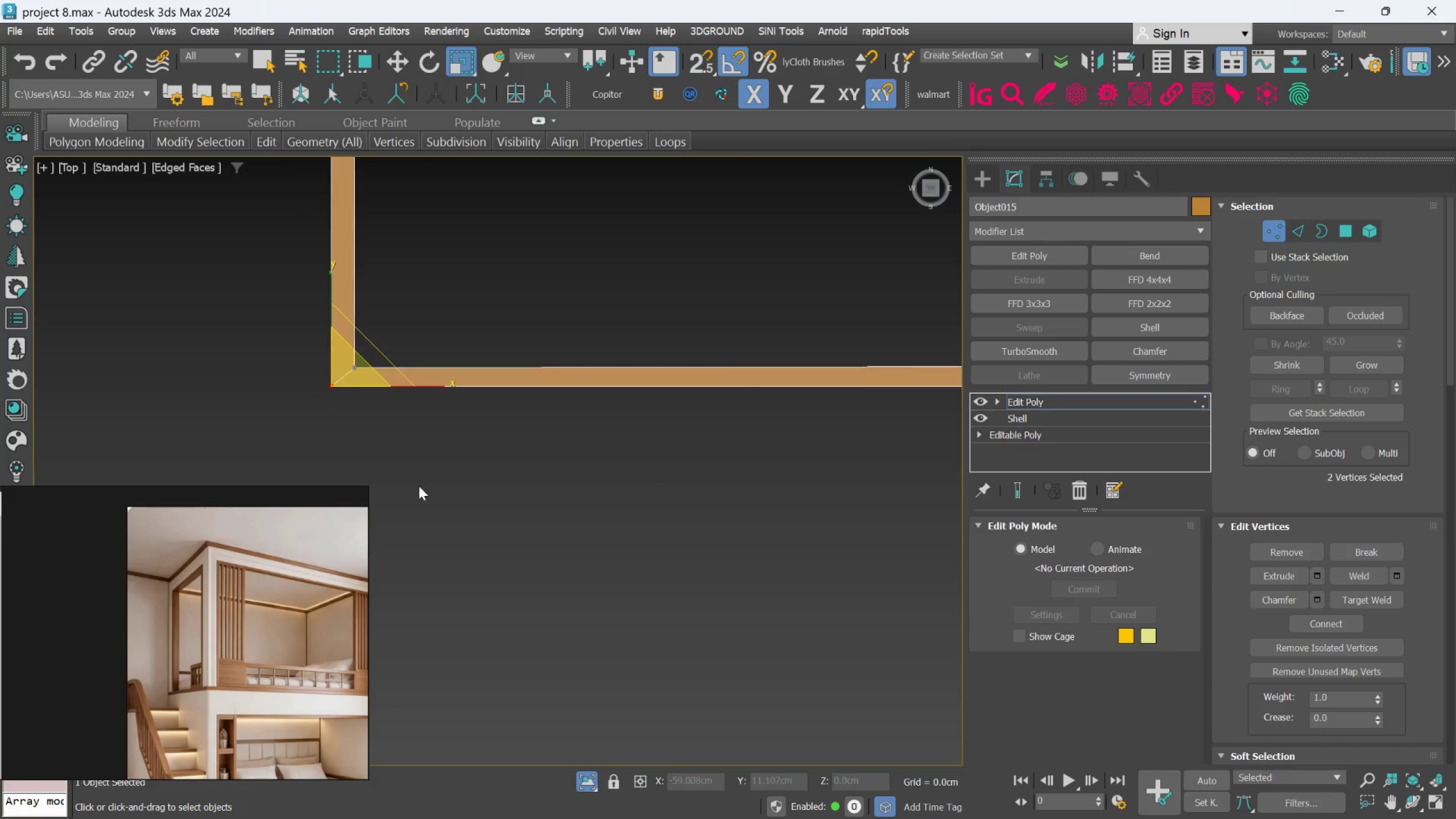 
scroll: coordinate [497, 534], scroll_direction: down, amount: 8.0
 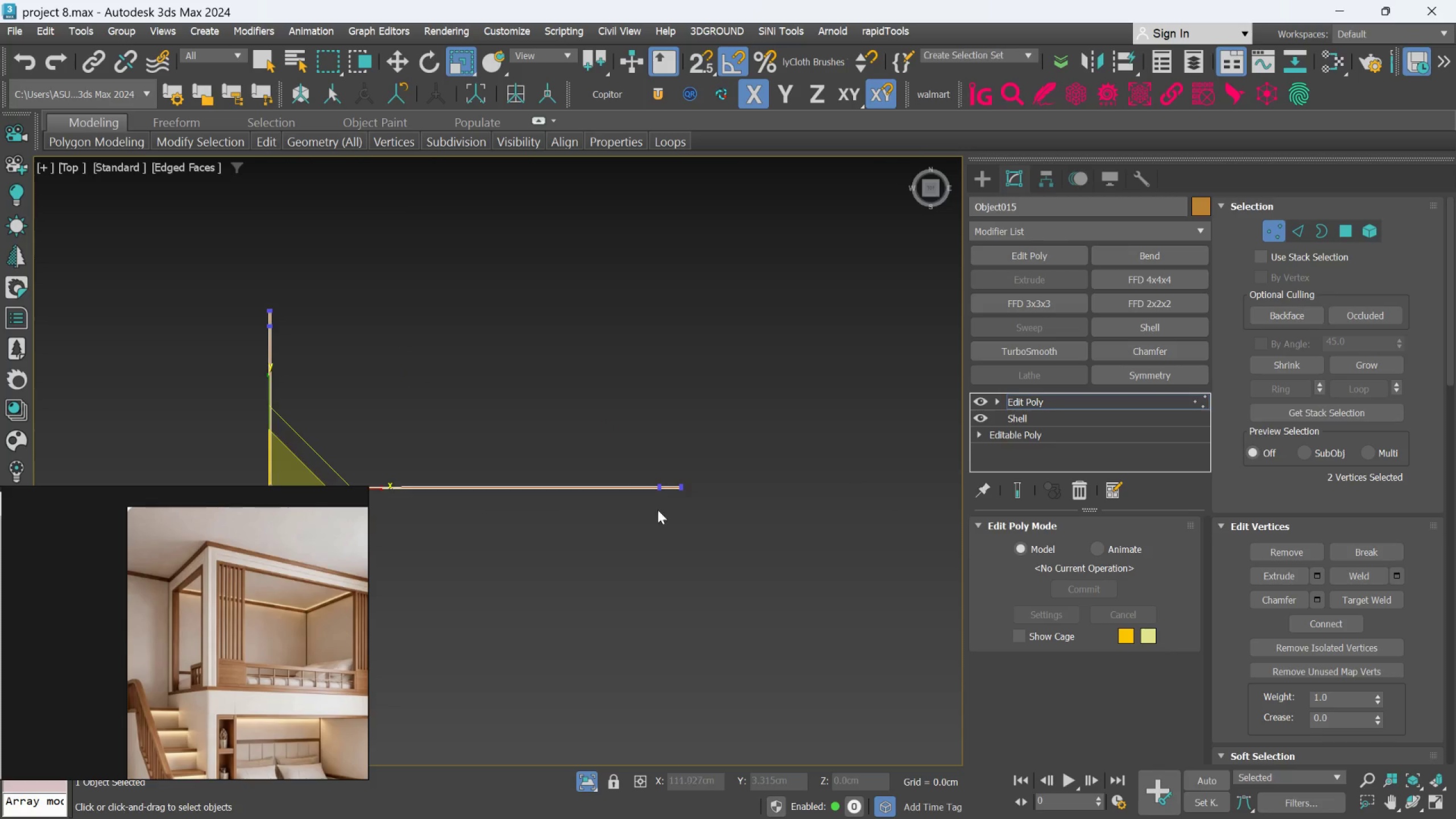 
scroll: coordinate [635, 475], scroll_direction: up, amount: 3.0
 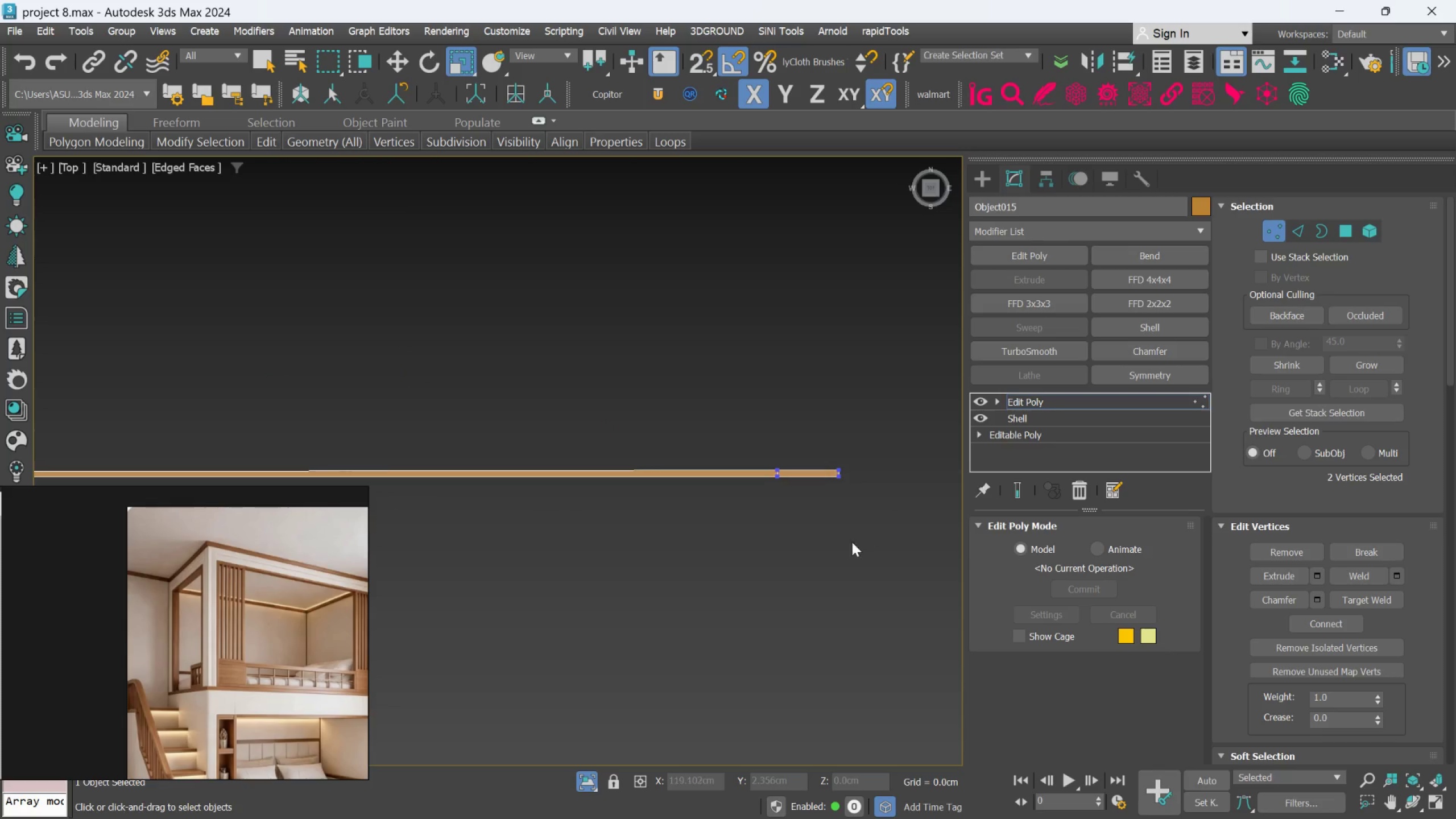 
hold_key(key=ControlLeft, duration=1.55)
 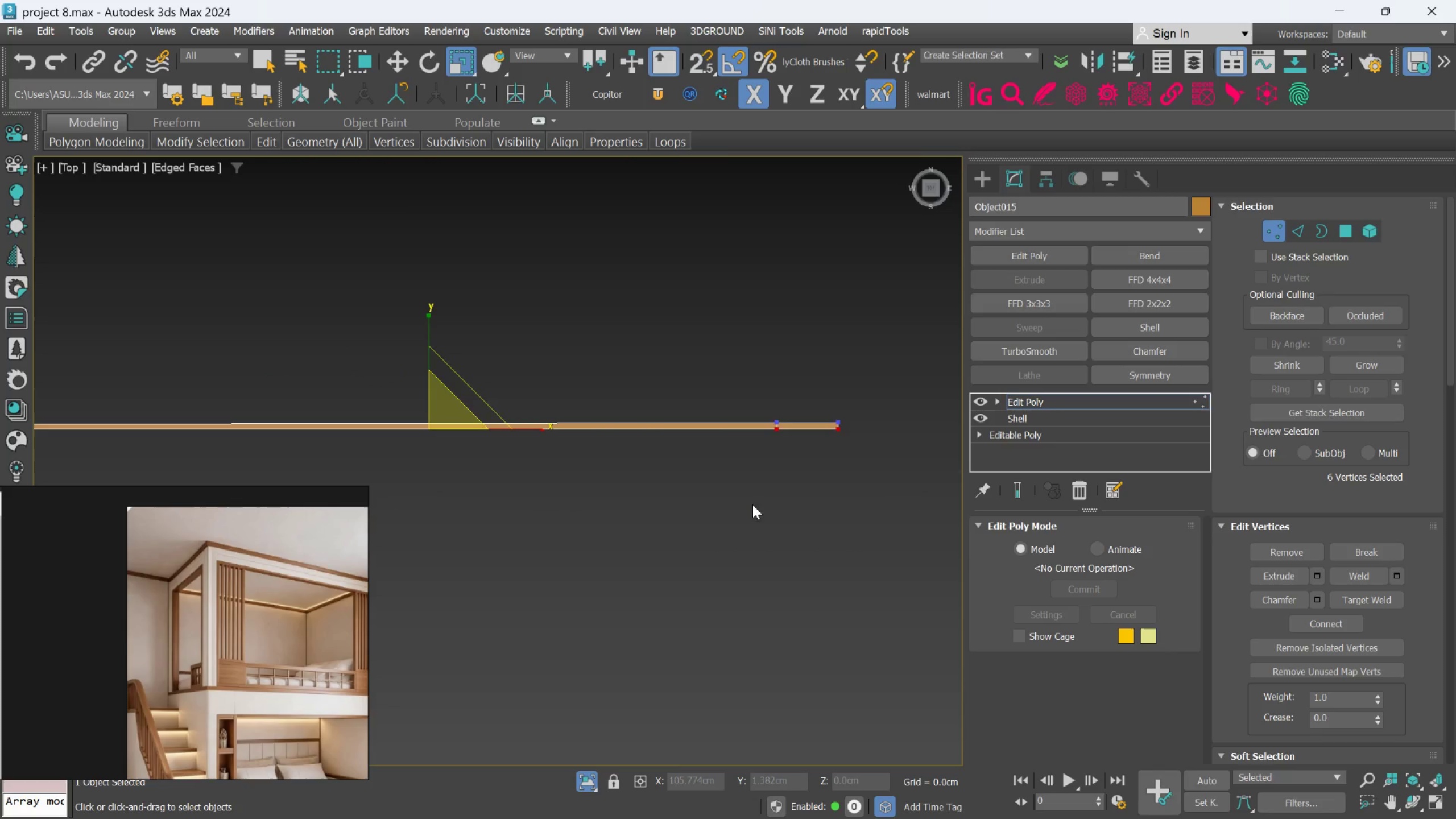 
scroll: coordinate [842, 530], scroll_direction: up, amount: 2.0
 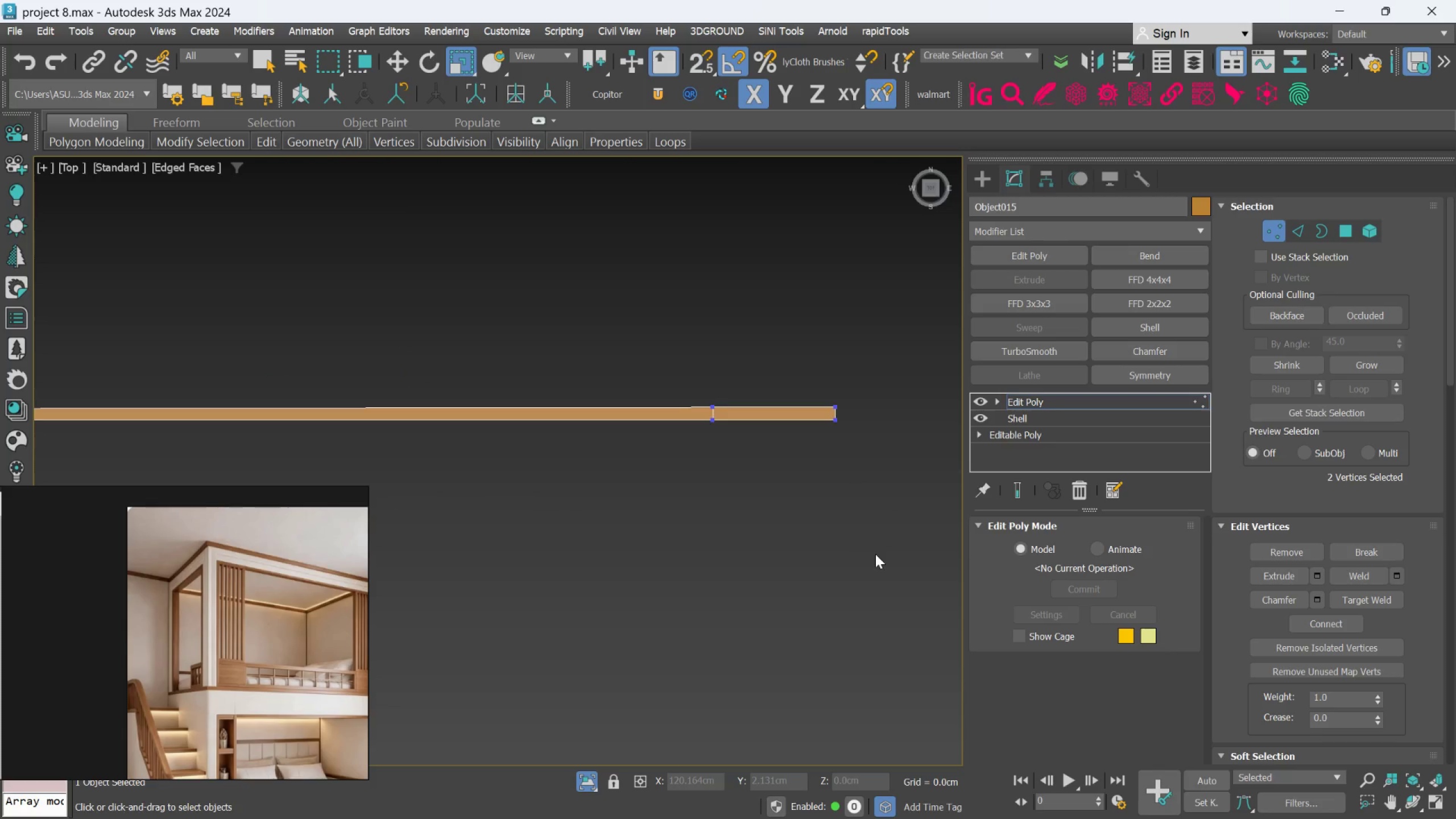 
left_click_drag(start_coordinate=[877, 551], to_coordinate=[678, 416])
 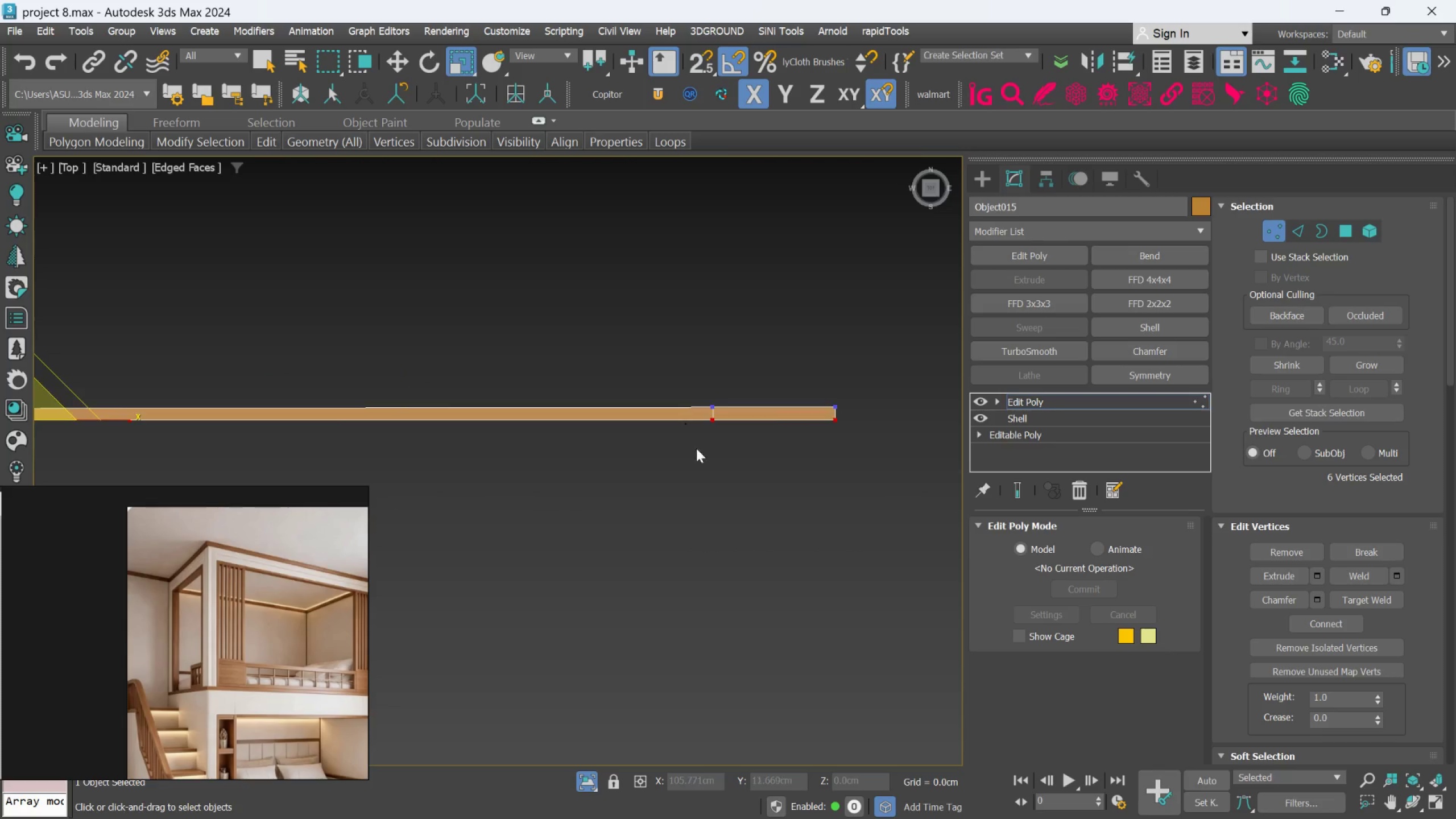 
scroll: coordinate [702, 454], scroll_direction: down, amount: 3.0
 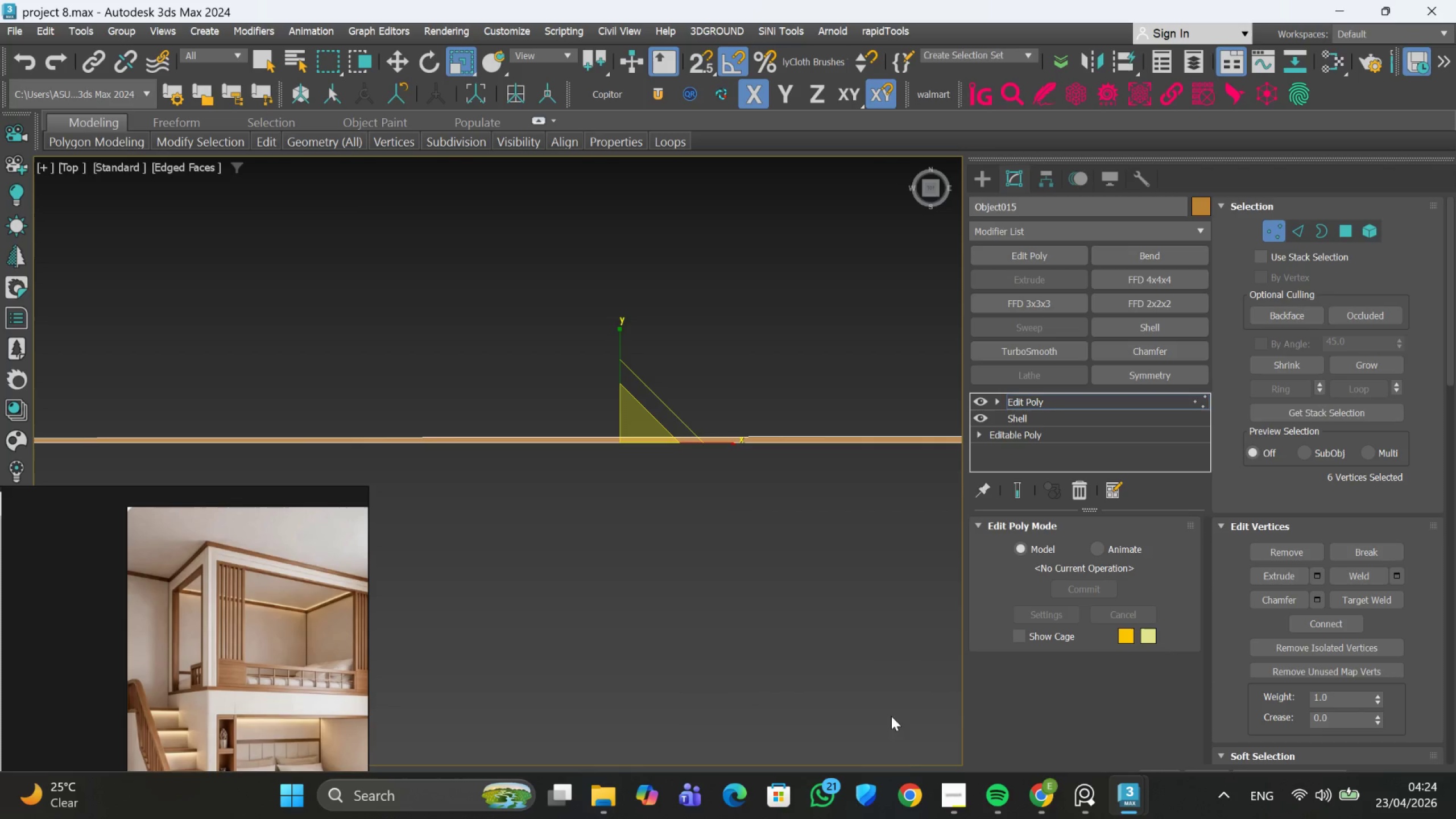 
left_click([944, 743])
 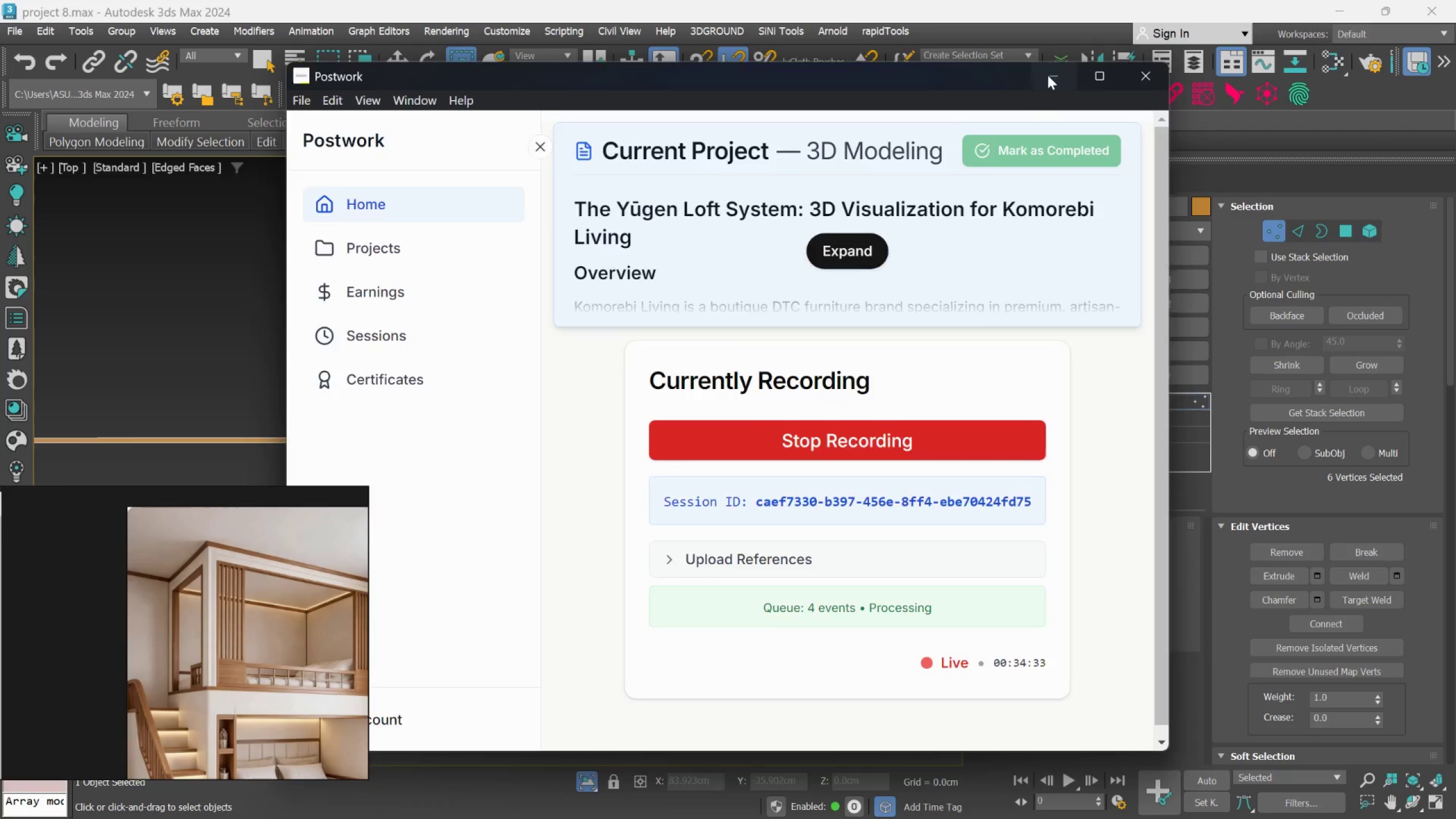 
scroll: coordinate [820, 398], scroll_direction: down, amount: 4.0
 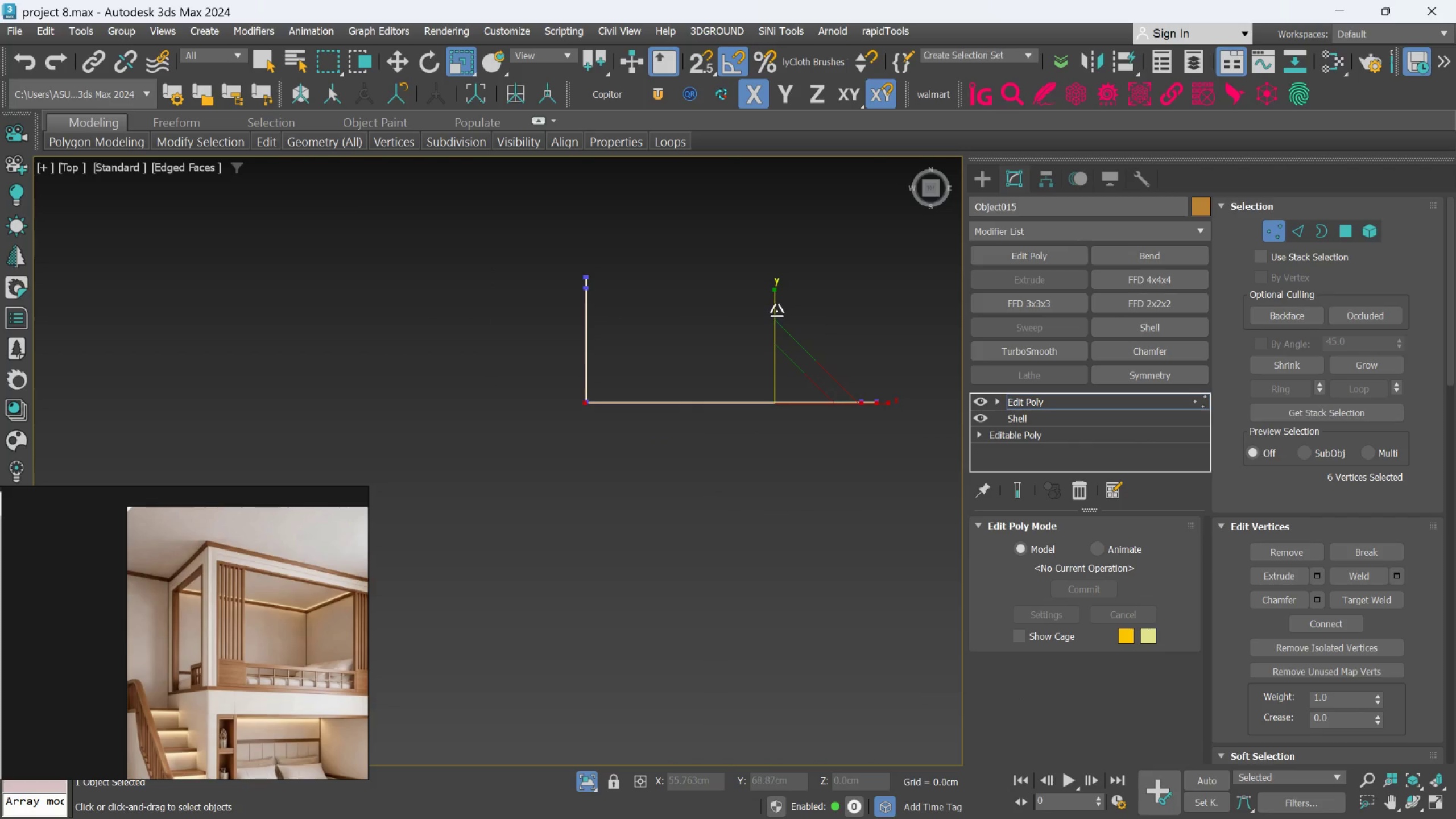 
left_click_drag(start_coordinate=[777, 307], to_coordinate=[781, 566])
 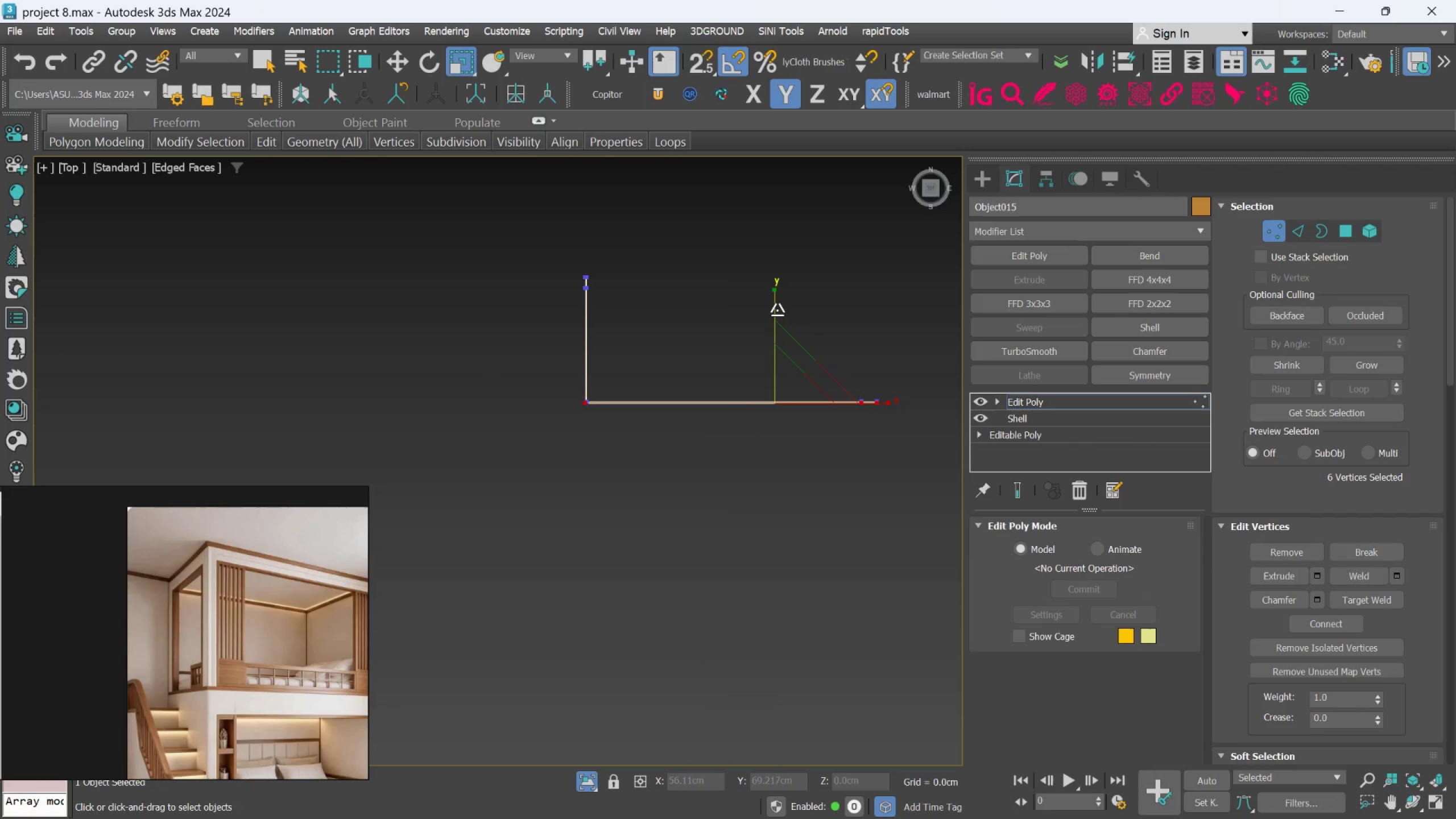 
left_click_drag(start_coordinate=[777, 310], to_coordinate=[777, 527])
 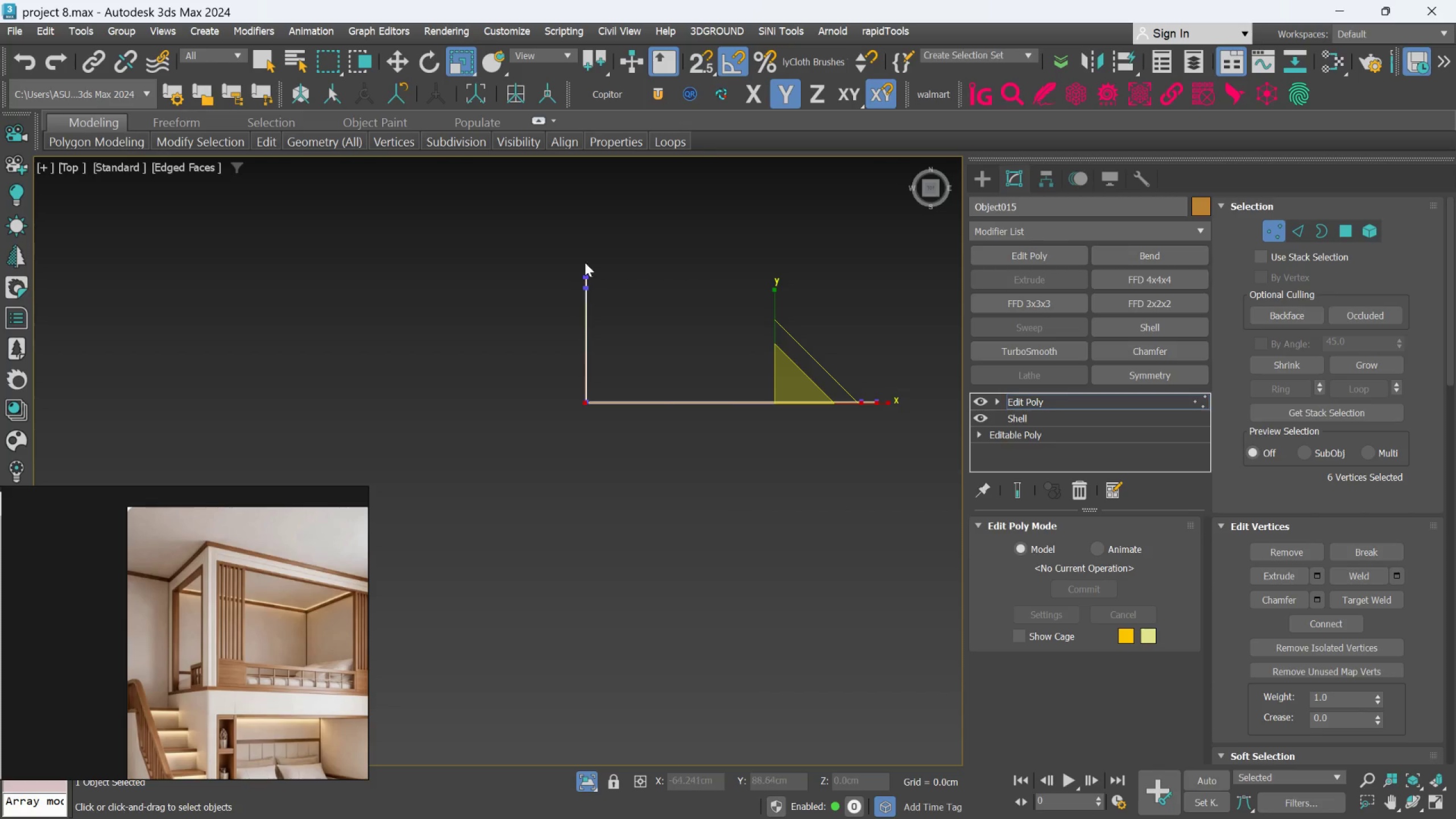 
left_click([624, 312])
 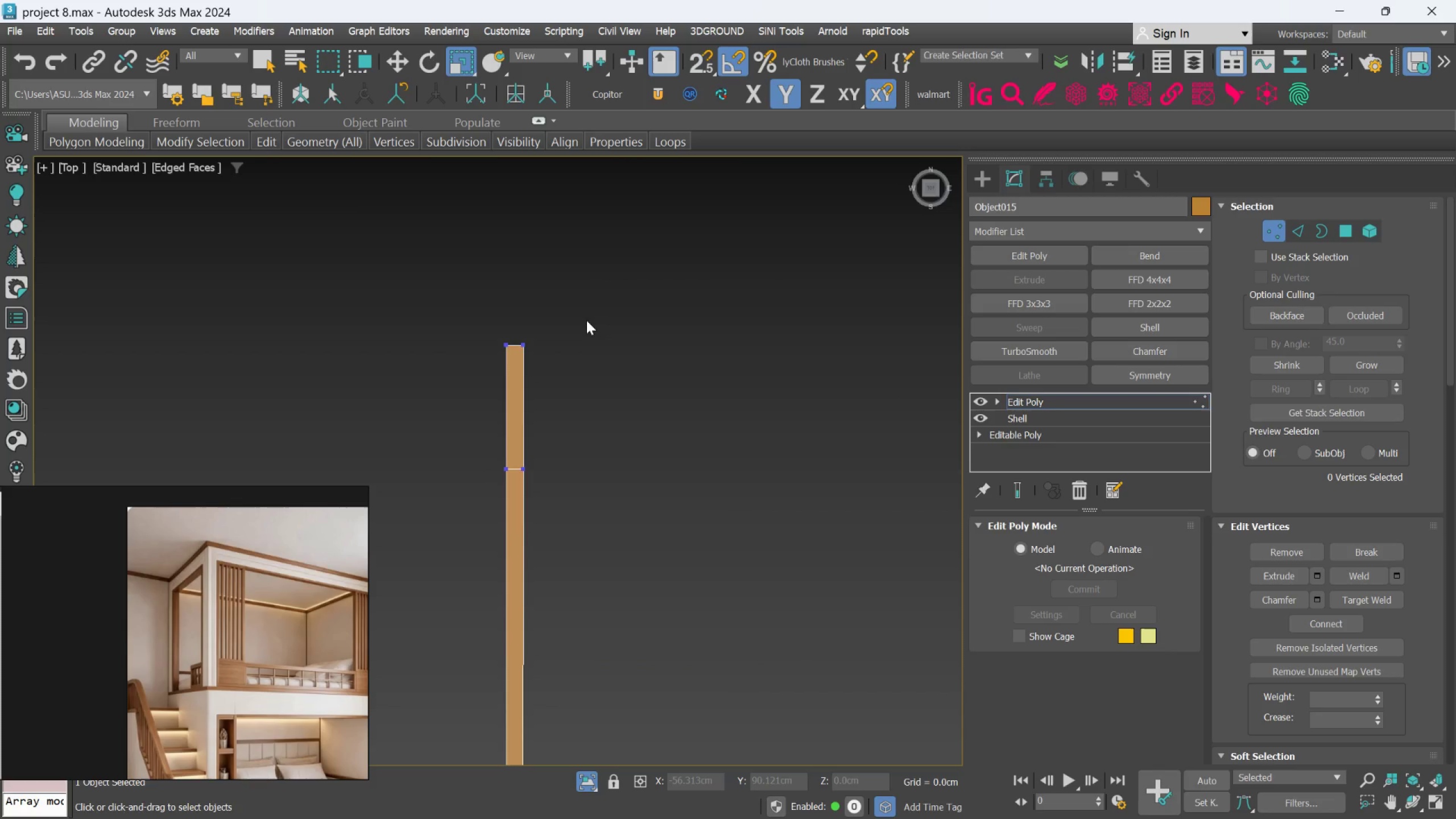 
scroll: coordinate [624, 324], scroll_direction: up, amount: 7.0
 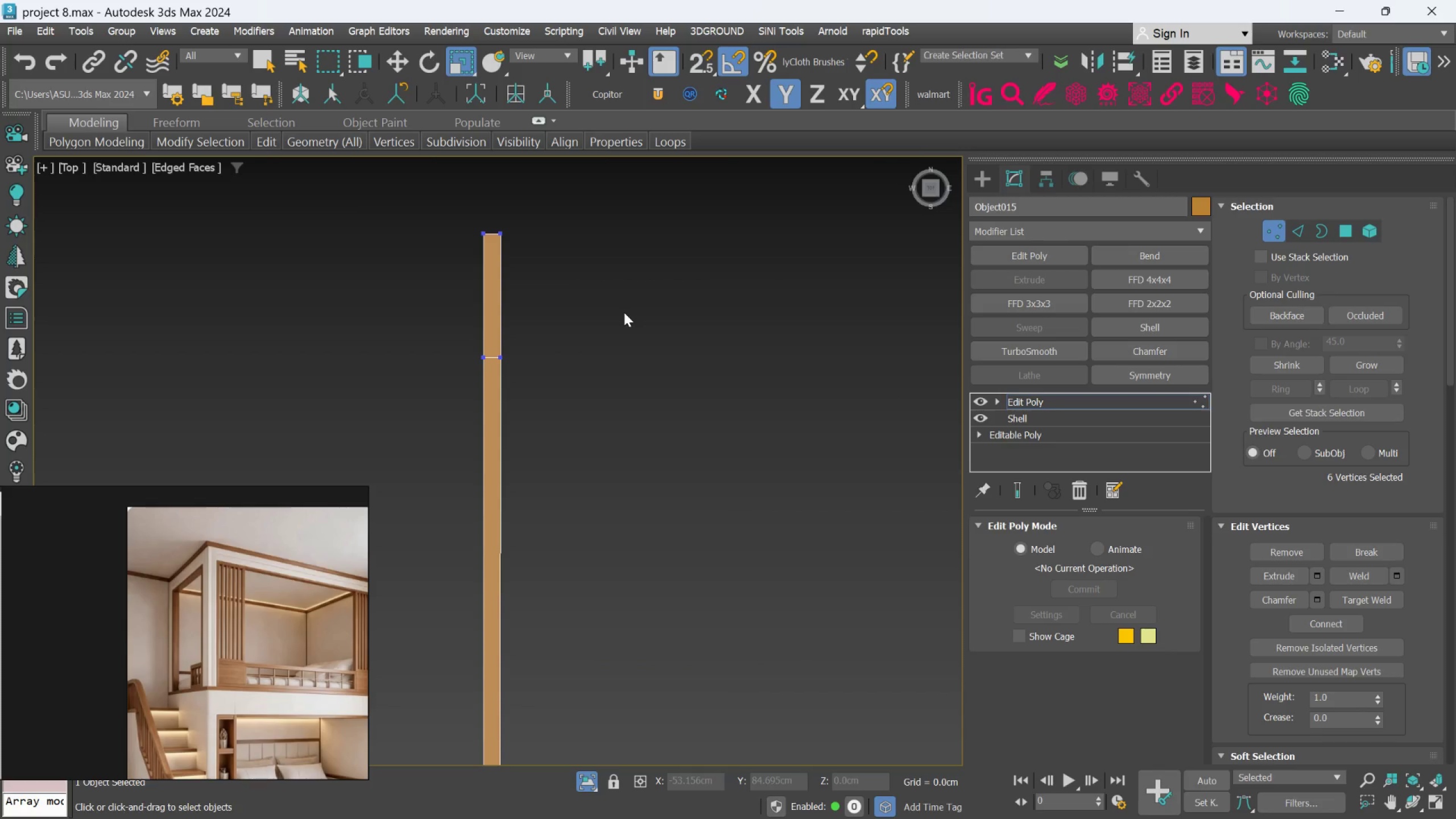 
left_click_drag(start_coordinate=[586, 308], to_coordinate=[520, 398])
 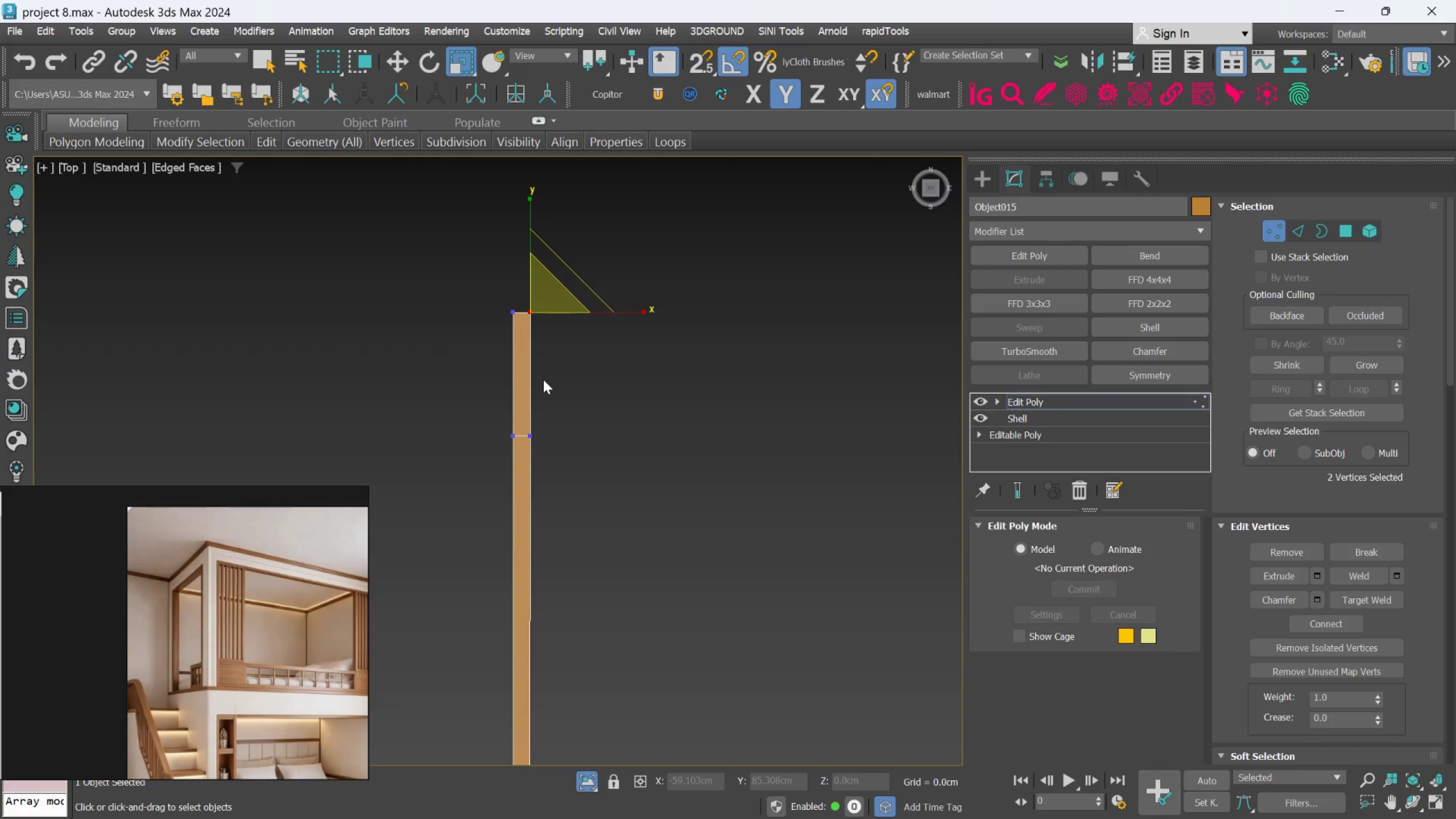 
scroll: coordinate [543, 379], scroll_direction: down, amount: 1.0
 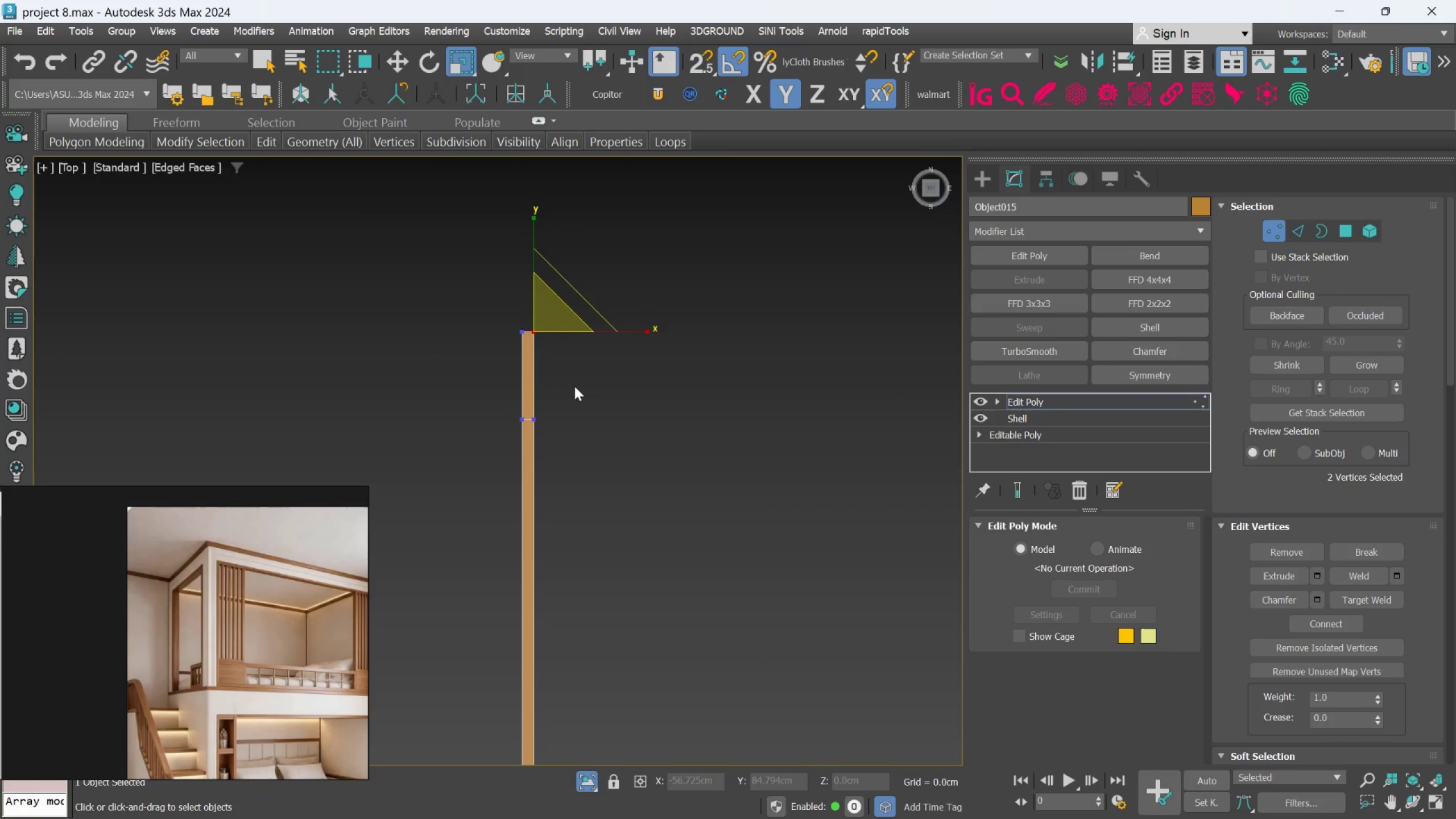 
hold_key(key=ControlLeft, duration=1.0)
left_click_drag(start_coordinate=[574, 388], to_coordinate=[533, 443])
 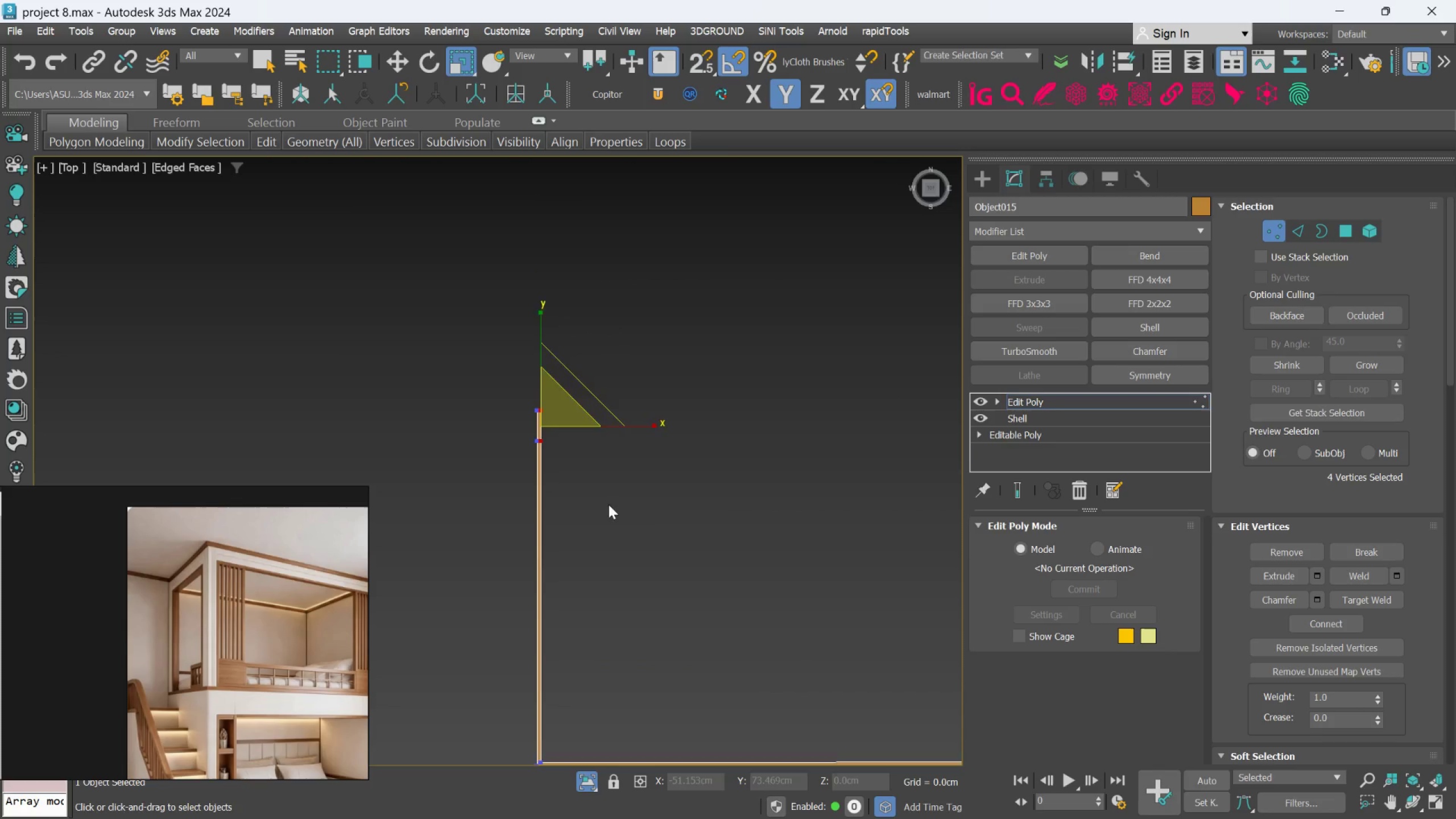 
scroll: coordinate [590, 490], scroll_direction: down, amount: 4.0
 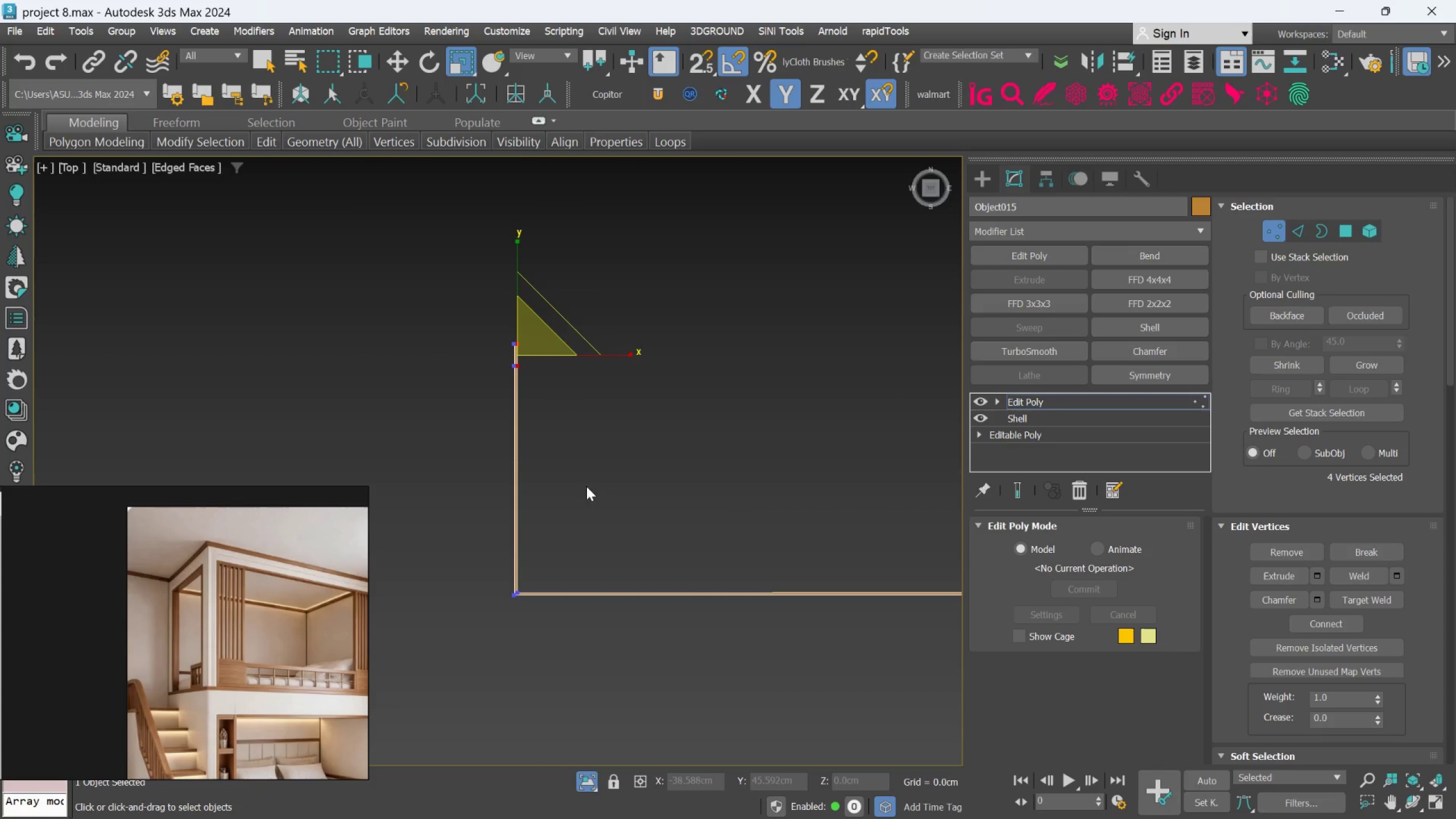 
scroll: coordinate [485, 573], scroll_direction: up, amount: 4.0
 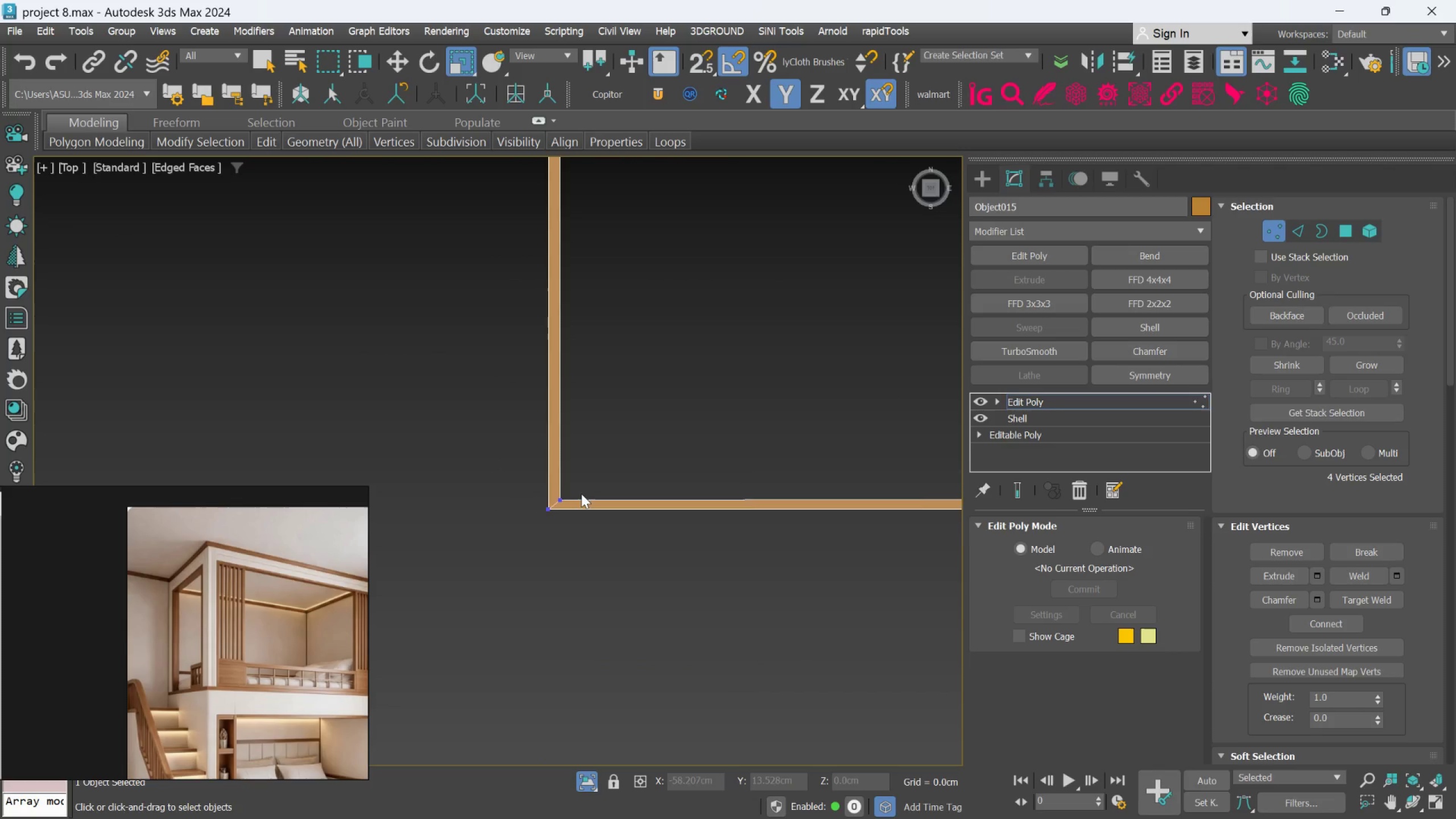 
left_click_drag(start_coordinate=[579, 464], to_coordinate=[533, 522])
 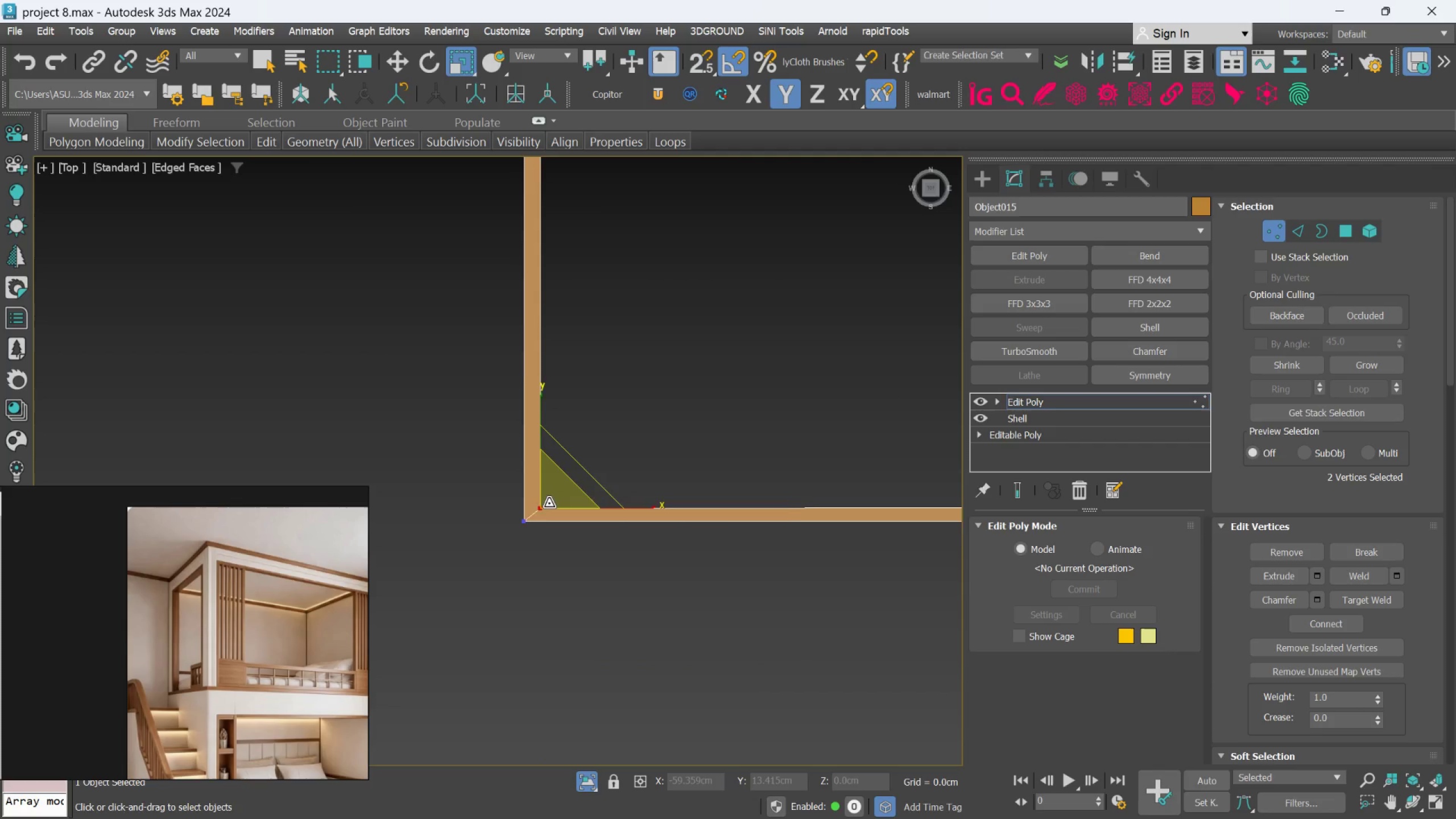 
scroll: coordinate [586, 482], scroll_direction: up, amount: 2.0
 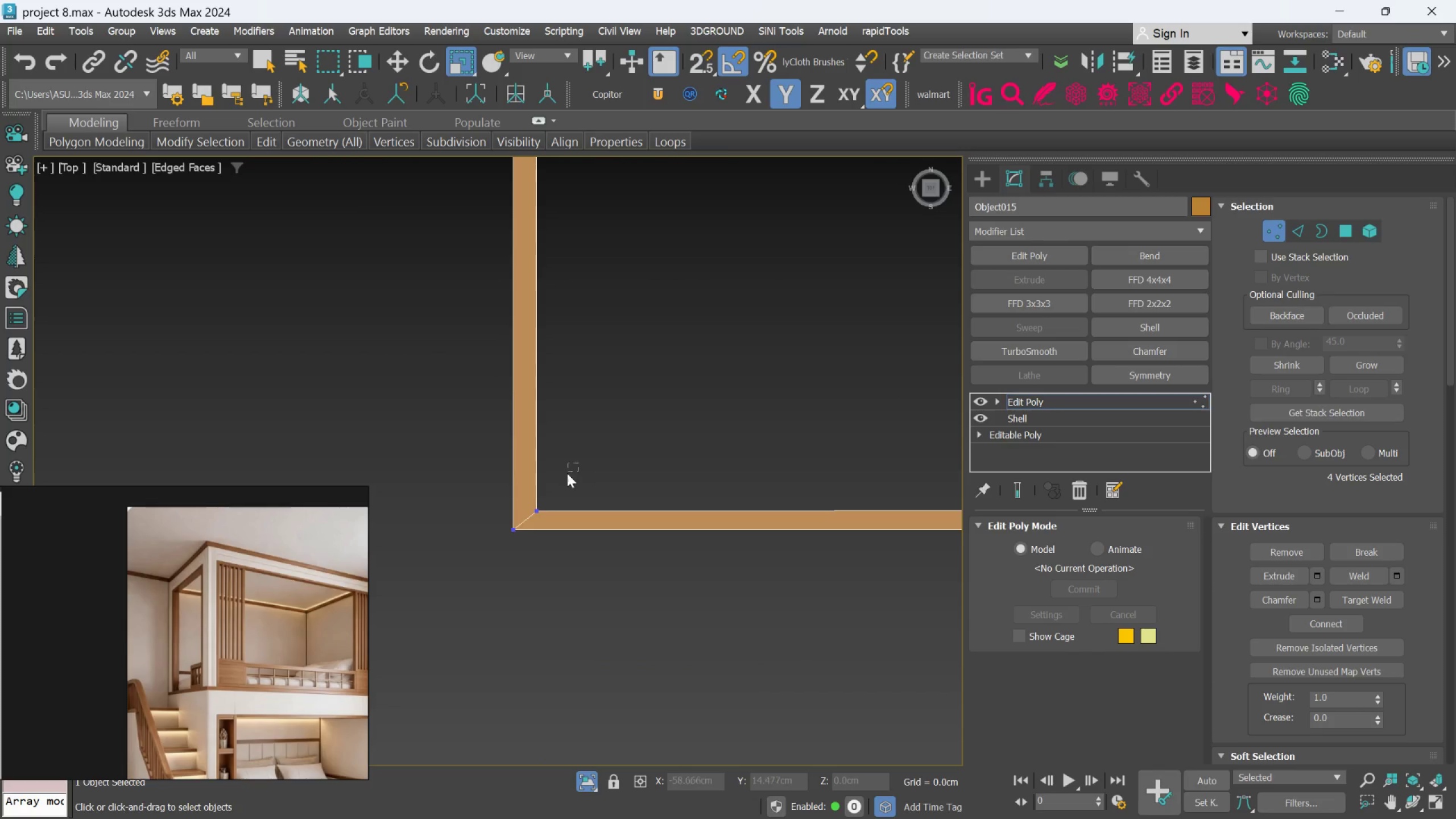 
scroll: coordinate [727, 433], scroll_direction: down, amount: 9.0
 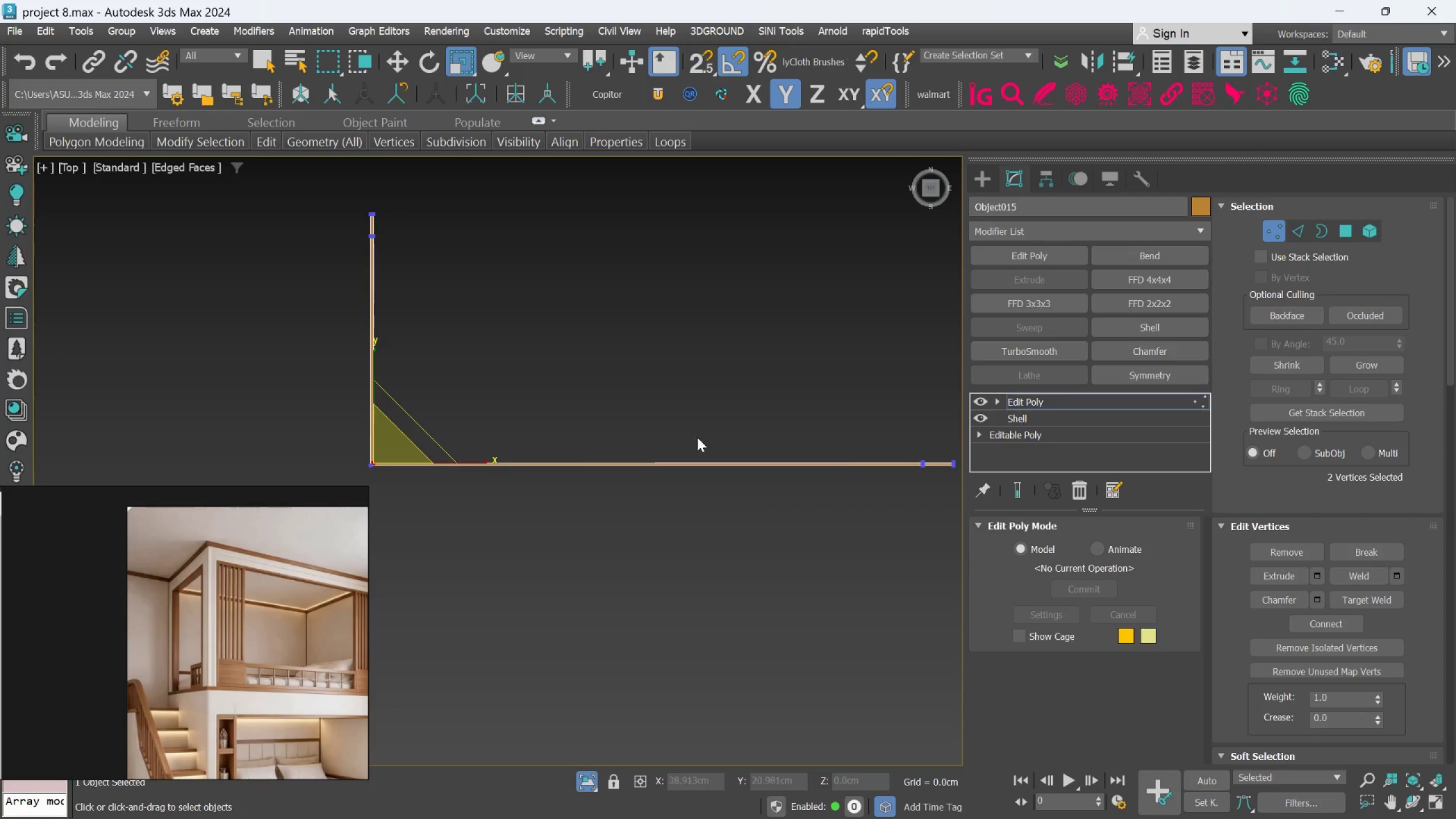 
scroll: coordinate [557, 479], scroll_direction: up, amount: 4.0
 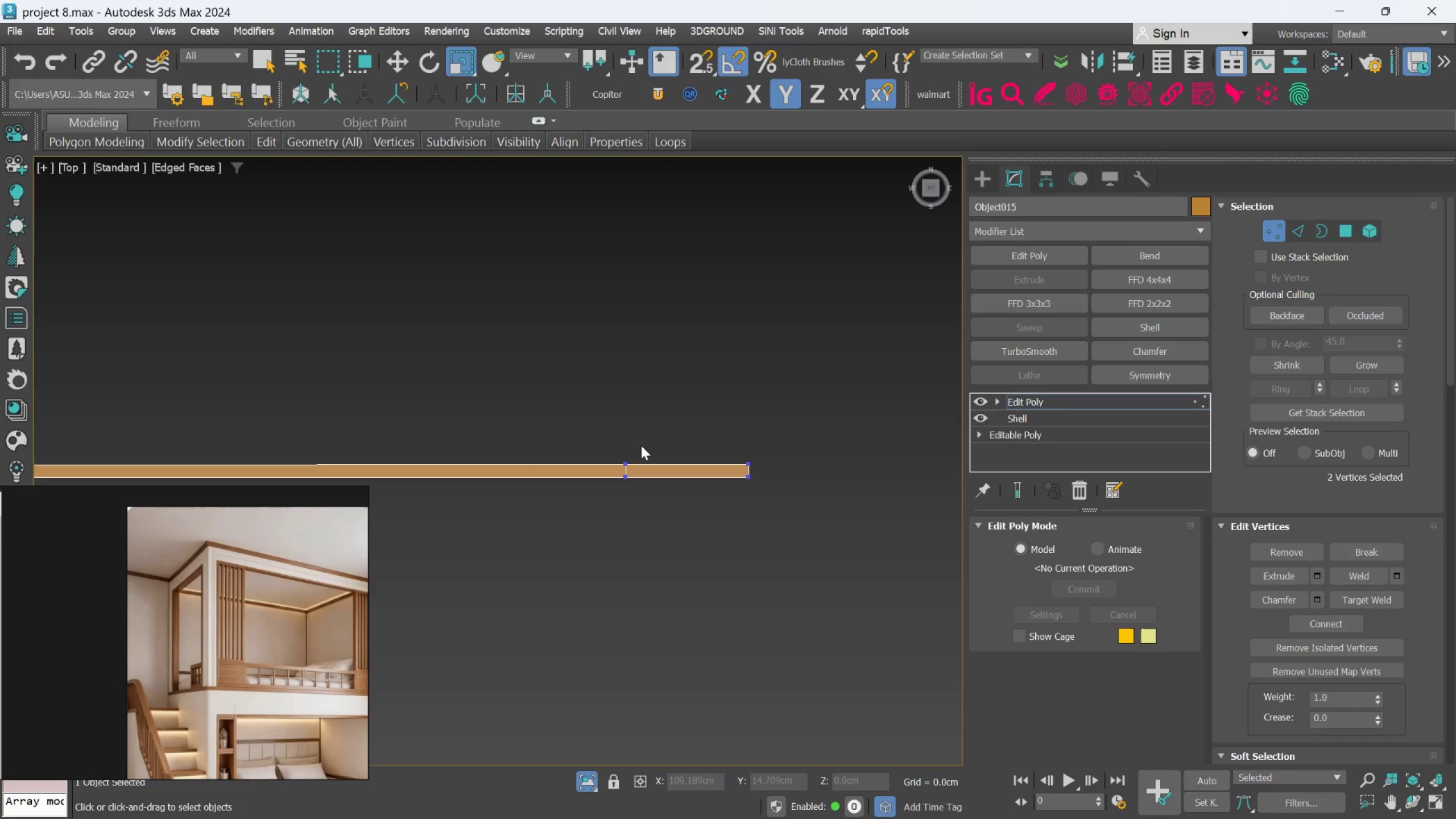 
hold_key(key=ControlLeft, duration=2.15)
left_click_drag(start_coordinate=[619, 428], to_coordinate=[639, 469])
 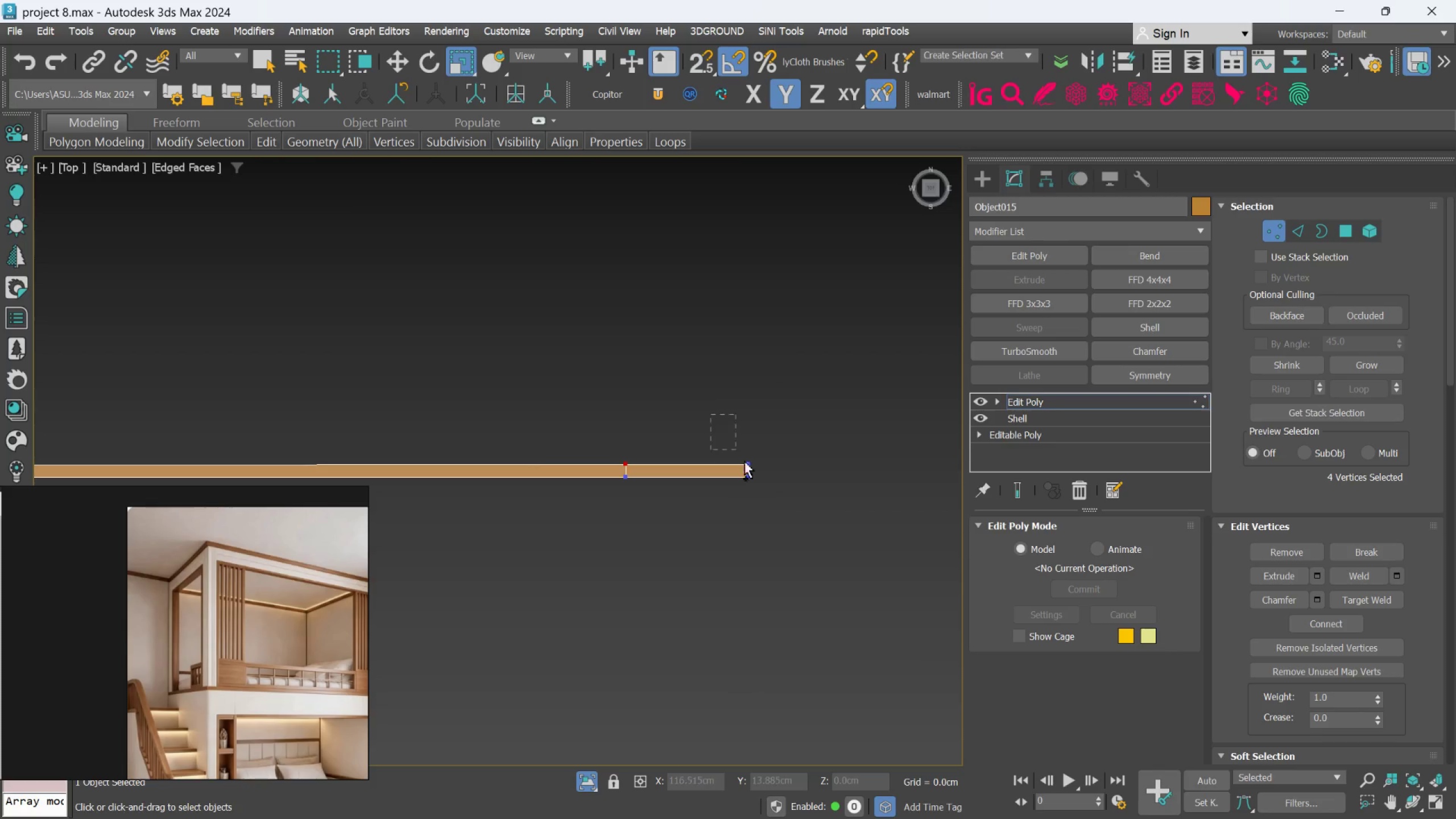 
left_click_drag(start_coordinate=[712, 415], to_coordinate=[762, 474])
 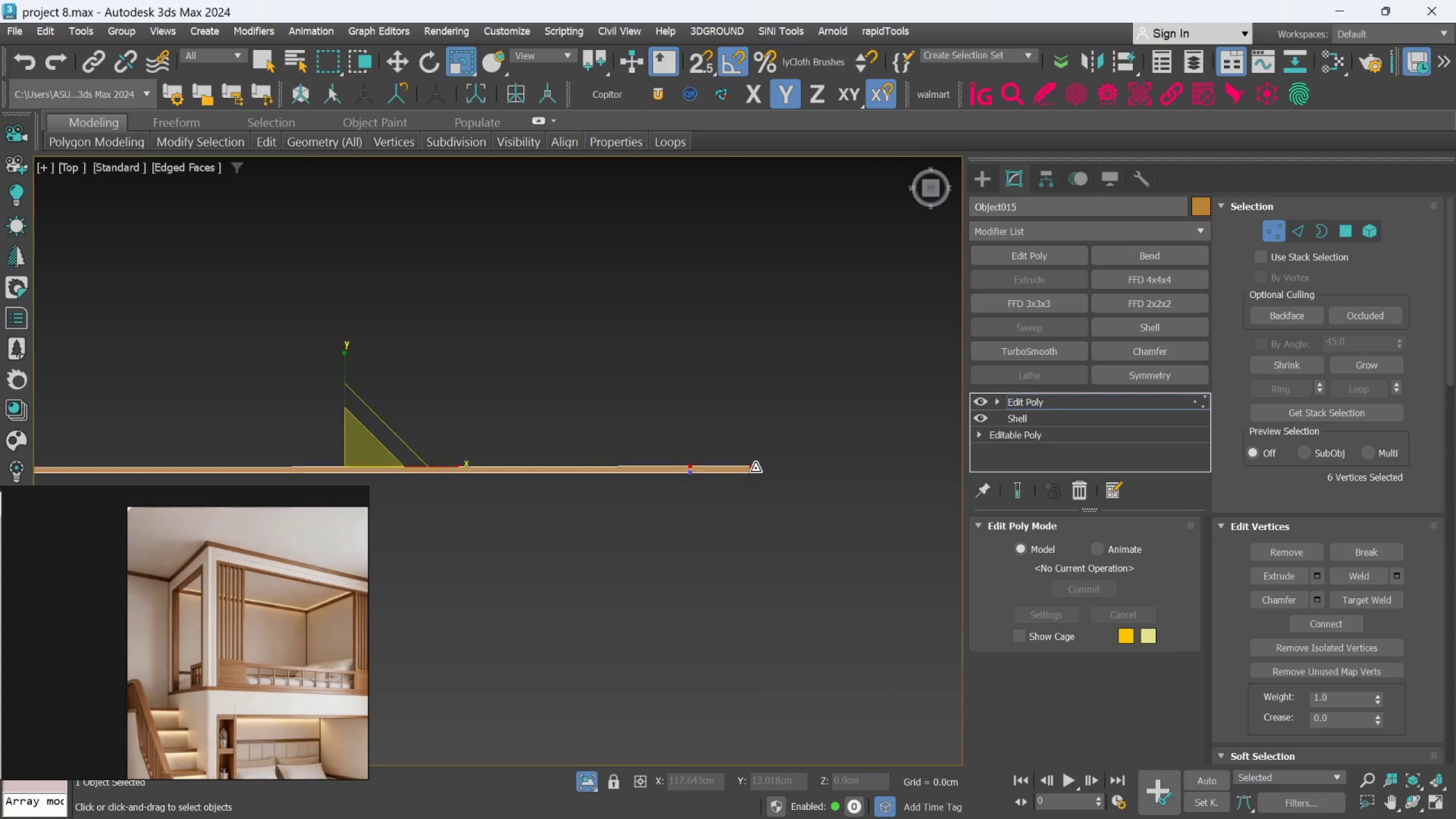 
scroll: coordinate [755, 468], scroll_direction: down, amount: 5.0
 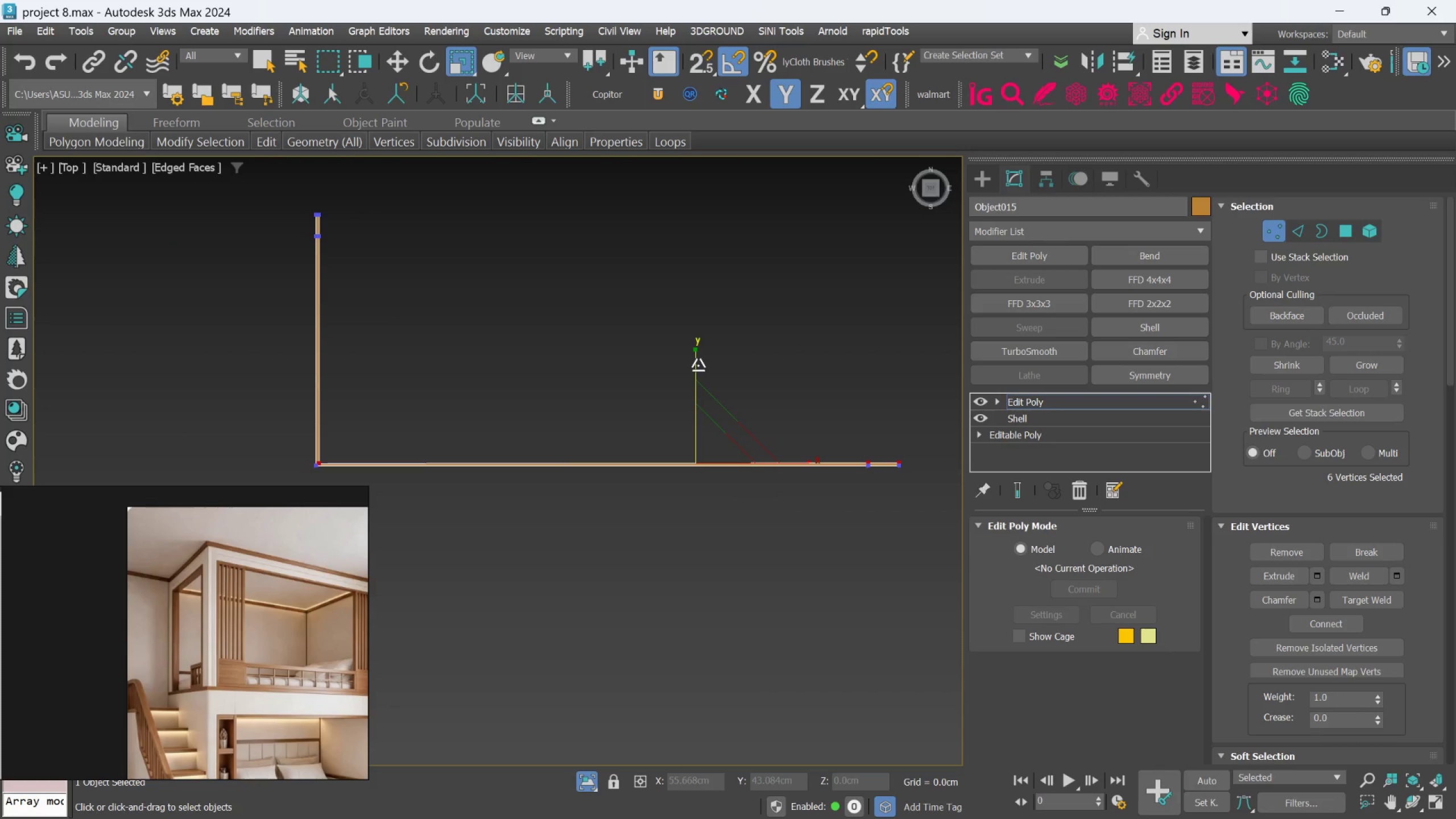 
left_click_drag(start_coordinate=[698, 365], to_coordinate=[690, 609])
 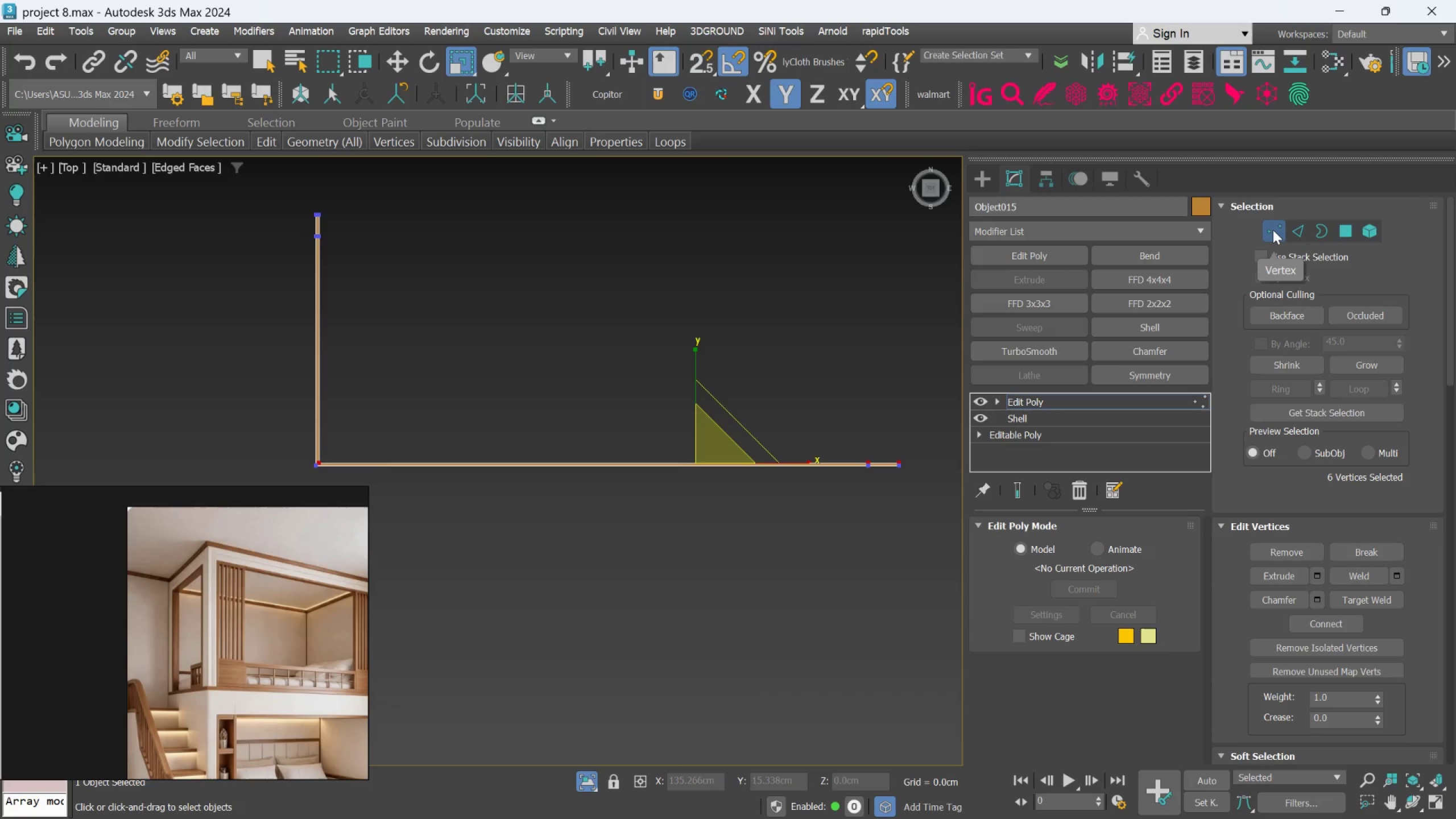 
wait(5.76)
 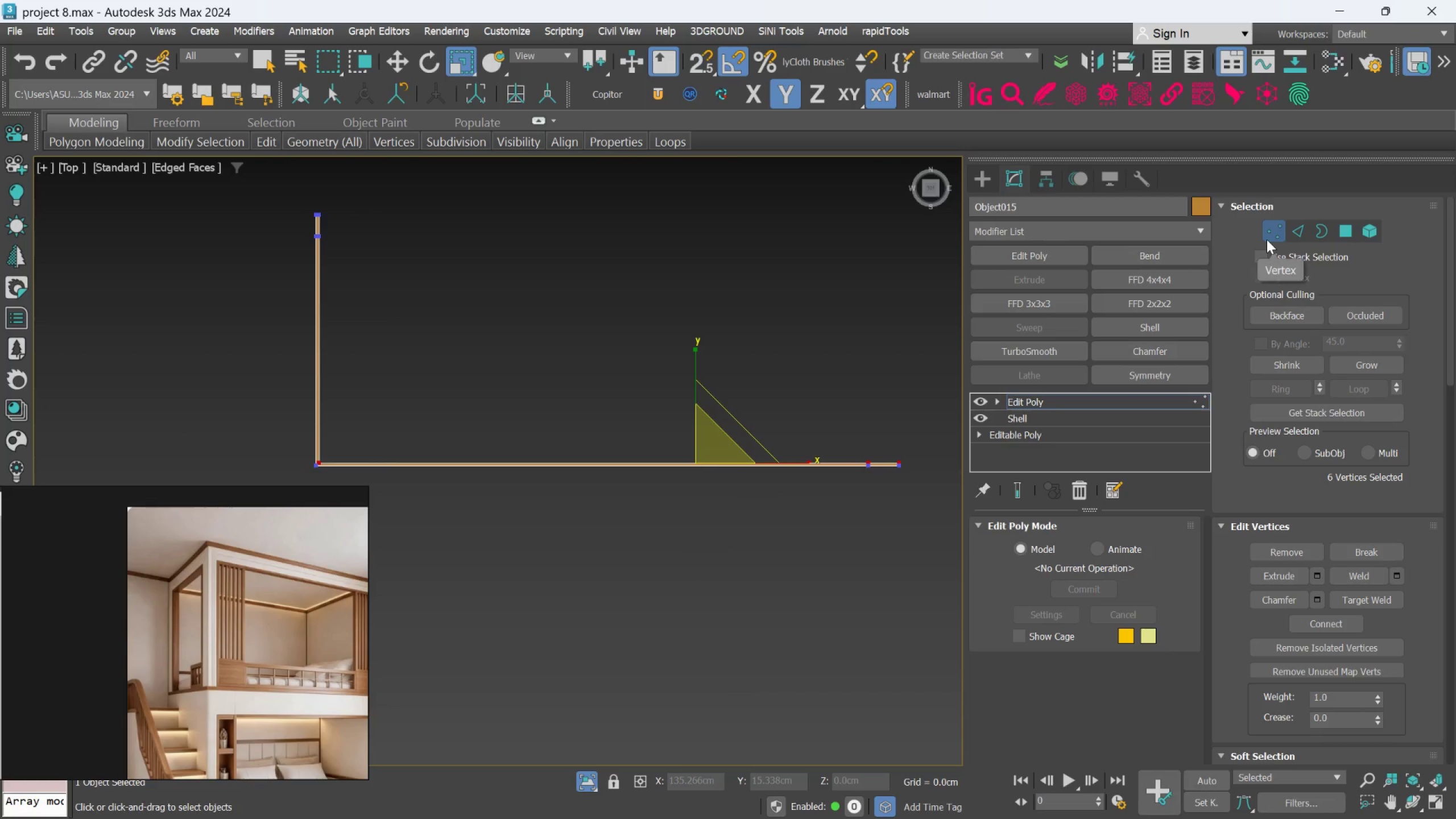 
scroll: coordinate [363, 391], scroll_direction: up, amount: 1.0
 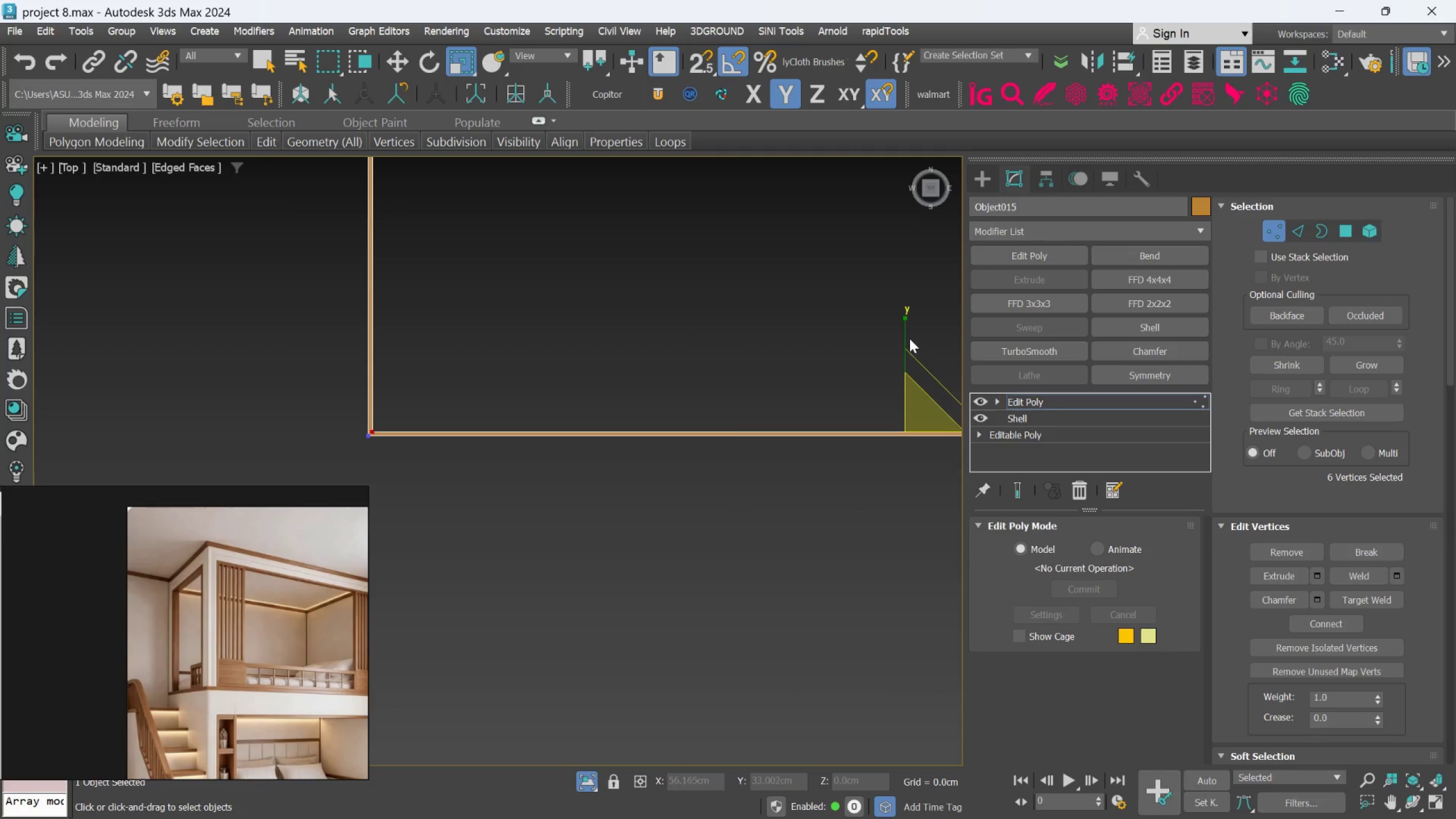 
left_click_drag(start_coordinate=[908, 335], to_coordinate=[904, 378])
 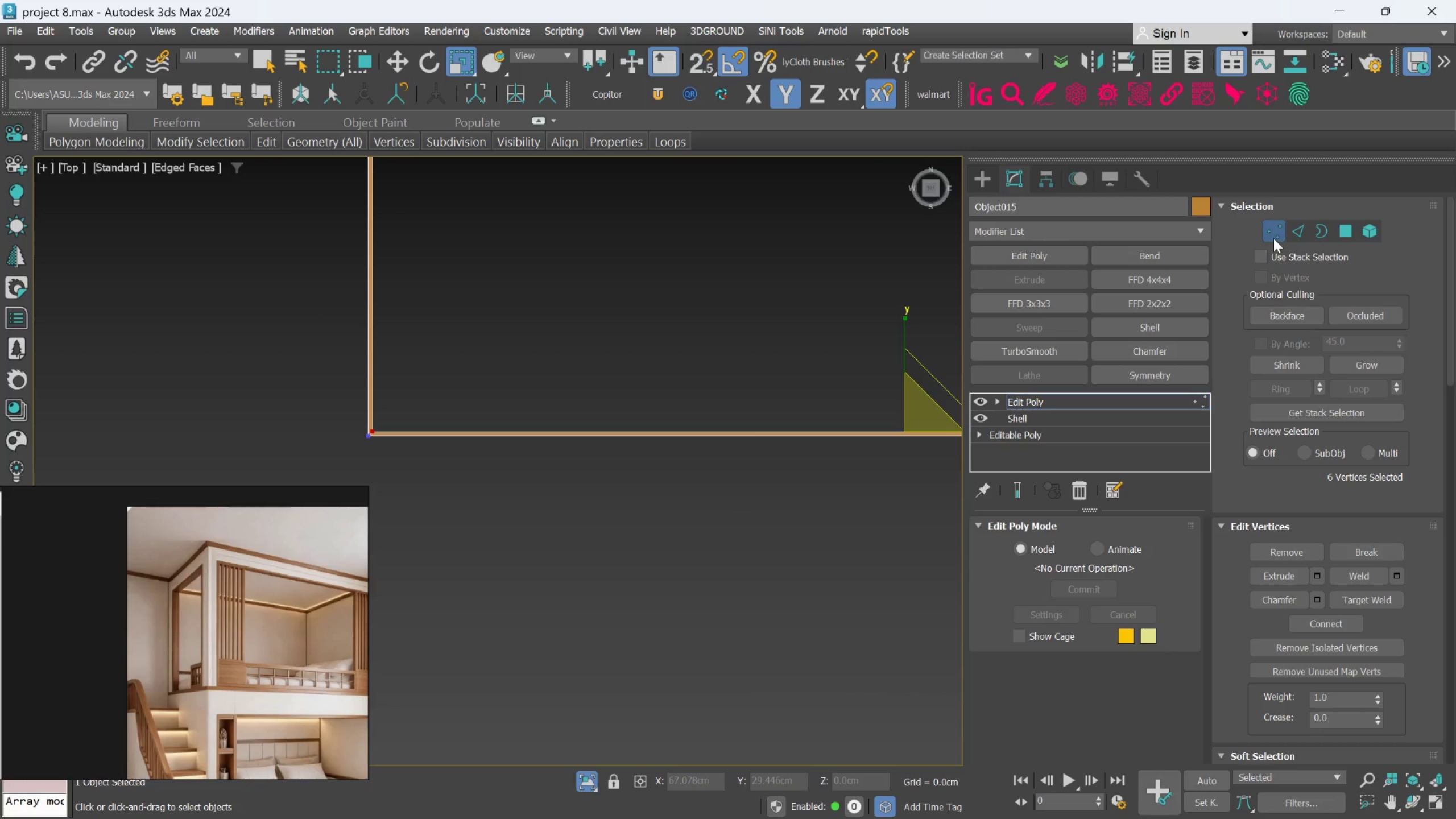 
left_click([1273, 238])
 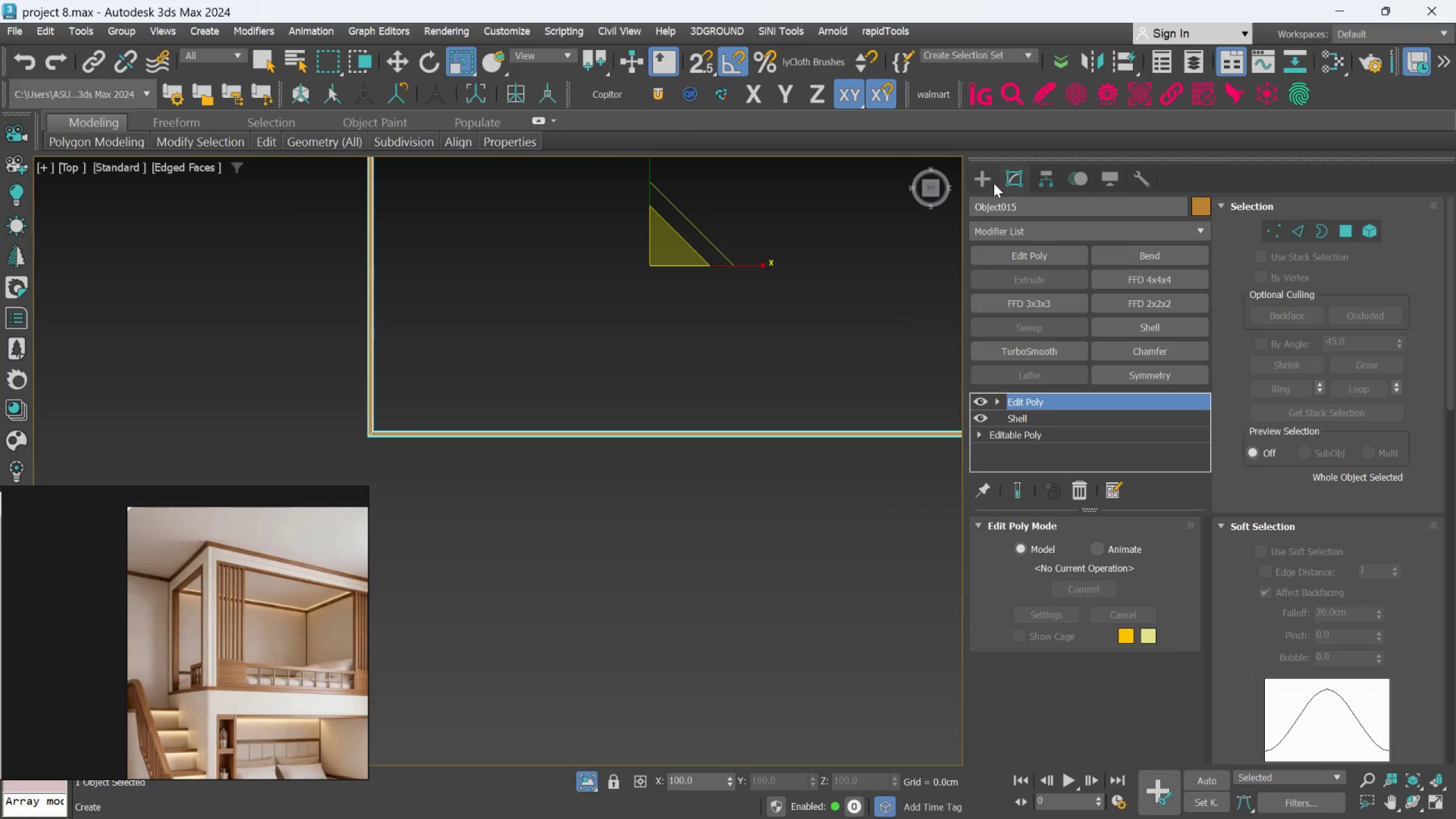 
left_click([994, 183])
 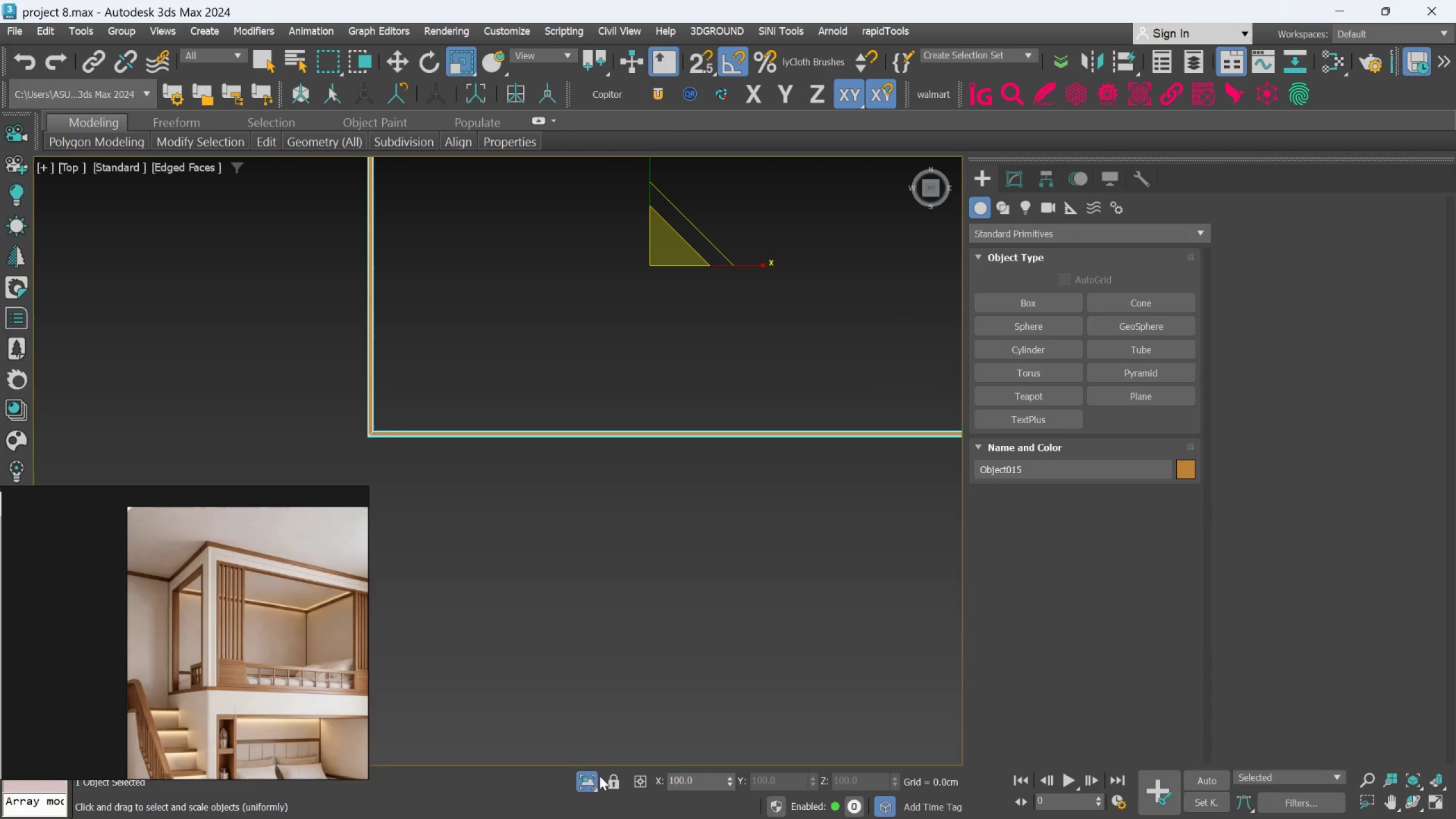 
left_click([586, 783])
 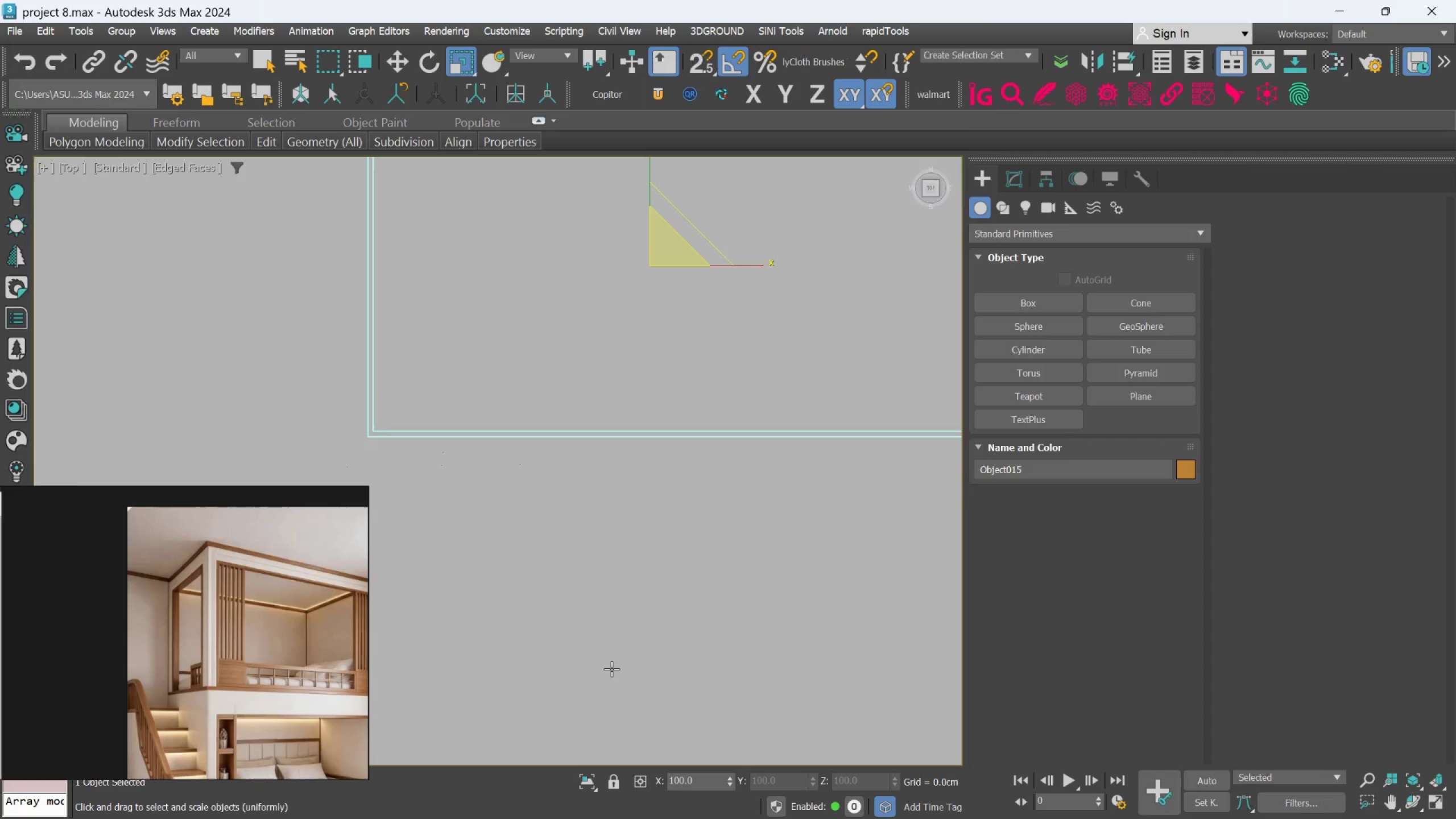 
scroll: coordinate [611, 668], scroll_direction: down, amount: 5.0
 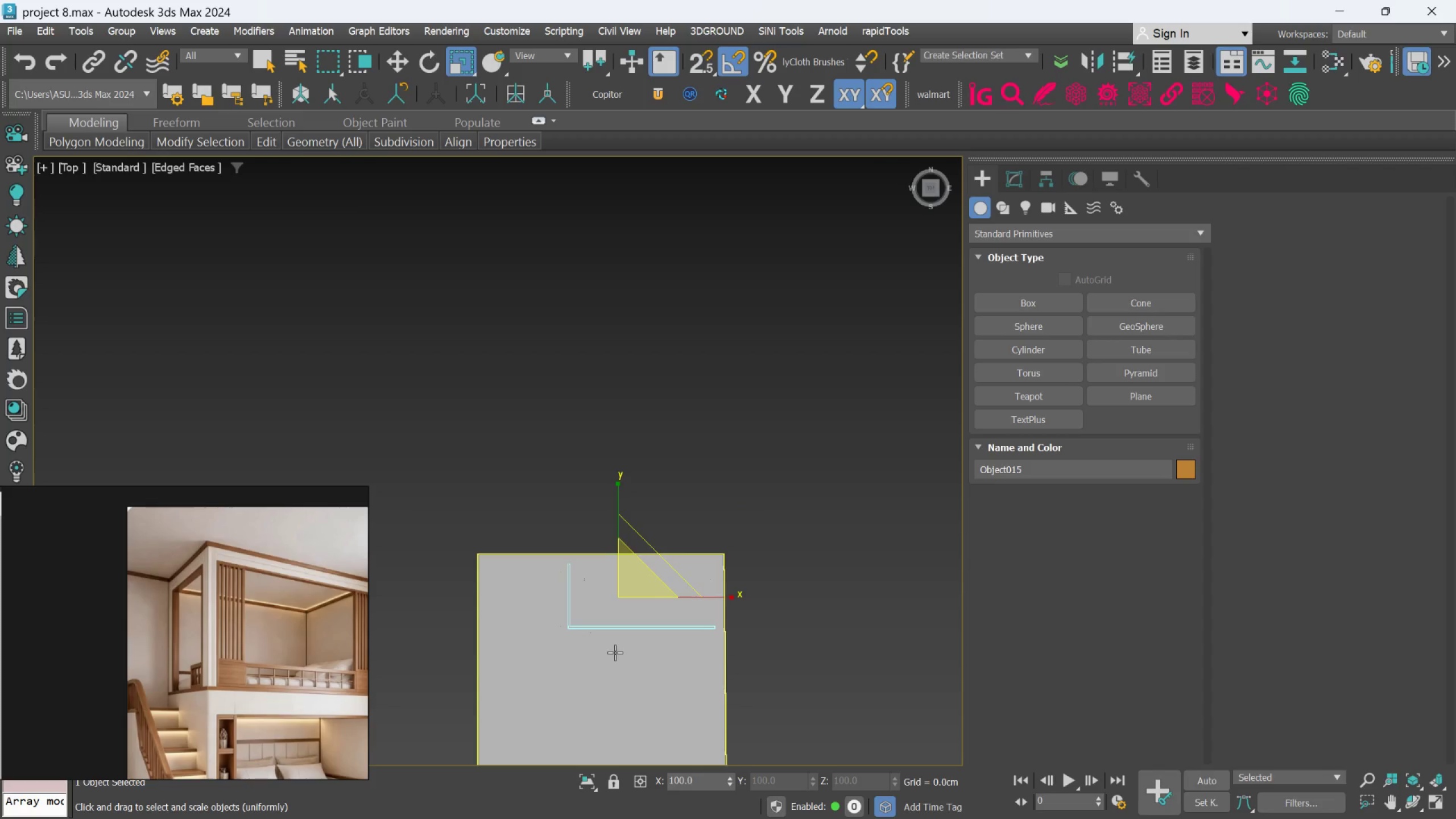 
hold_key(key=AltLeft, duration=1.08)
 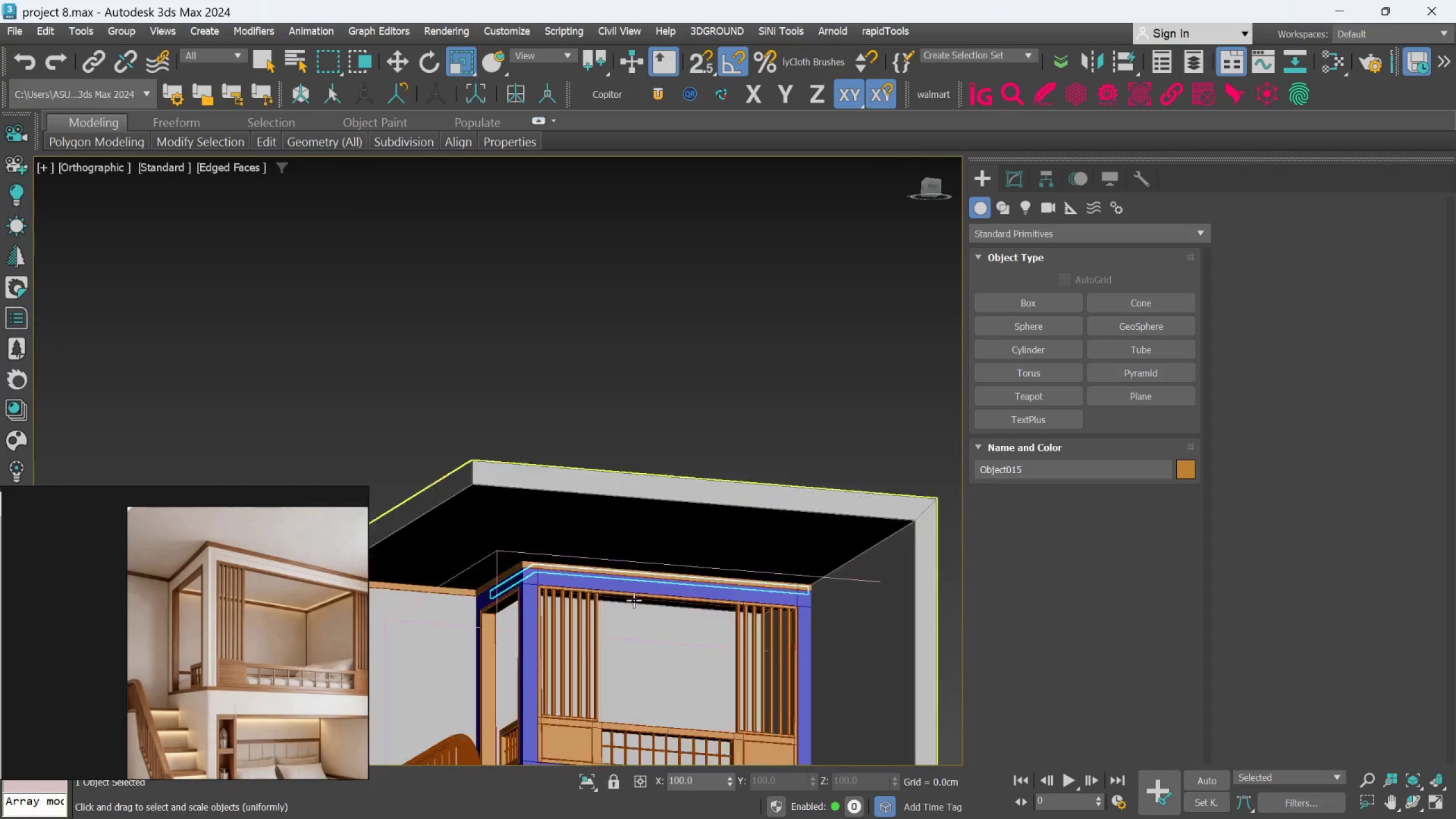 
hold_key(key=AltLeft, duration=1.64)
 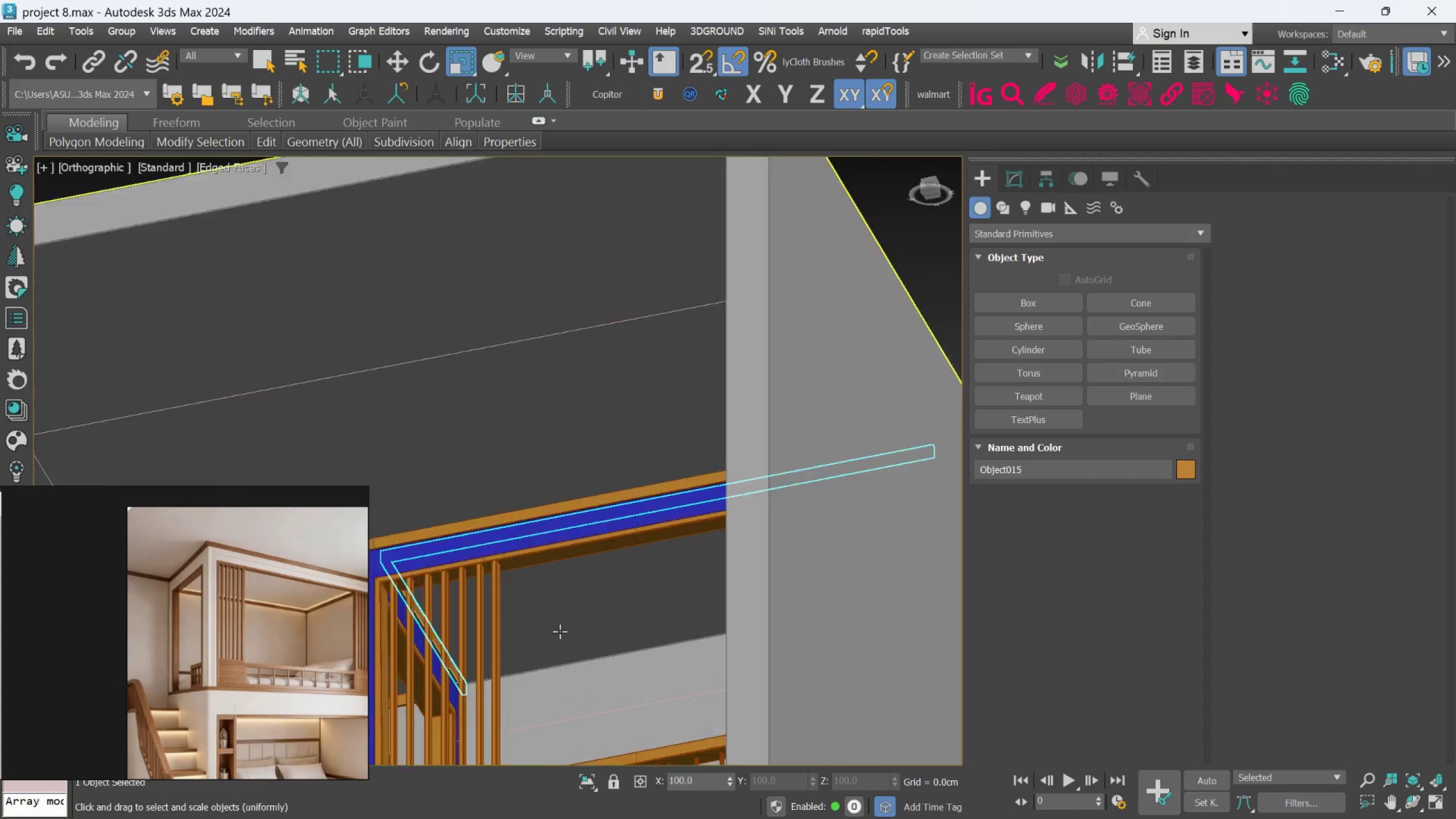 
scroll: coordinate [634, 600], scroll_direction: up, amount: 3.0
 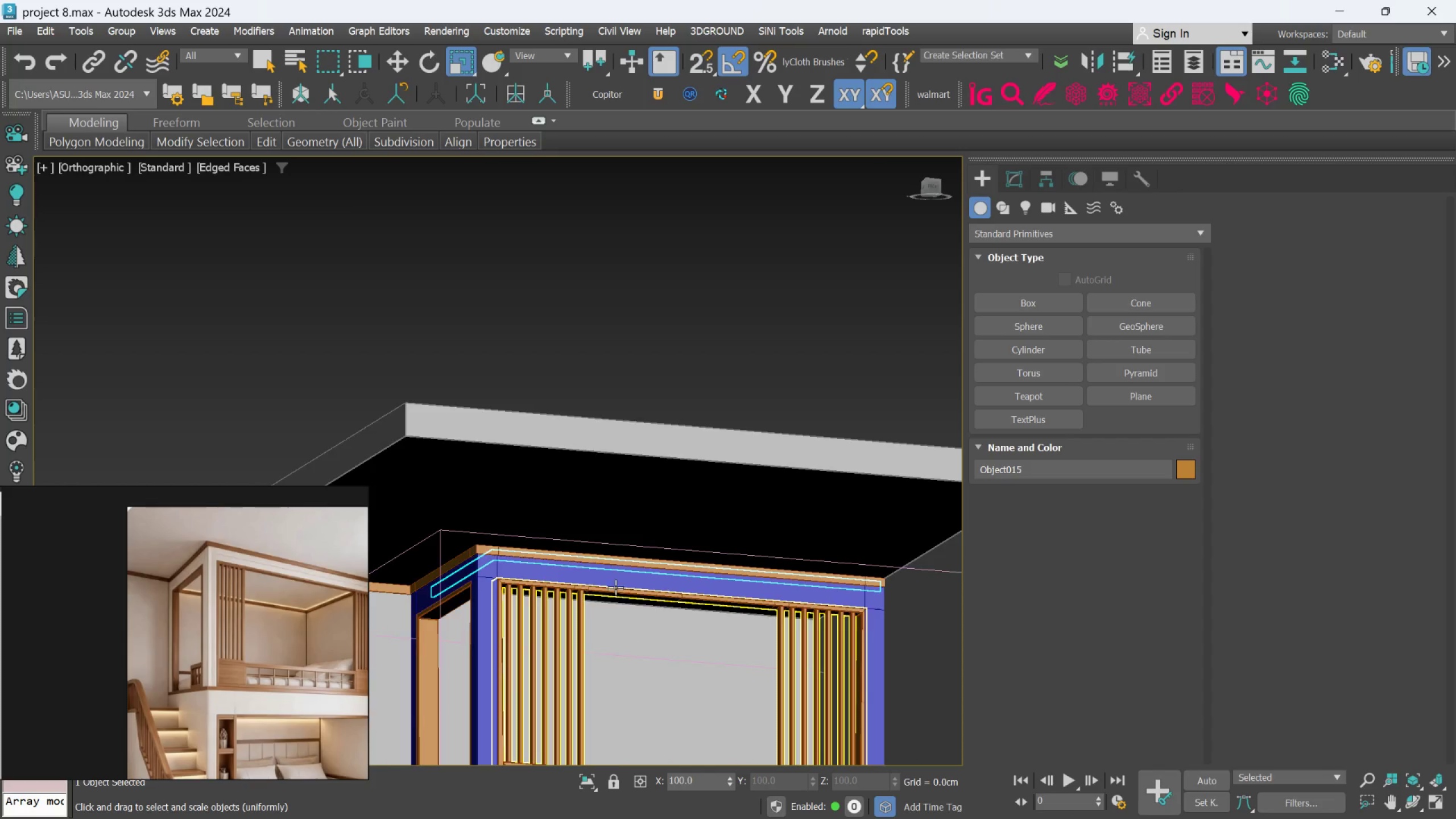 
hold_key(key=AltLeft, duration=2.12)
 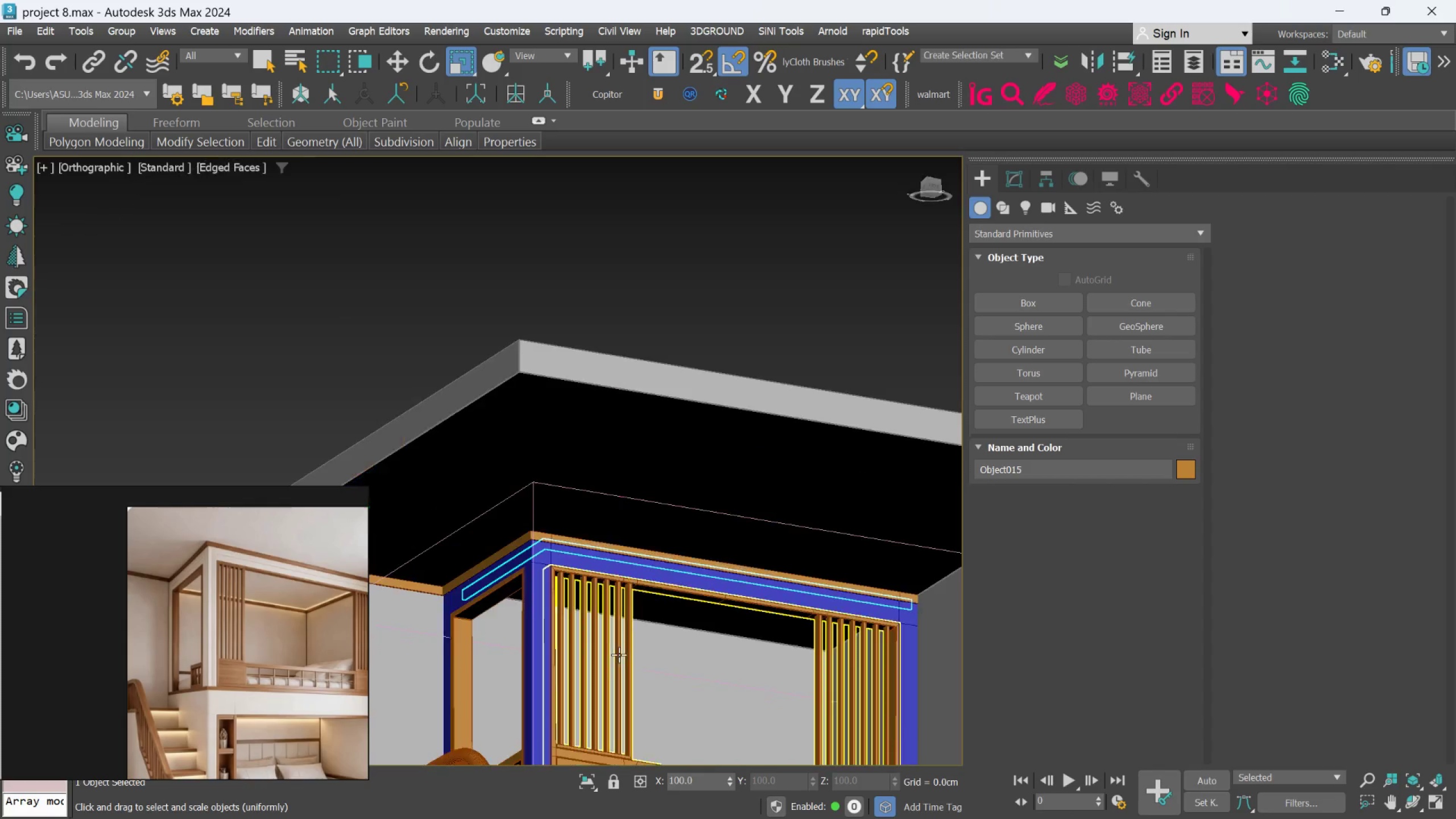 
scroll: coordinate [560, 631], scroll_direction: up, amount: 2.0
 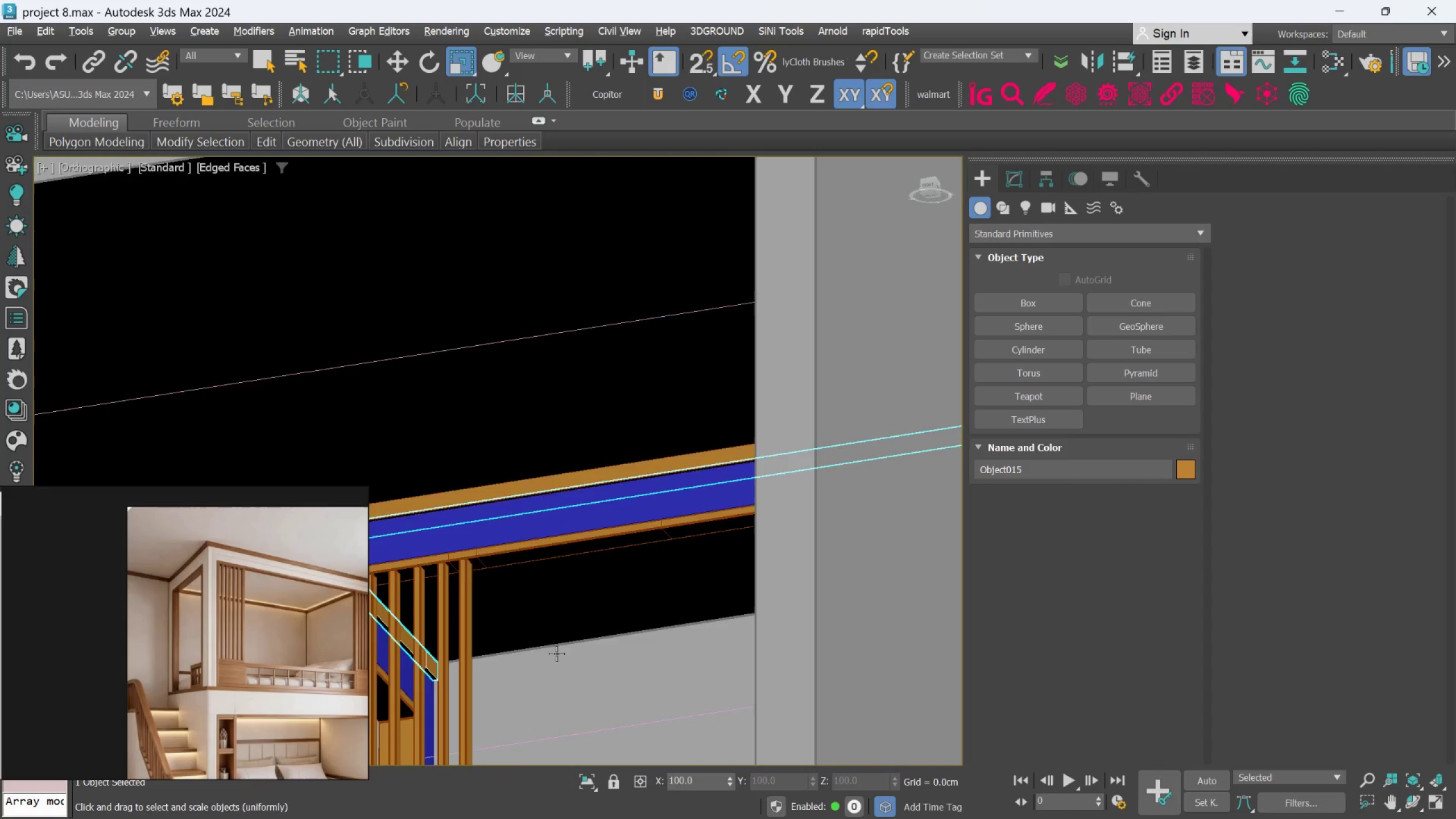 
hold_key(key=AltLeft, duration=0.48)
 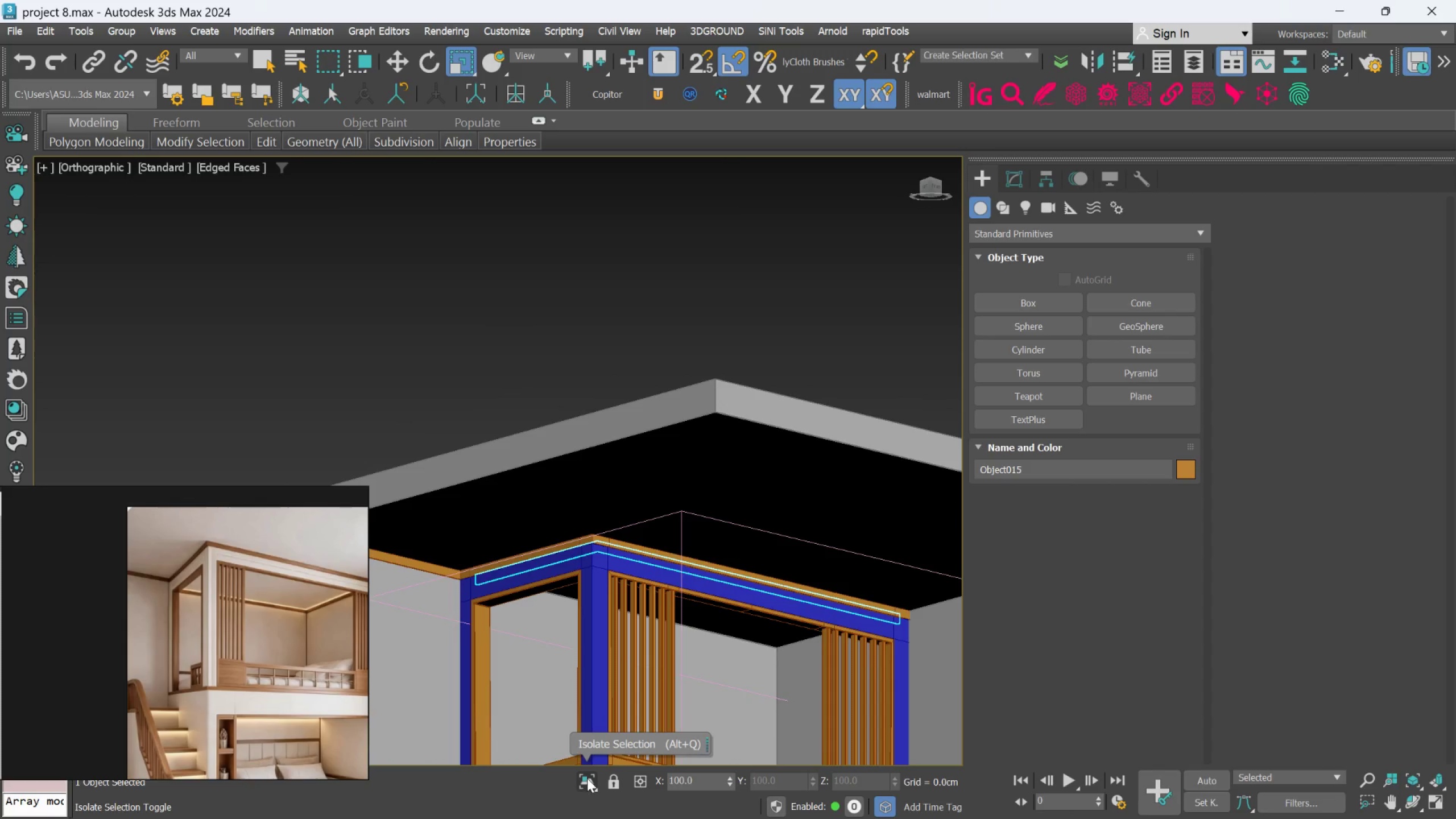 
scroll: coordinate [619, 655], scroll_direction: down, amount: 2.0
 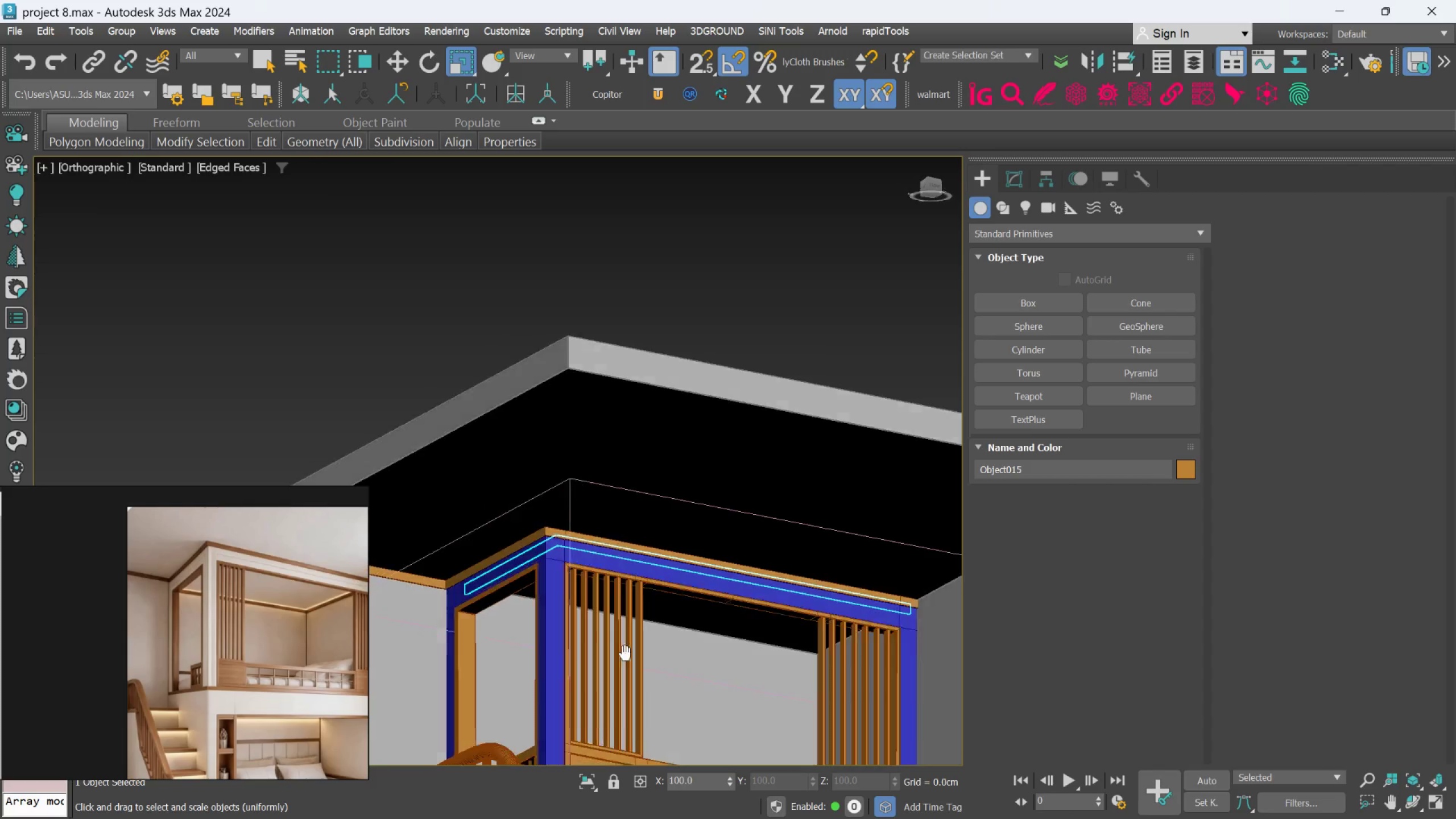 
left_click([587, 778])
 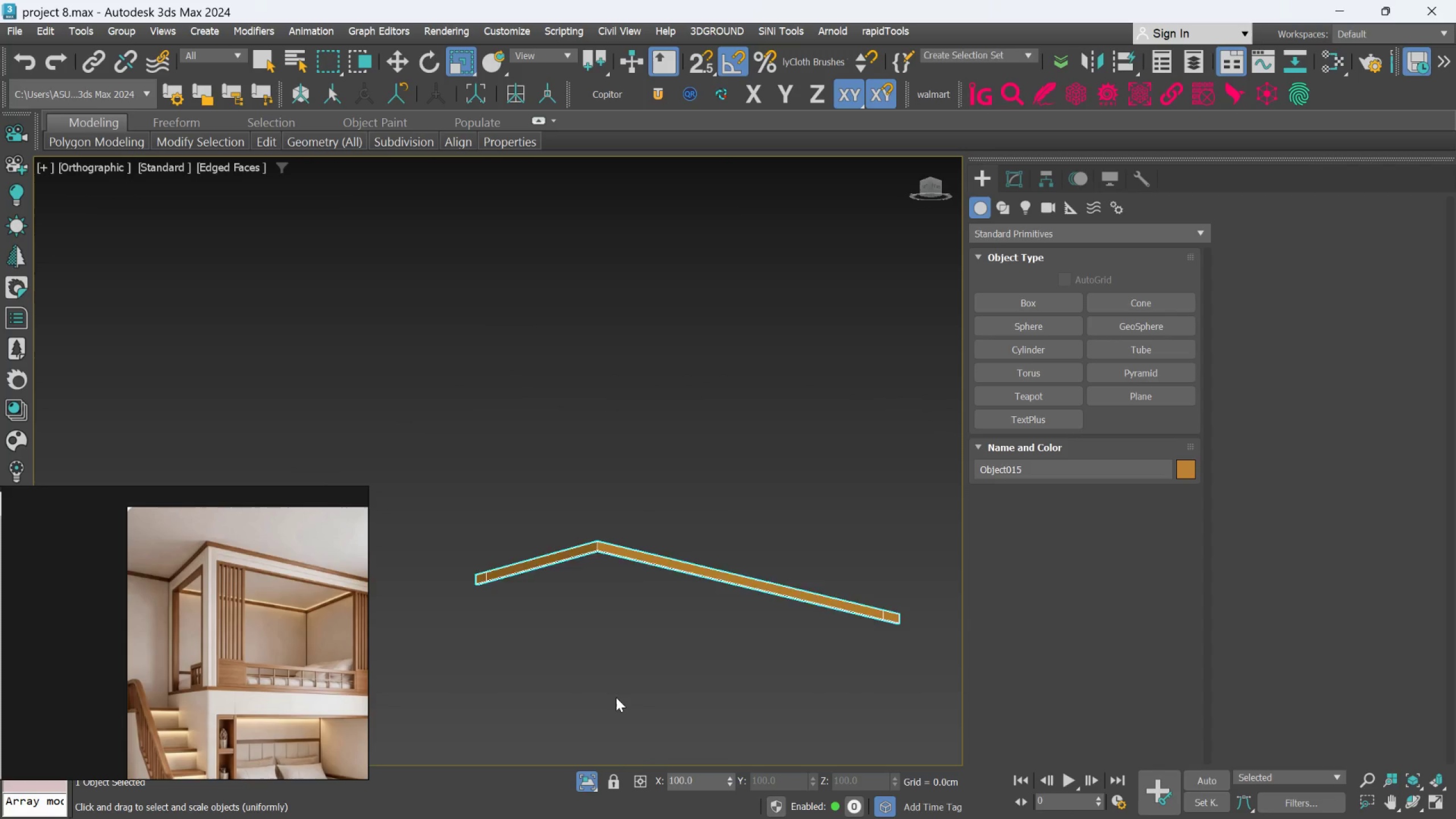 
hold_key(key=AltLeft, duration=0.4)
 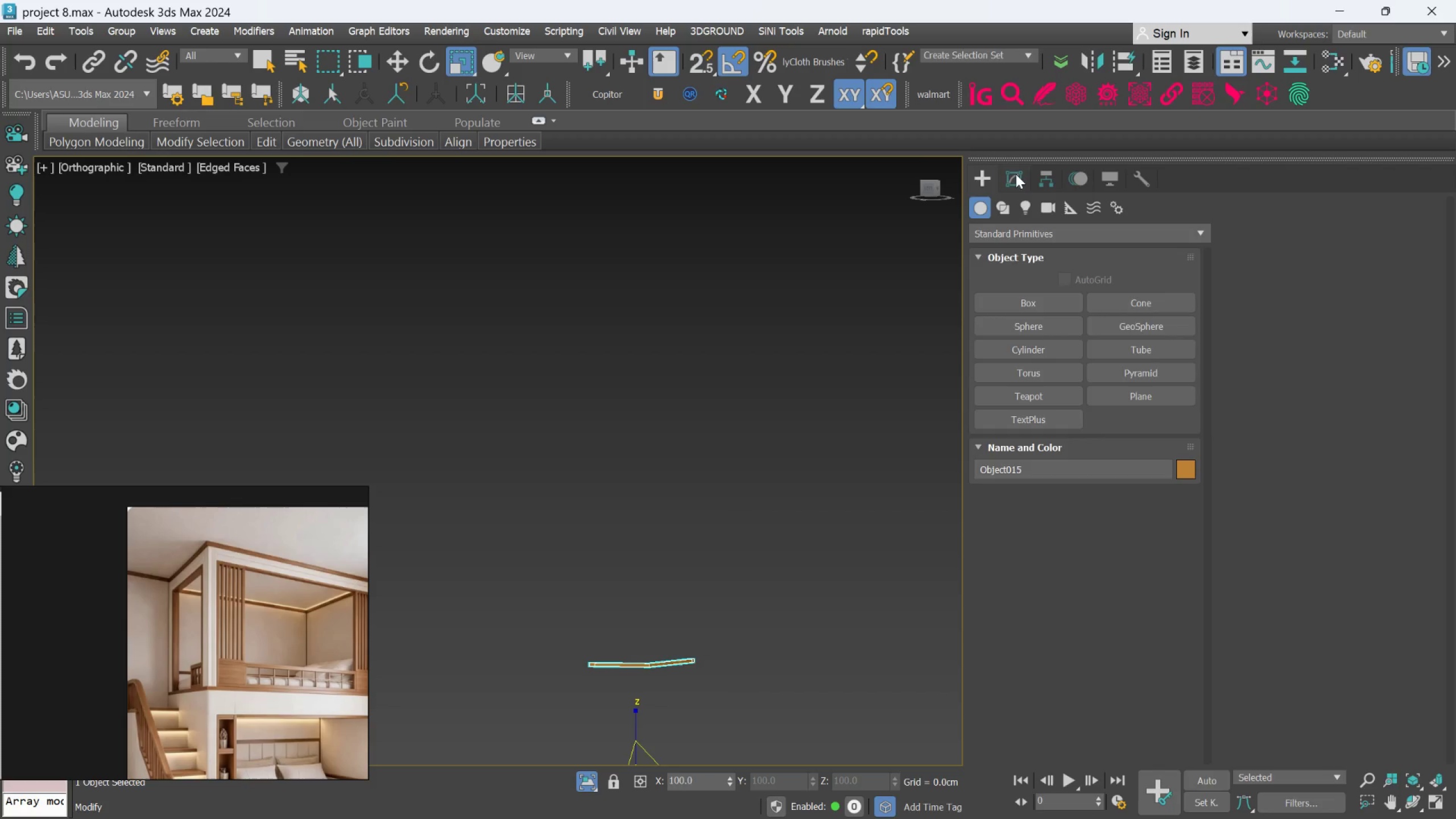 
scroll: coordinate [617, 697], scroll_direction: down, amount: 3.0
 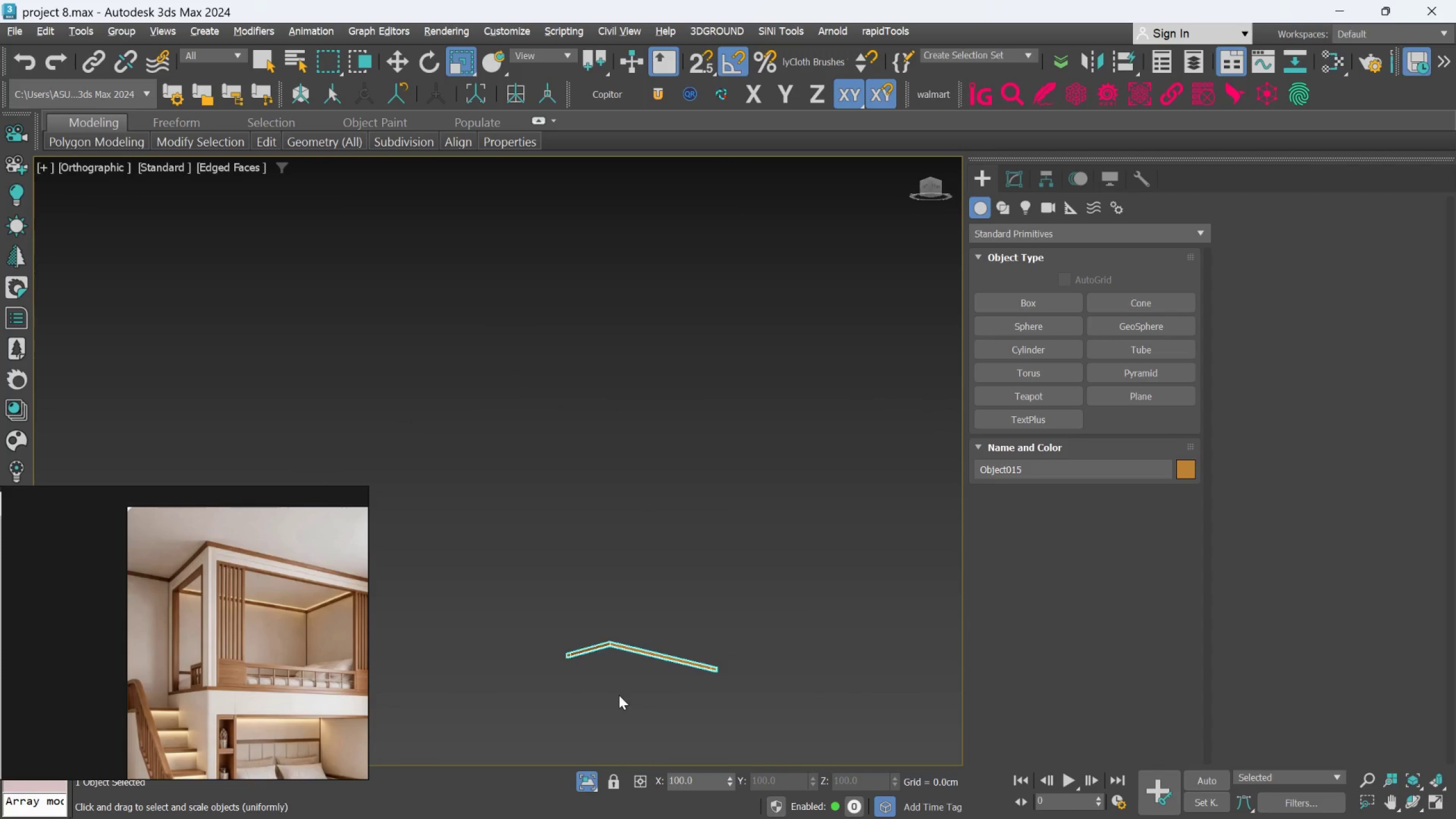 
left_click([1016, 174])
 